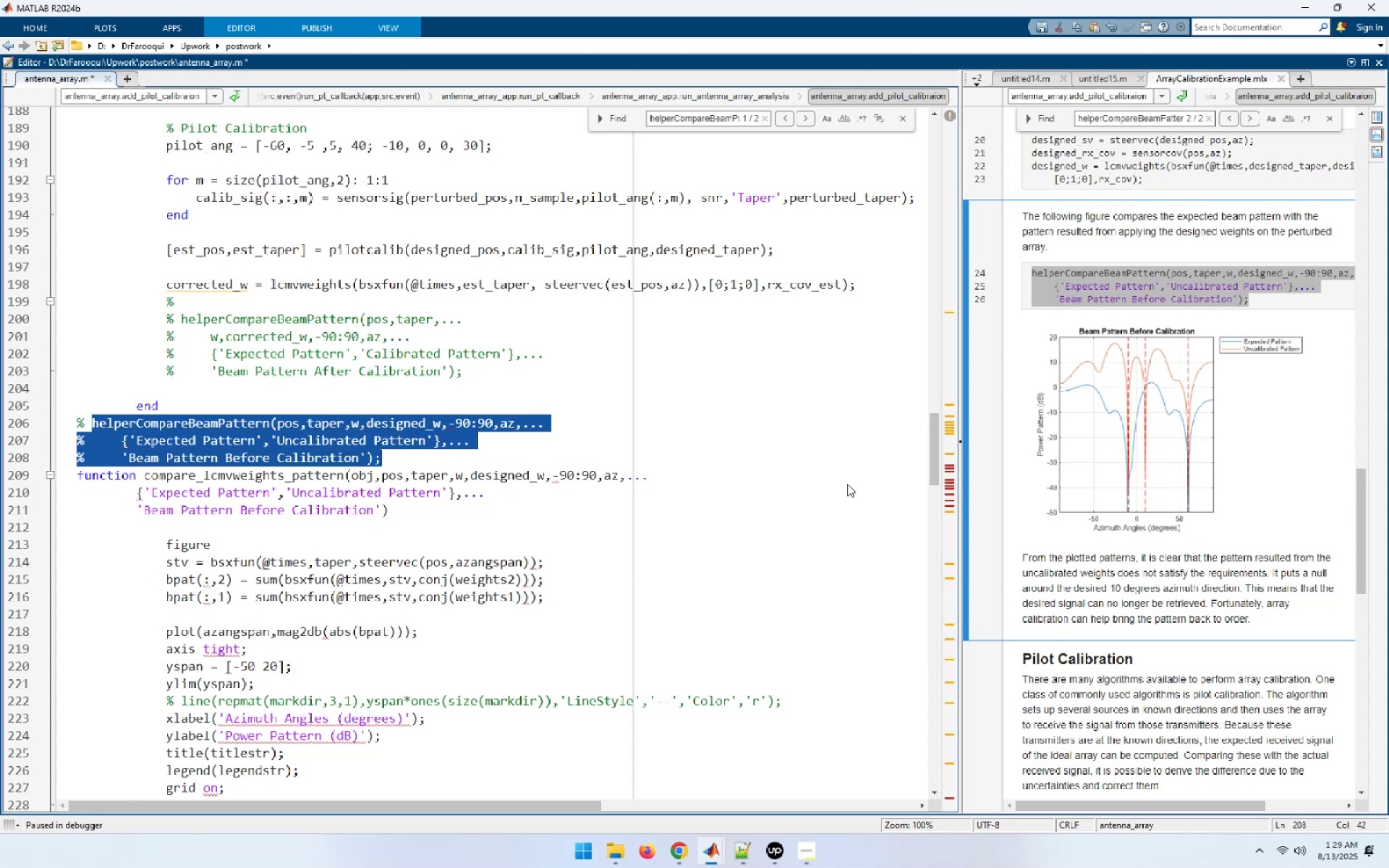 
key(ArrowDown)
 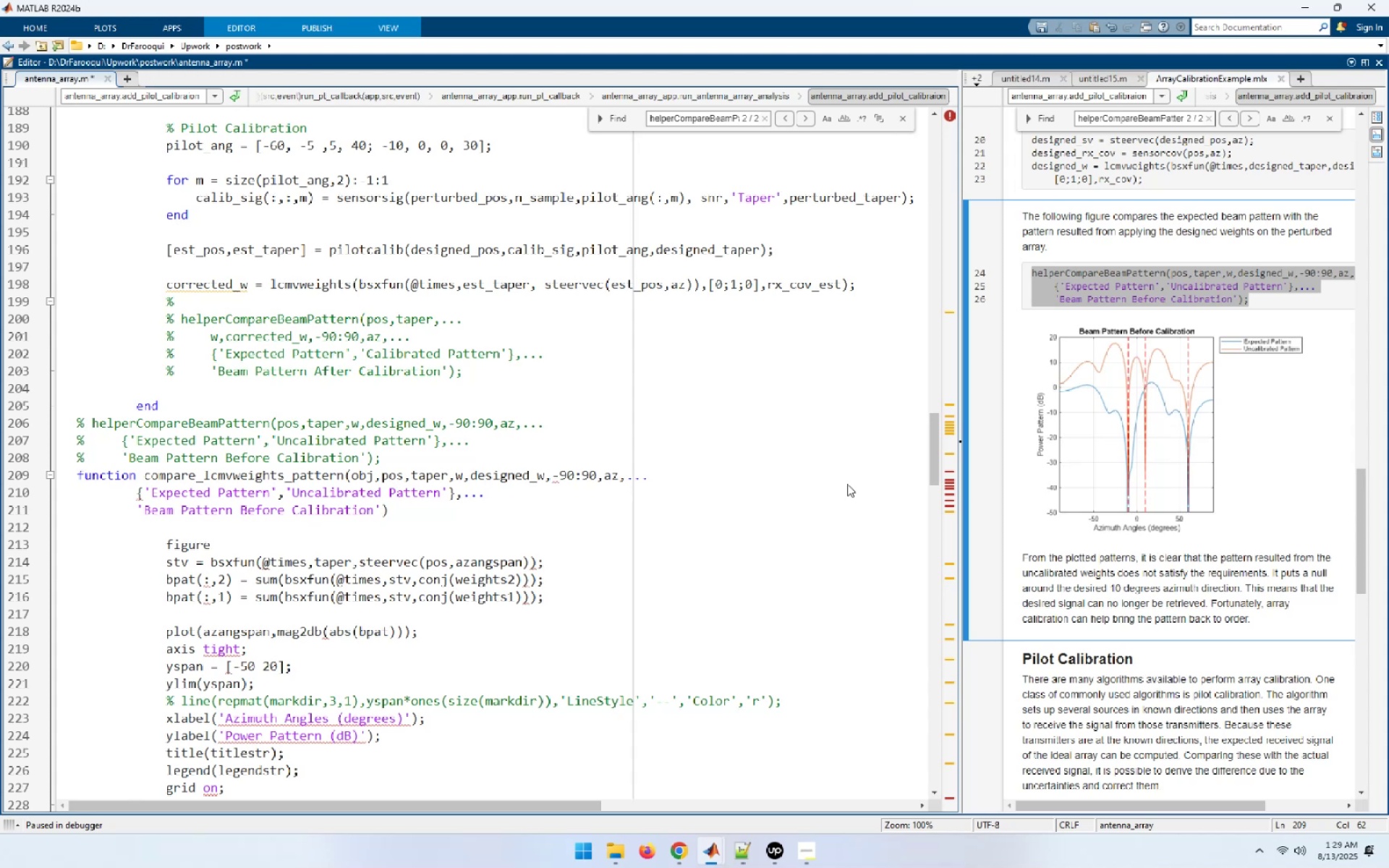 
scroll: coordinate [818, 459], scroll_direction: down, amount: 1.0
 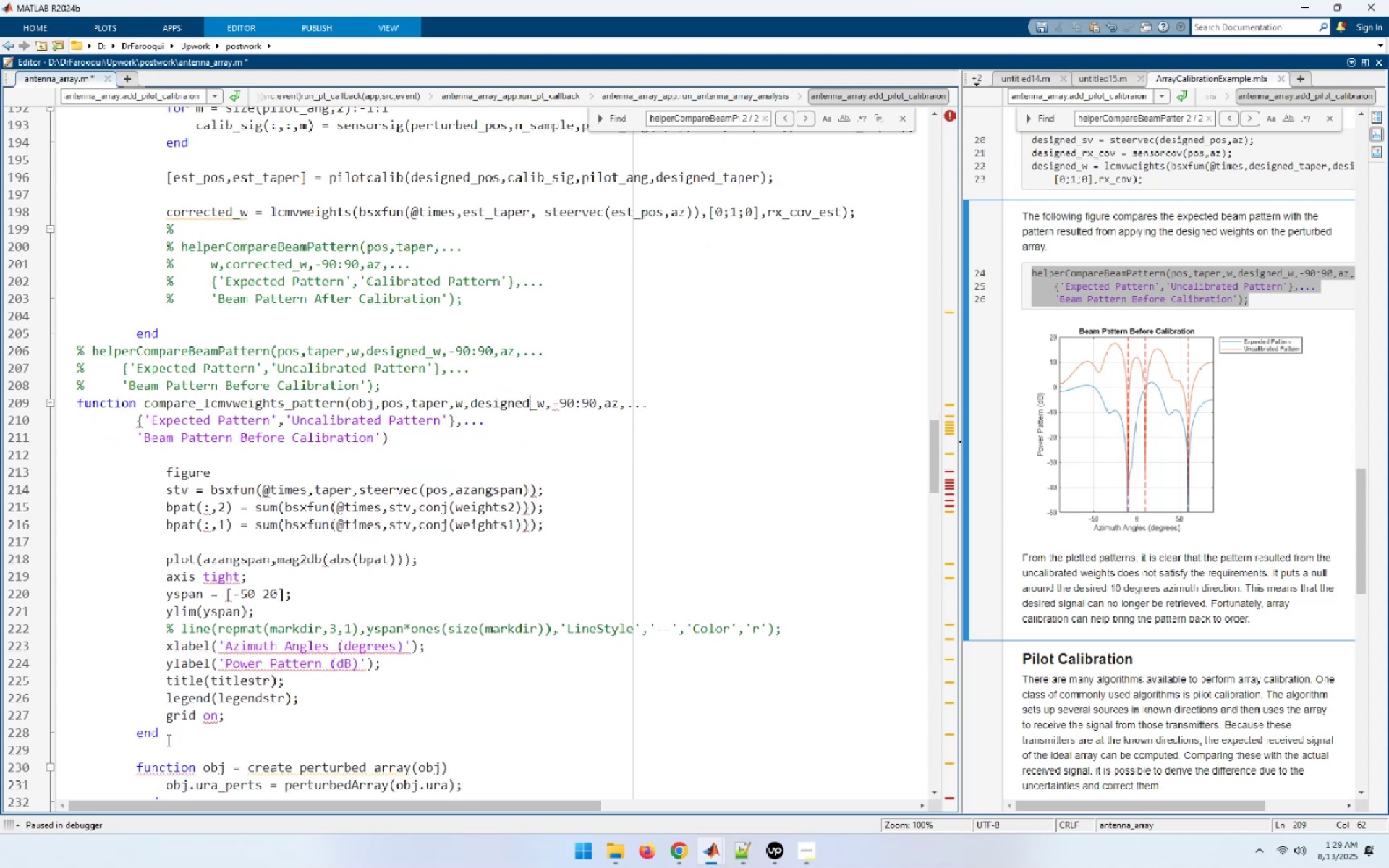 
left_click_drag(start_coordinate=[160, 735], to_coordinate=[0, 405])
 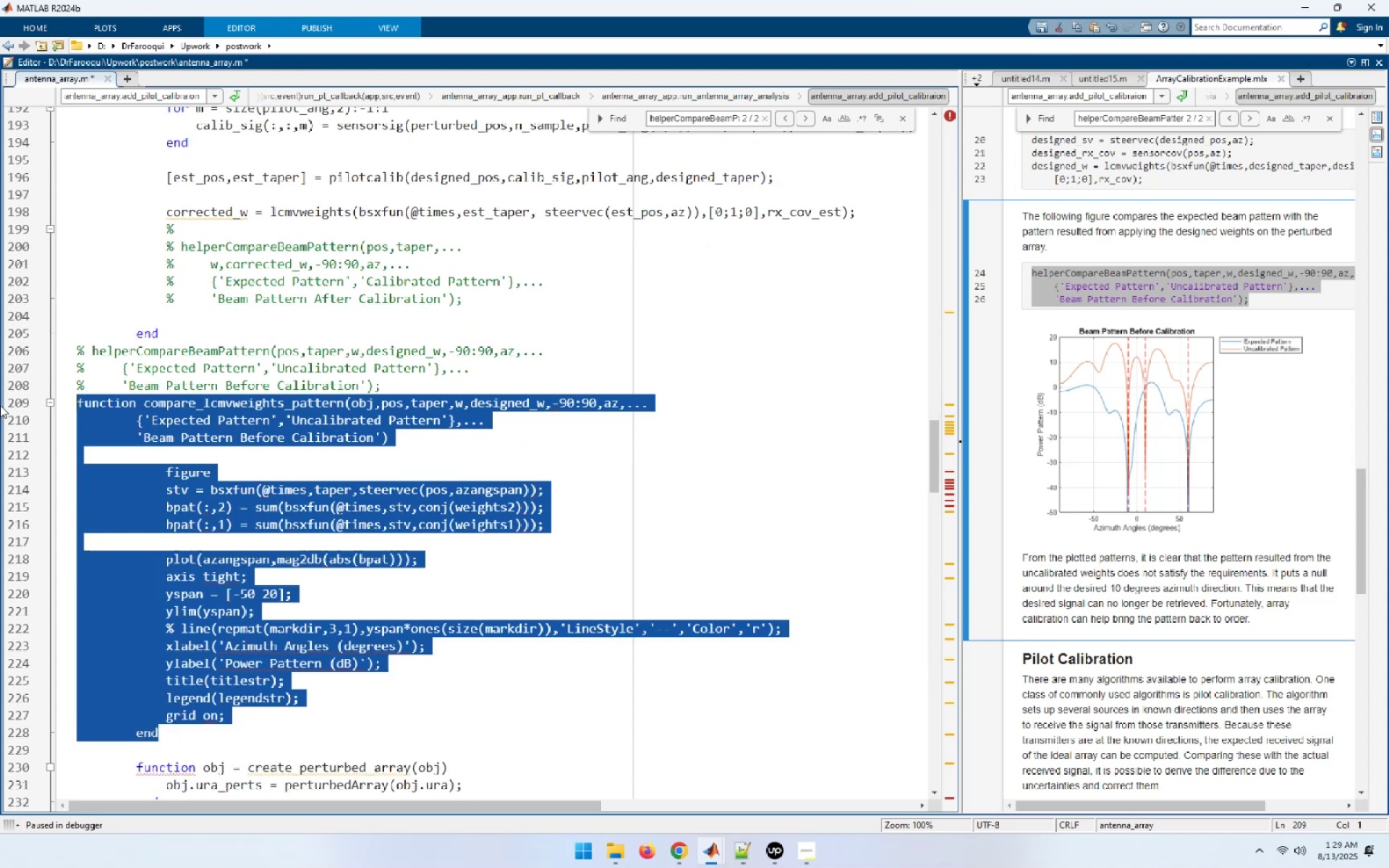 
key(Control+I)
 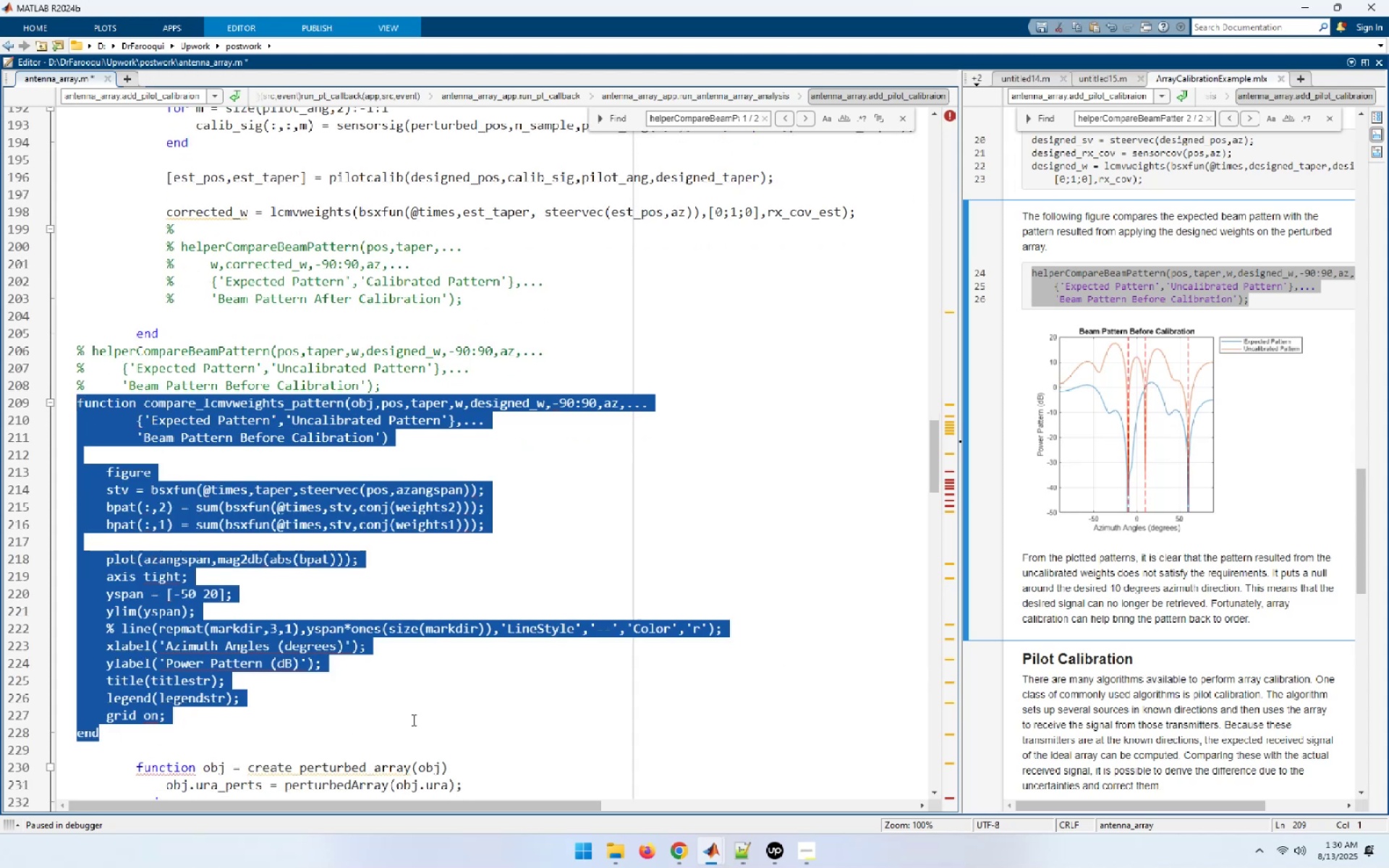 
left_click([412, 720])
 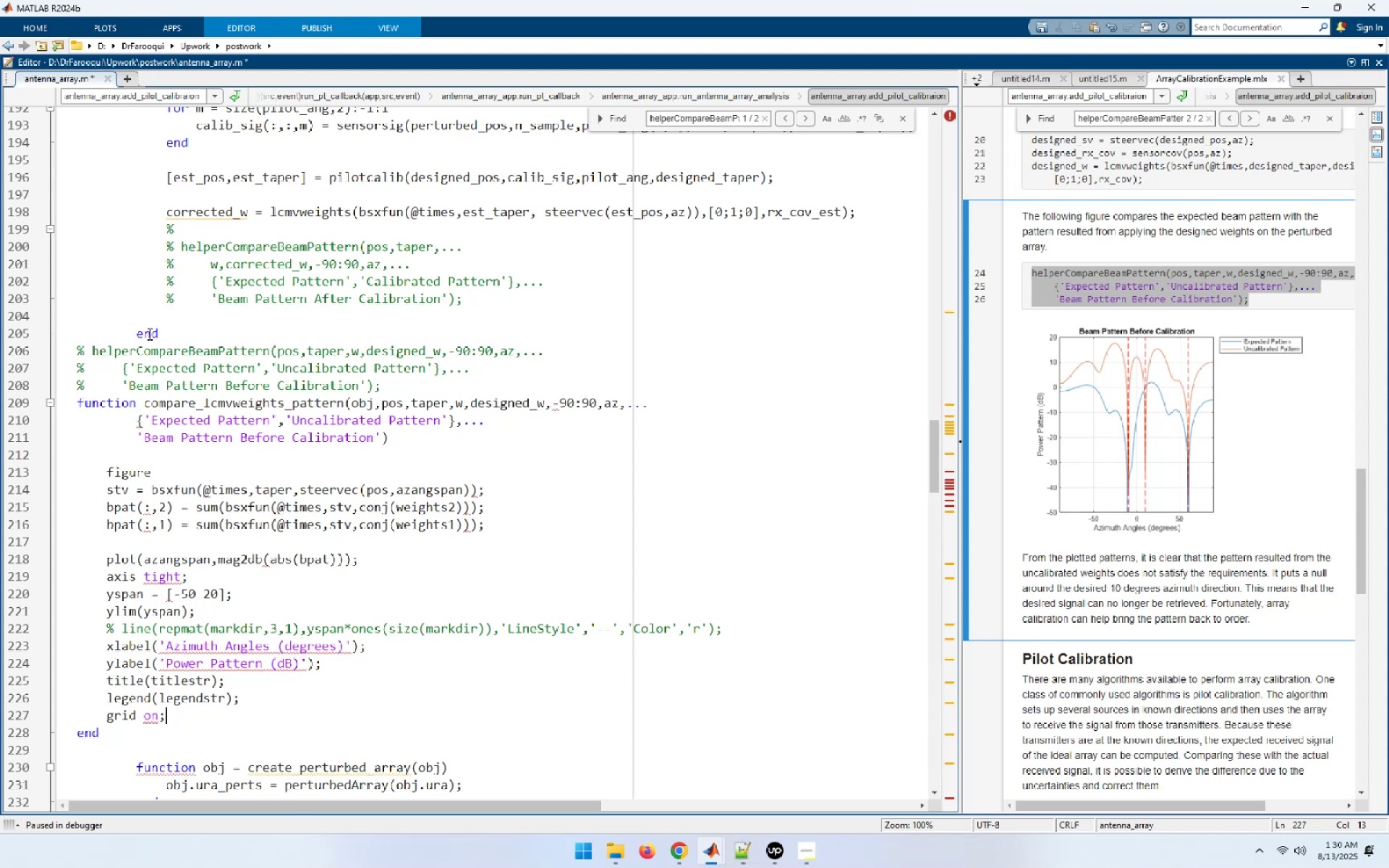 
left_click([148, 334])
 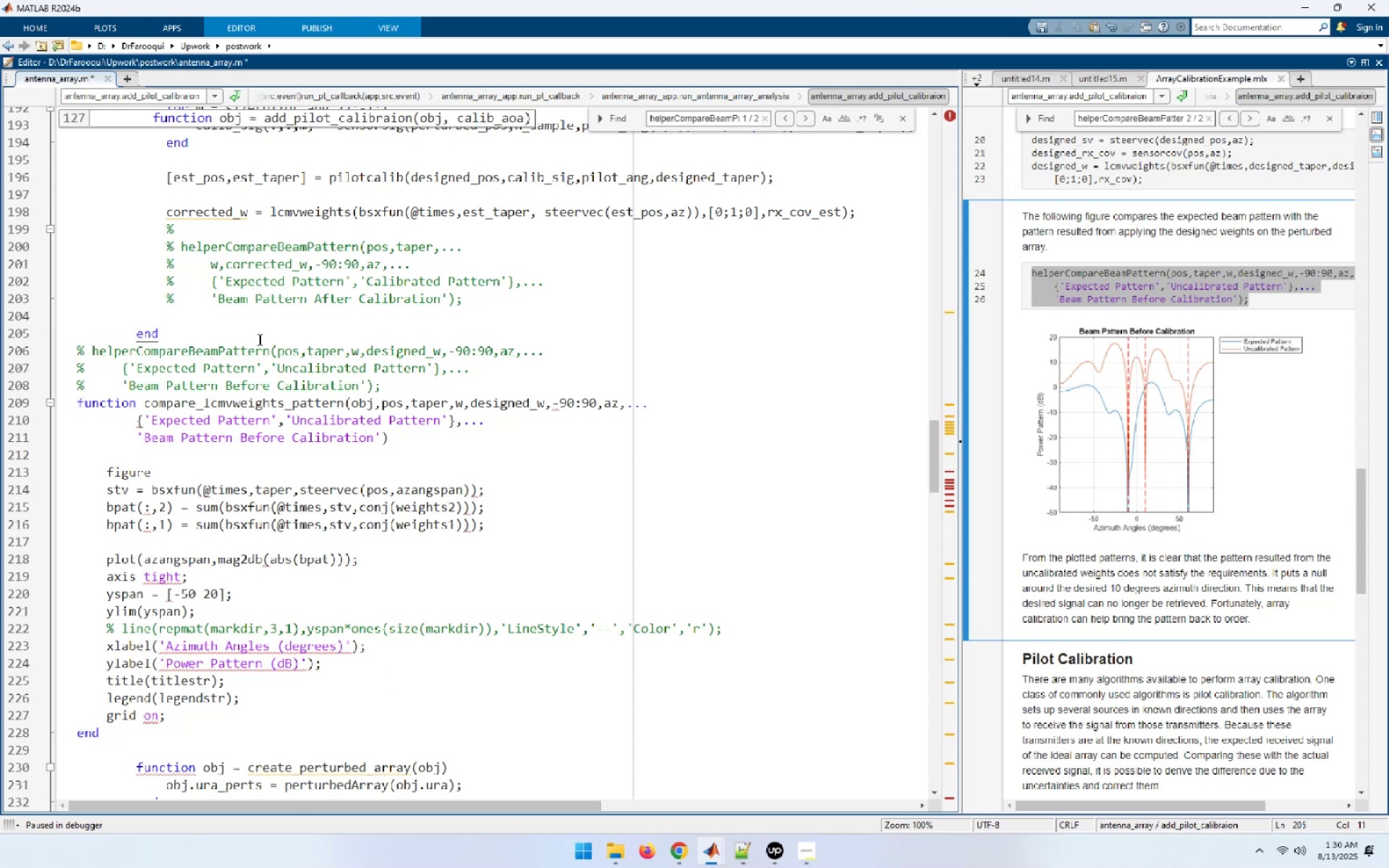 
left_click([258, 339])
 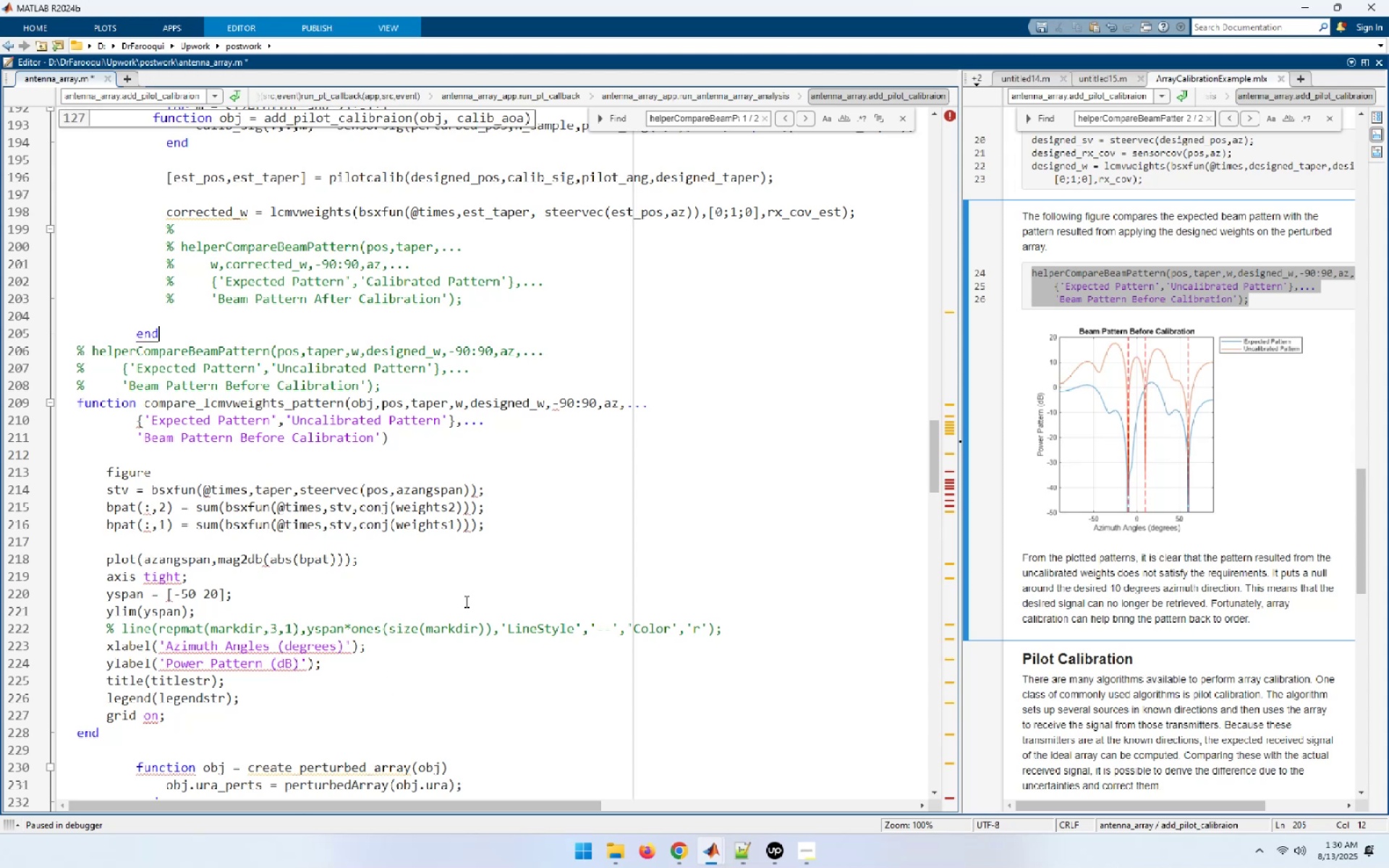 
scroll: coordinate [465, 601], scroll_direction: down, amount: 2.0
 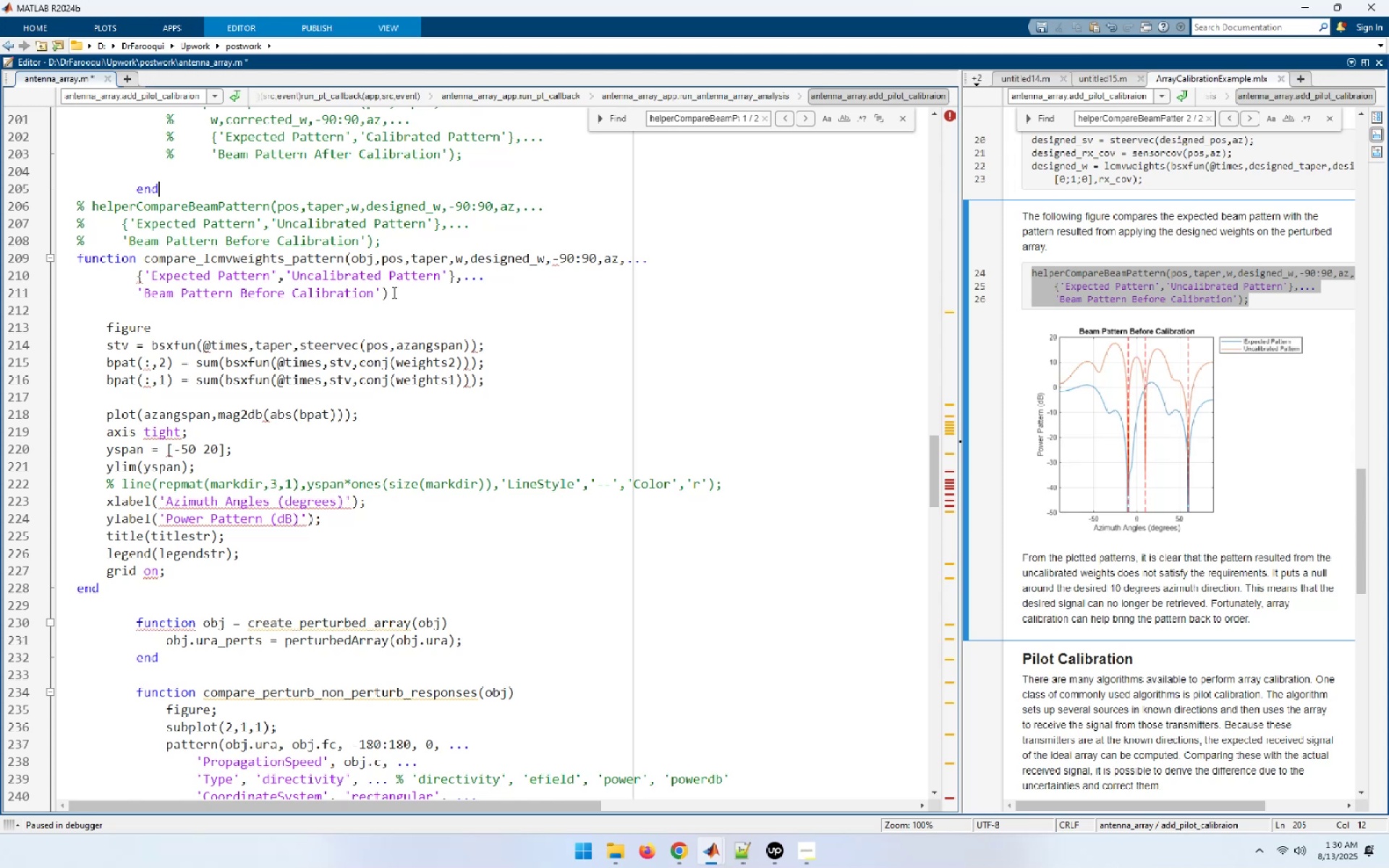 
wait(11.57)
 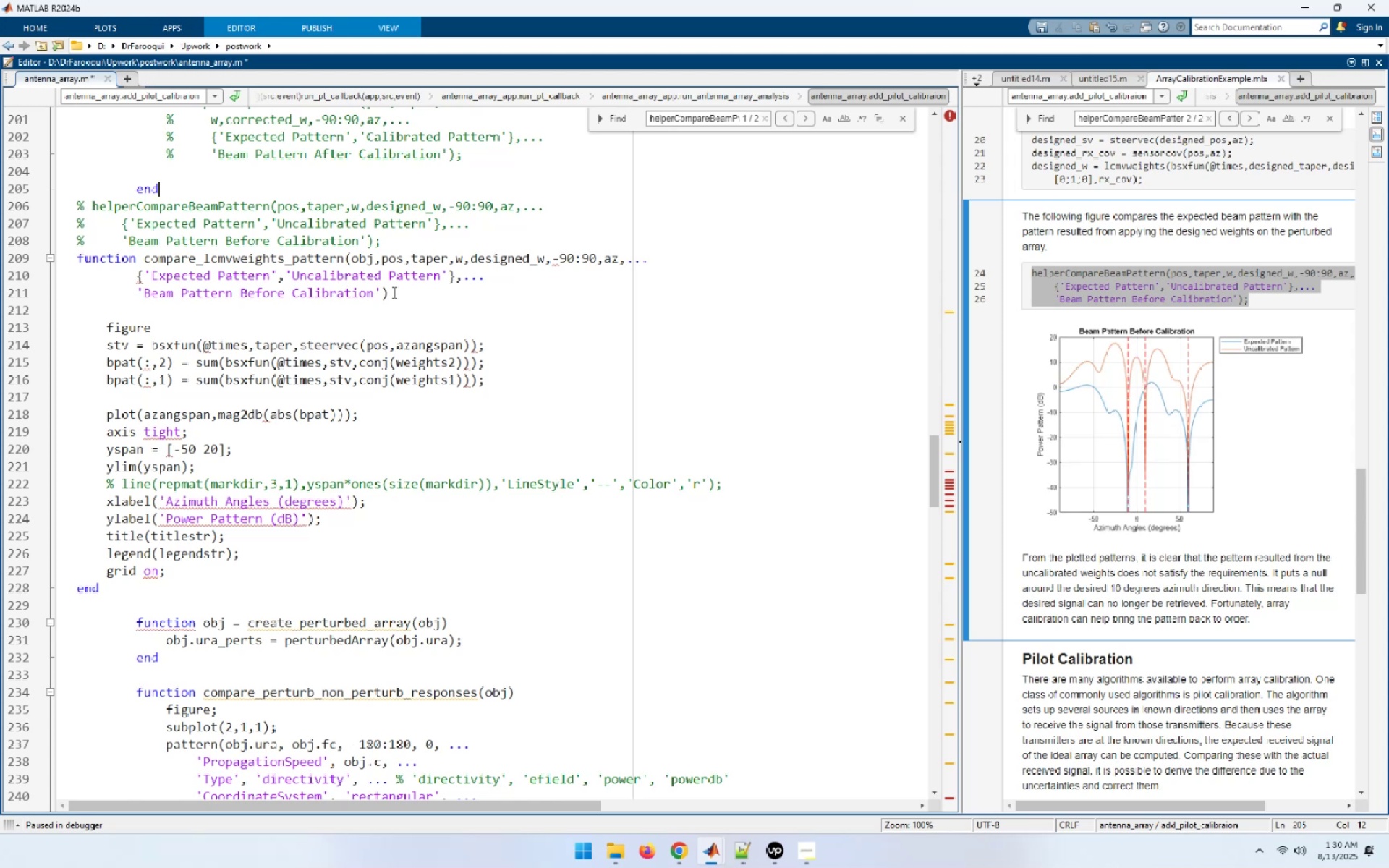 
left_click_drag(start_coordinate=[73, 256], to_coordinate=[191, 589])
 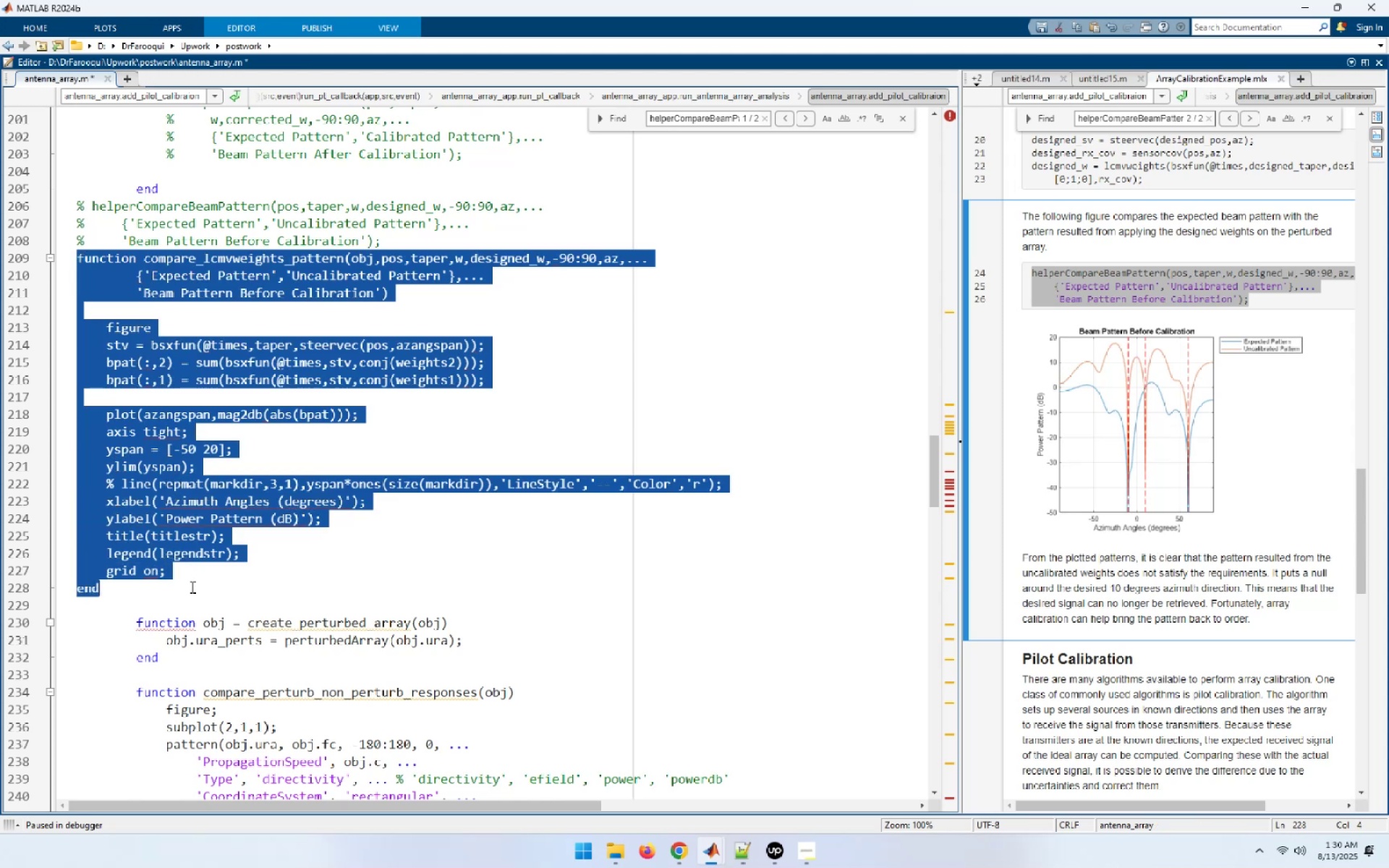 
key(Control+I)
 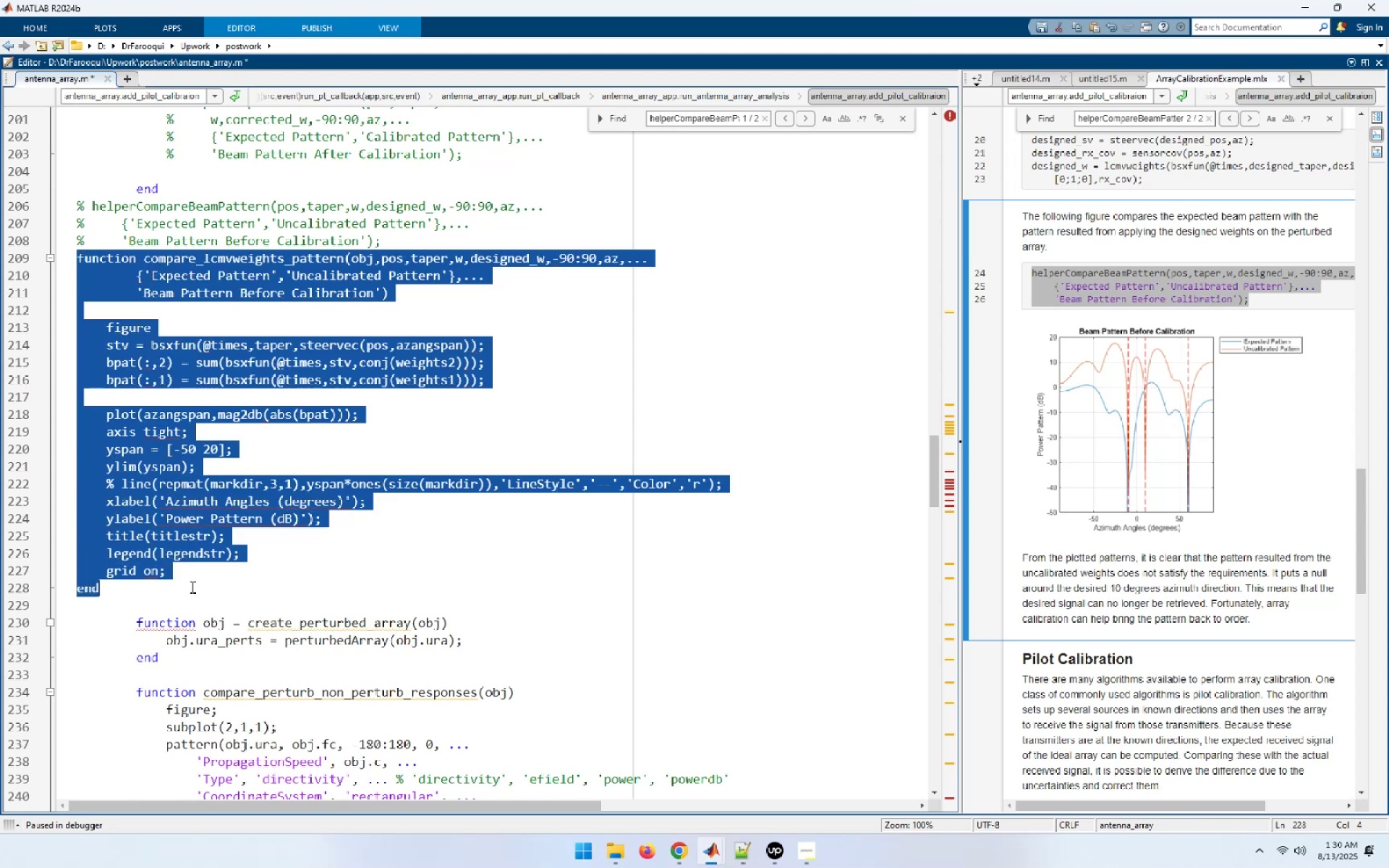 
key(Control+I)
 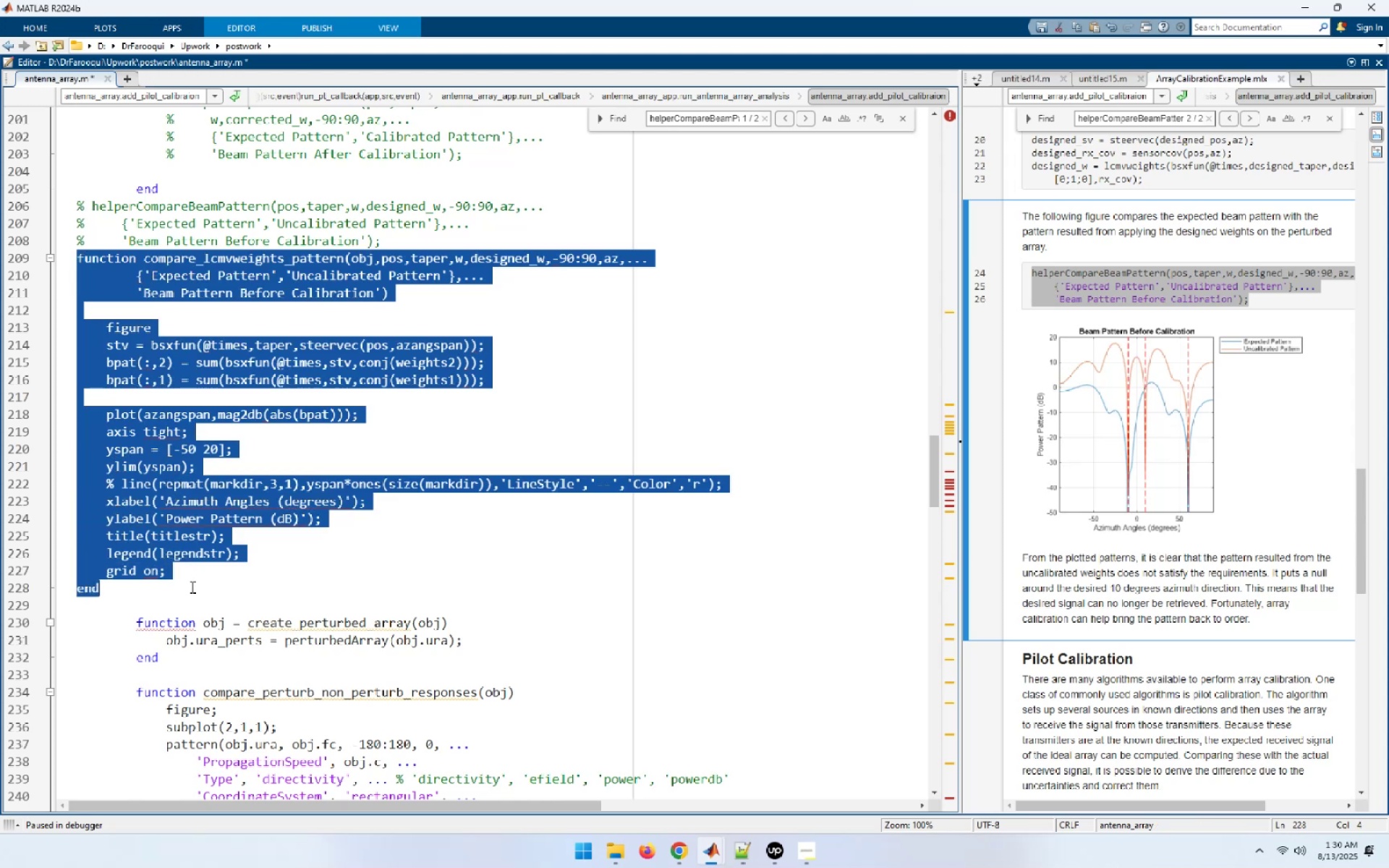 
key(Control+I)
 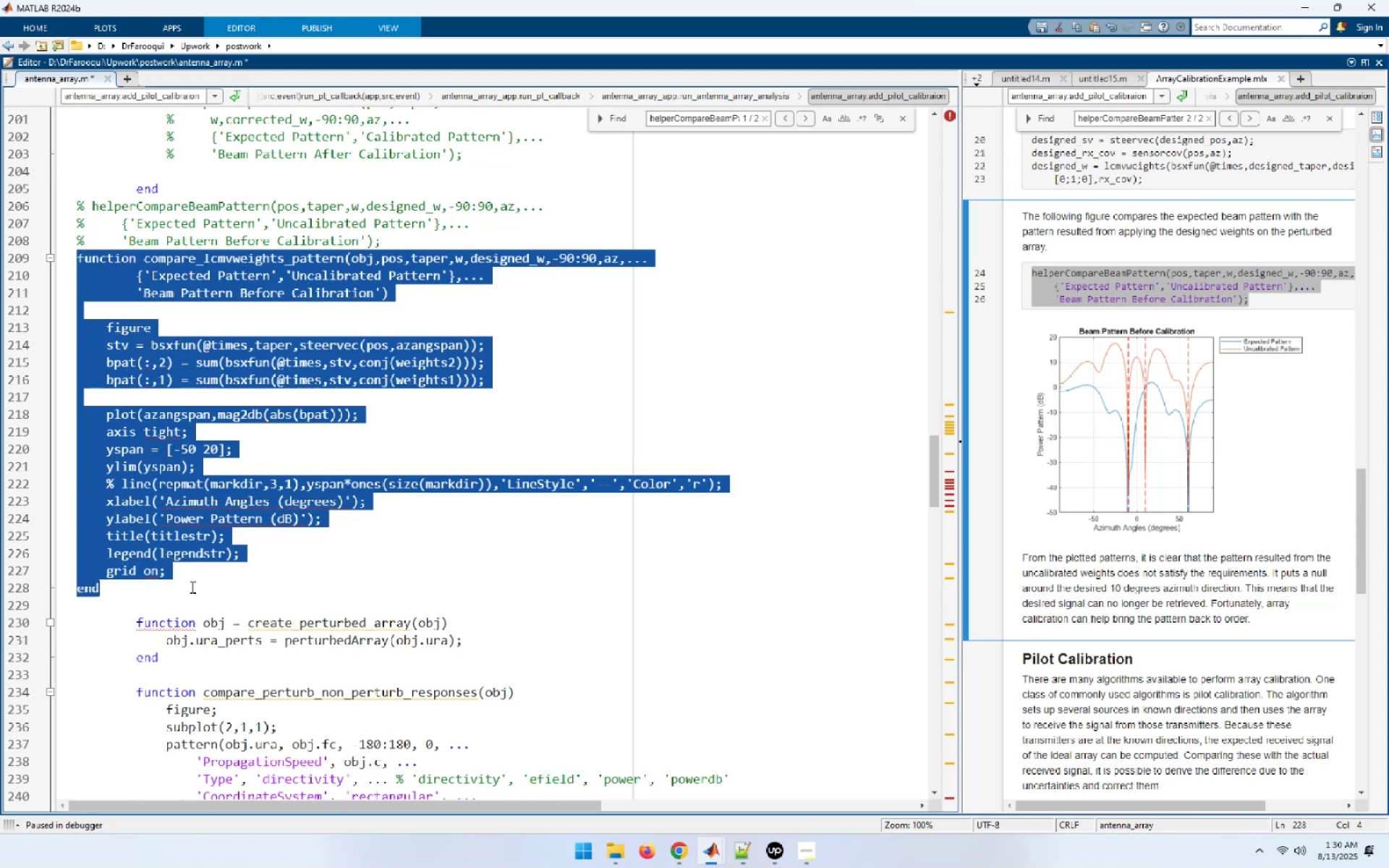 
key(Control+I)
 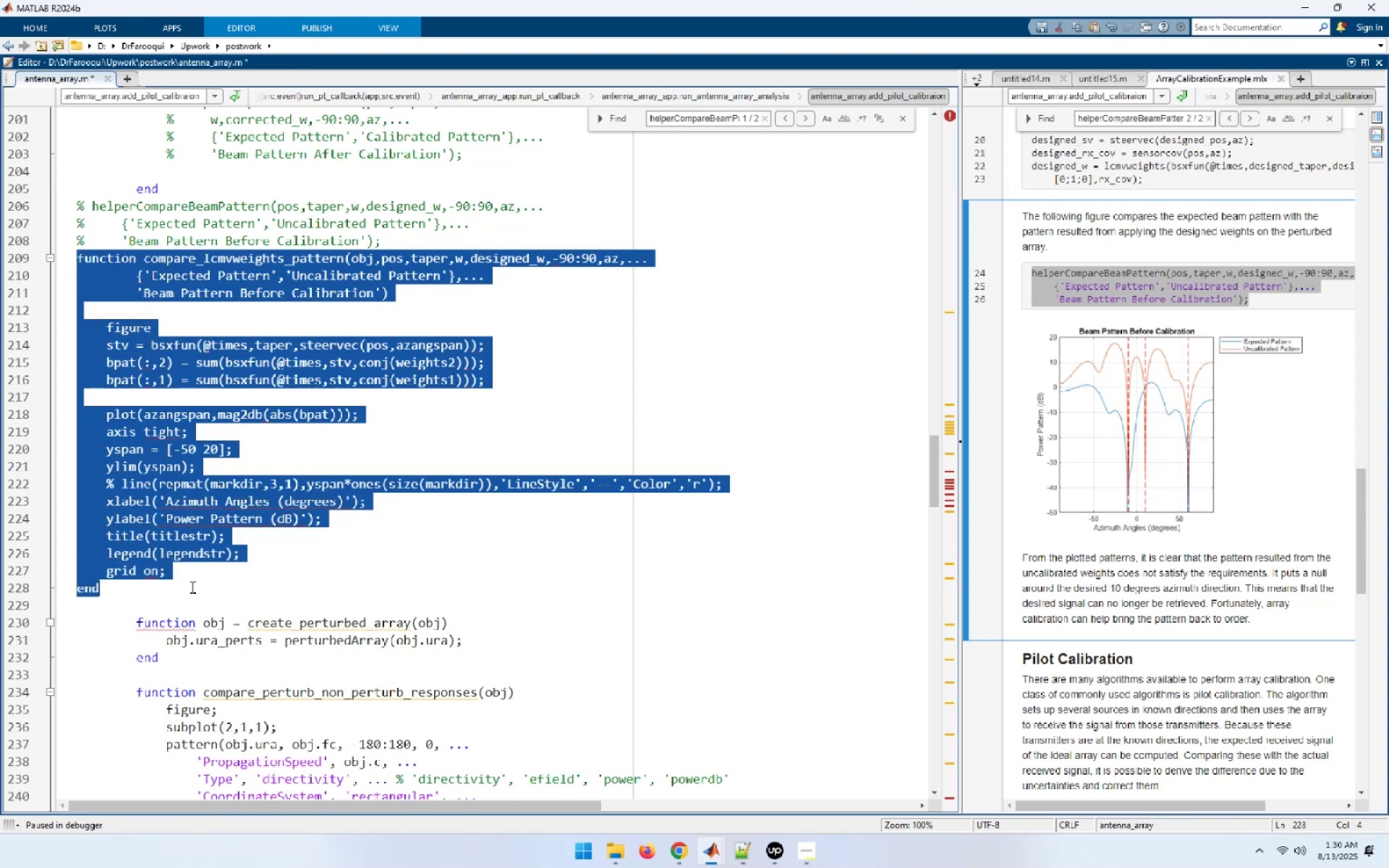 
key(Control+I)
 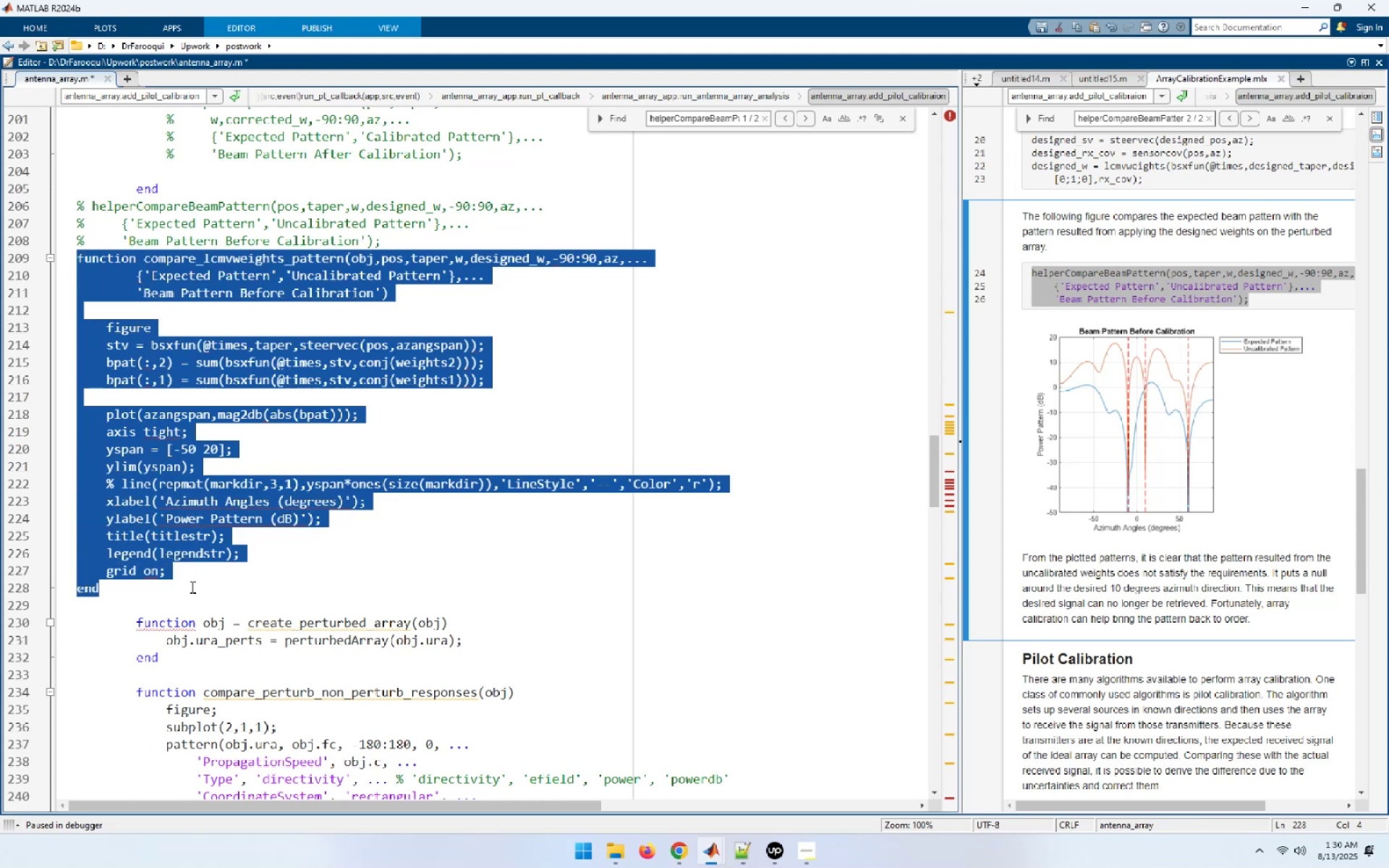 
key(Tab)
 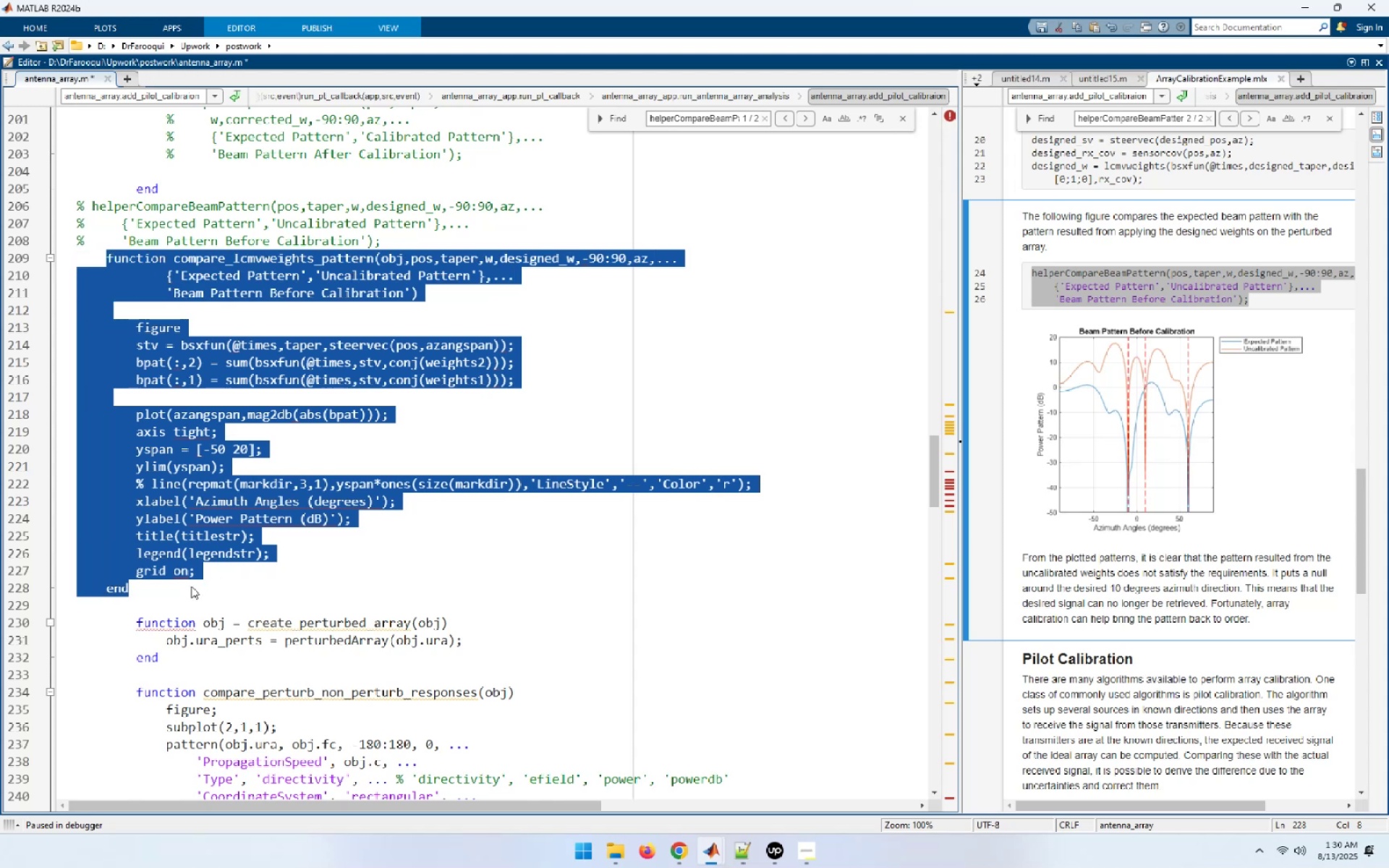 
key(Tab)
 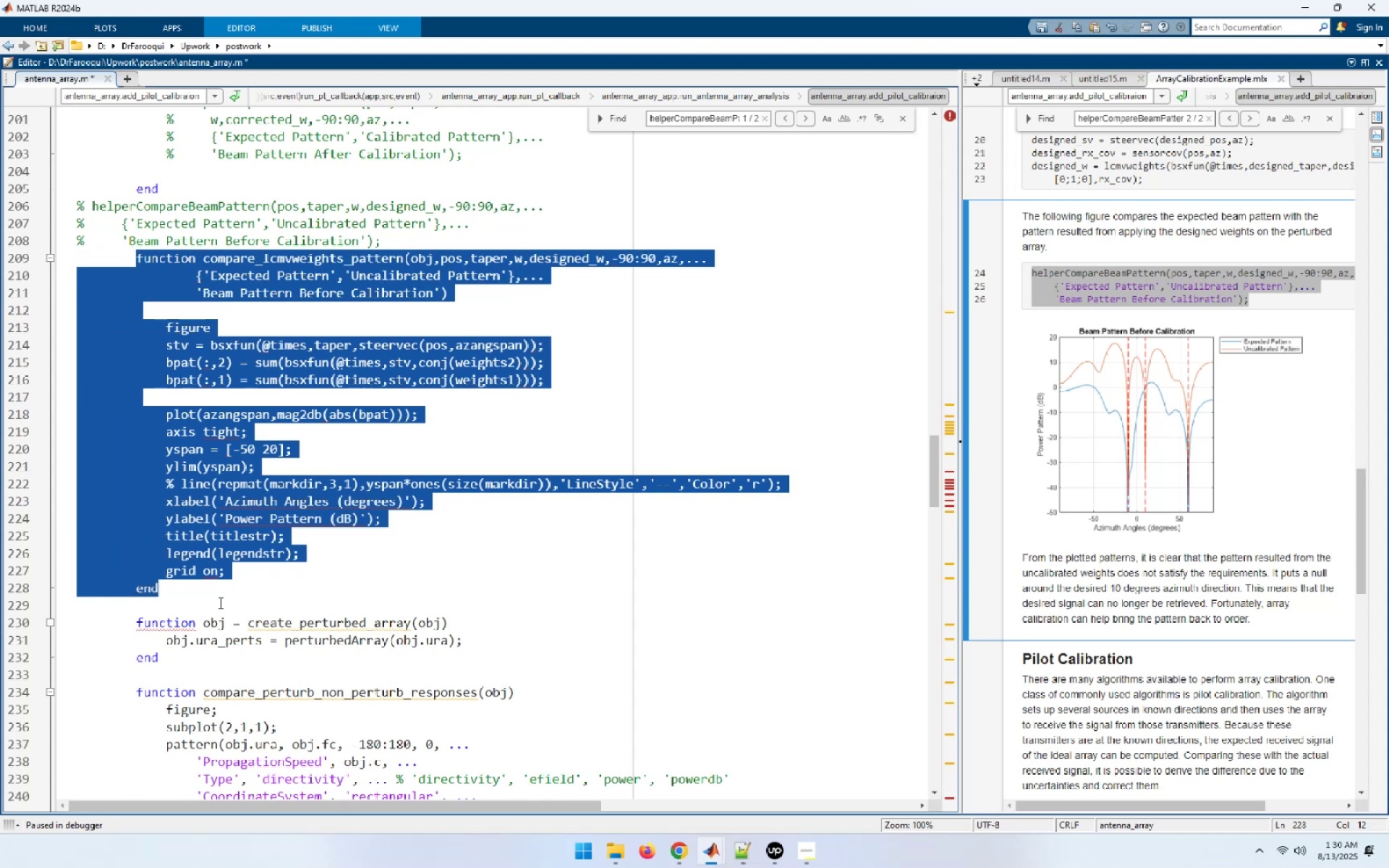 
left_click([220, 603])
 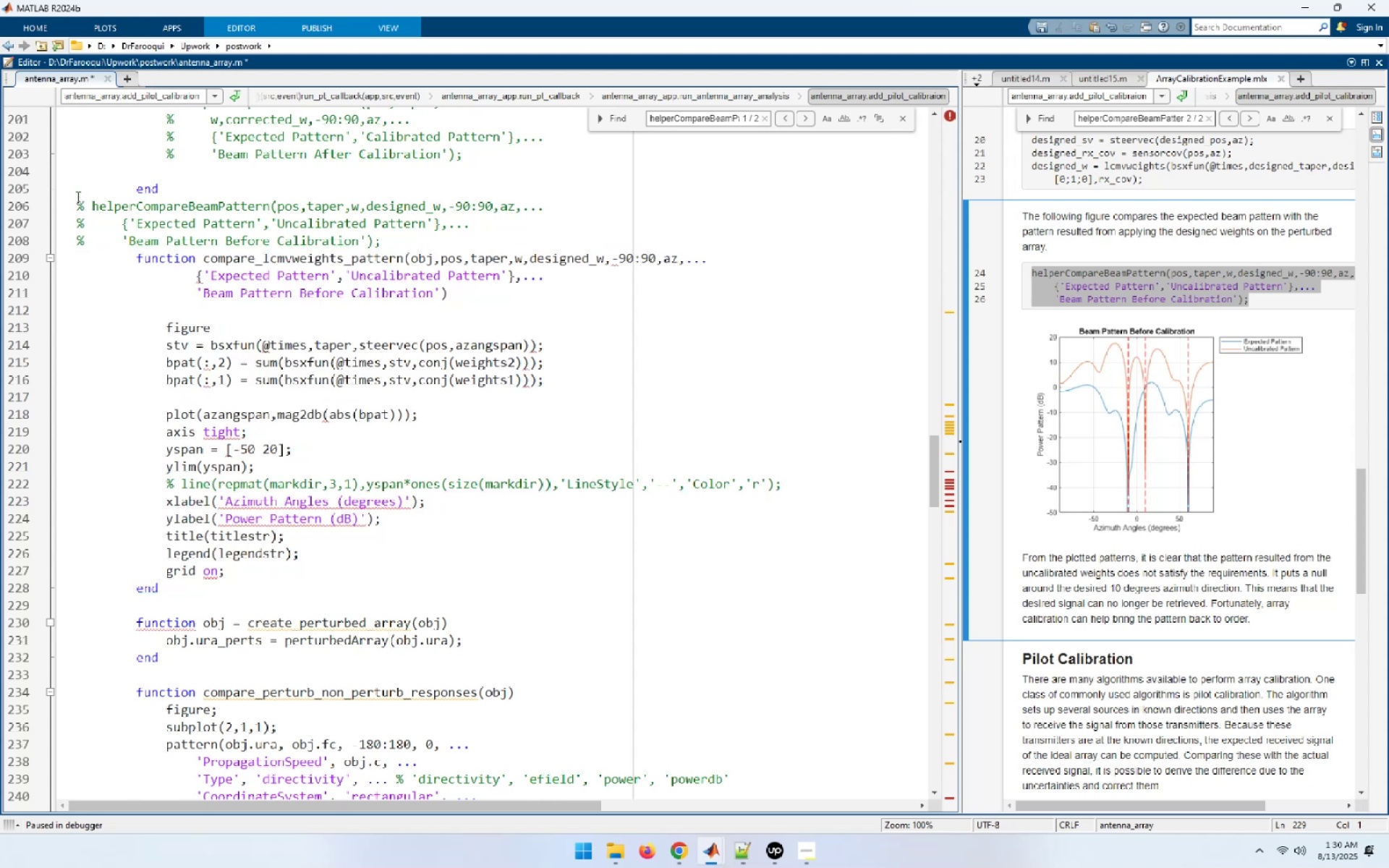 
left_click_drag(start_coordinate=[75, 204], to_coordinate=[115, 239])
 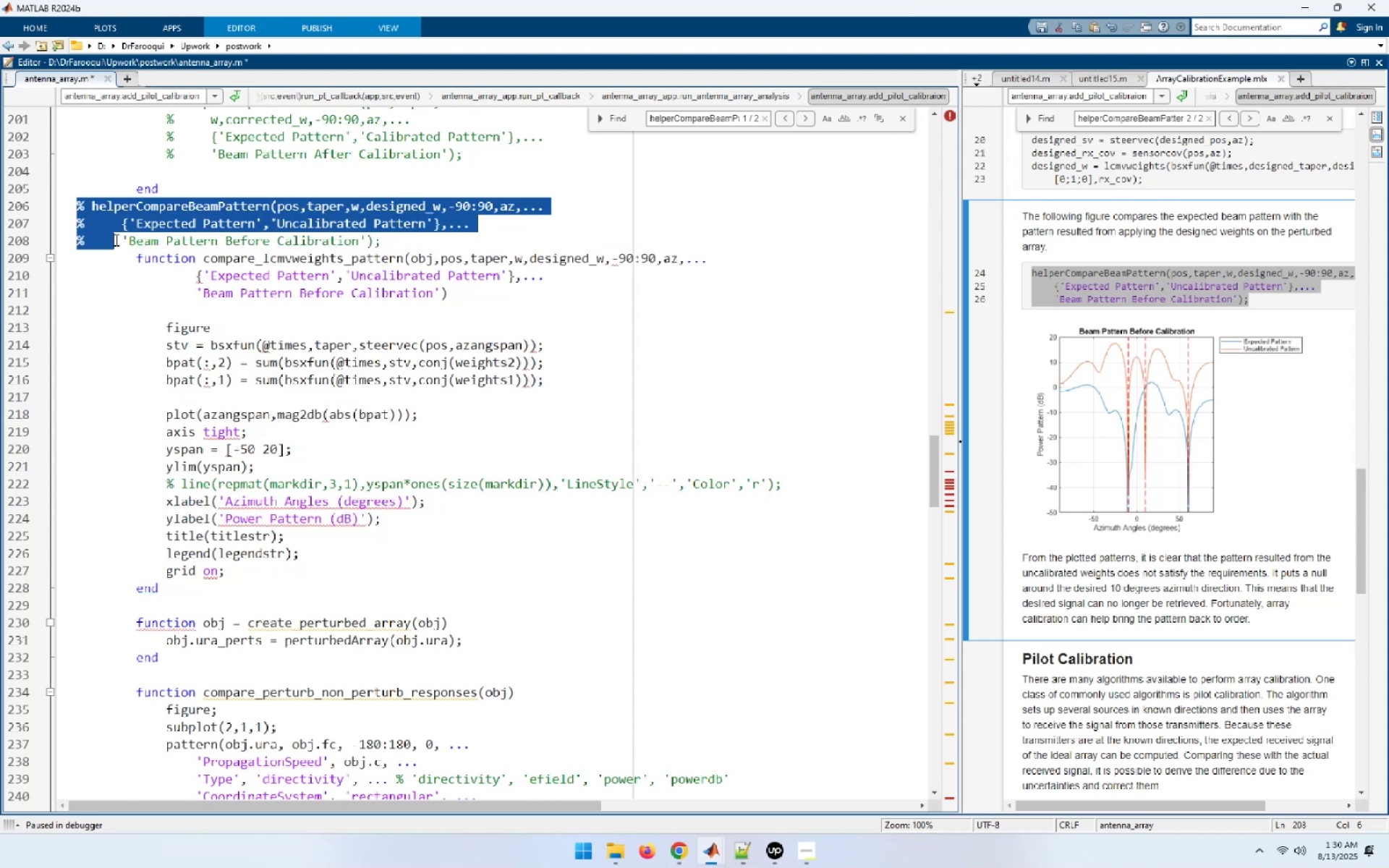 
key(Tab)
 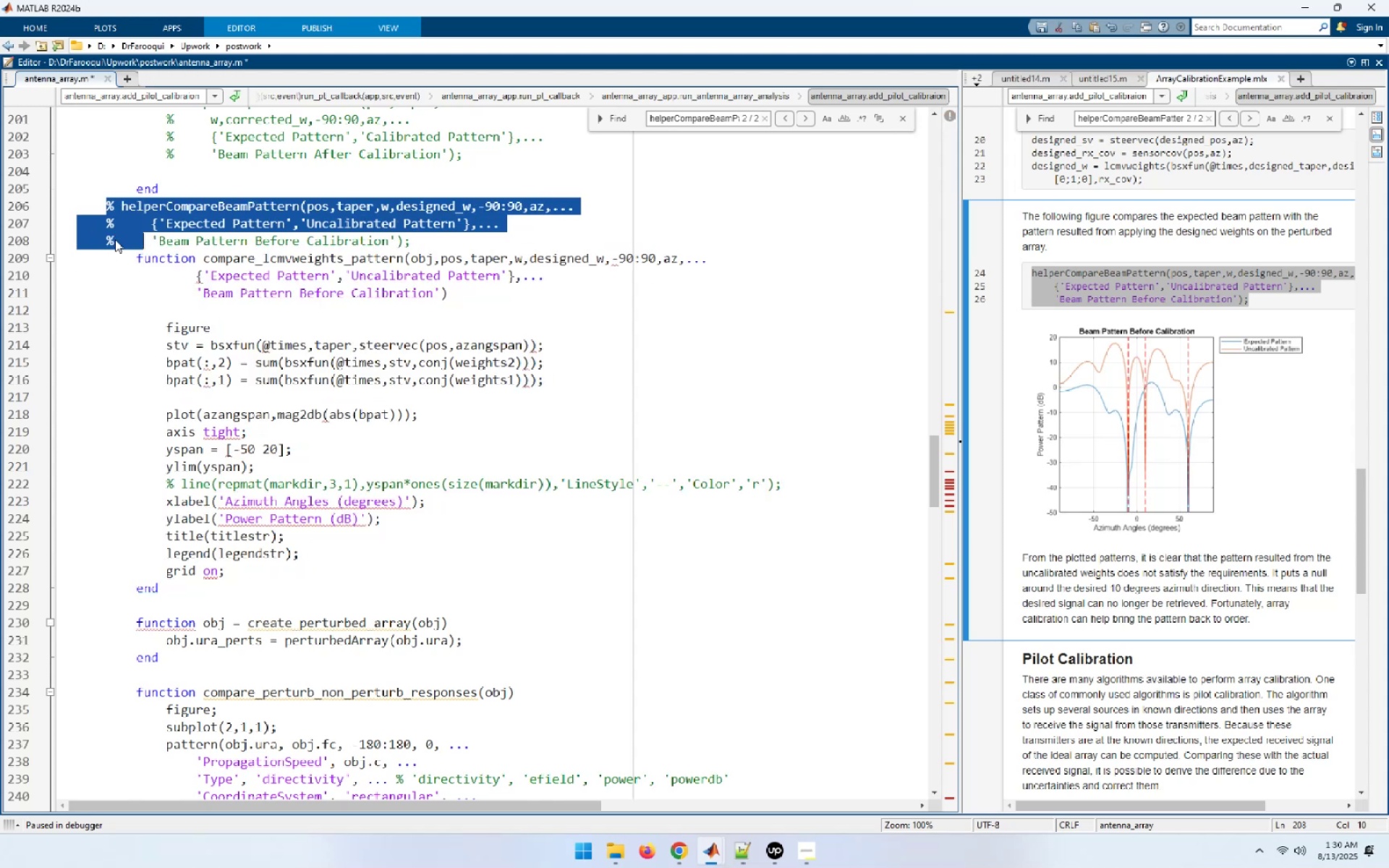 
key(Tab)
 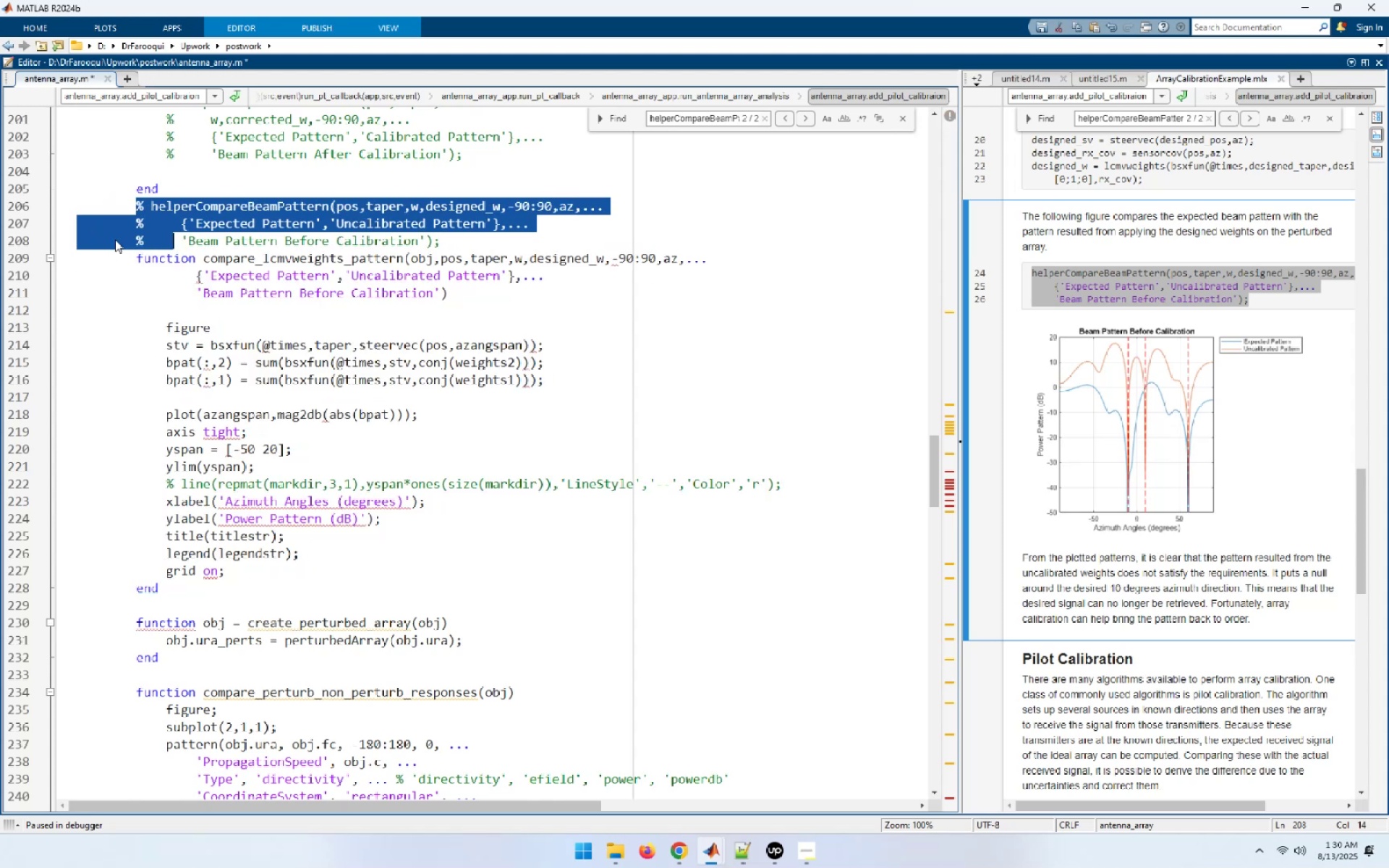 
key(Tab)
 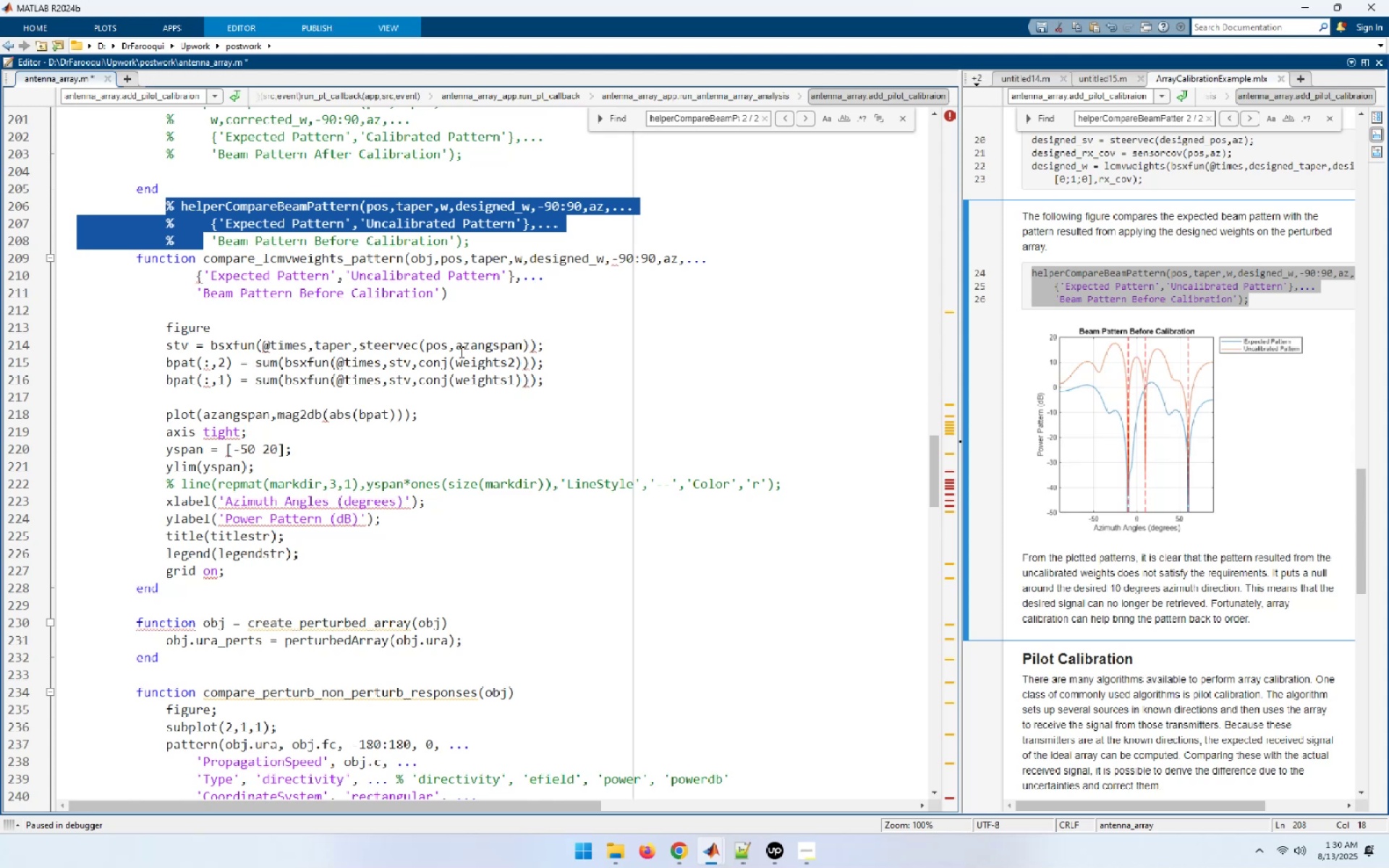 
left_click([472, 340])
 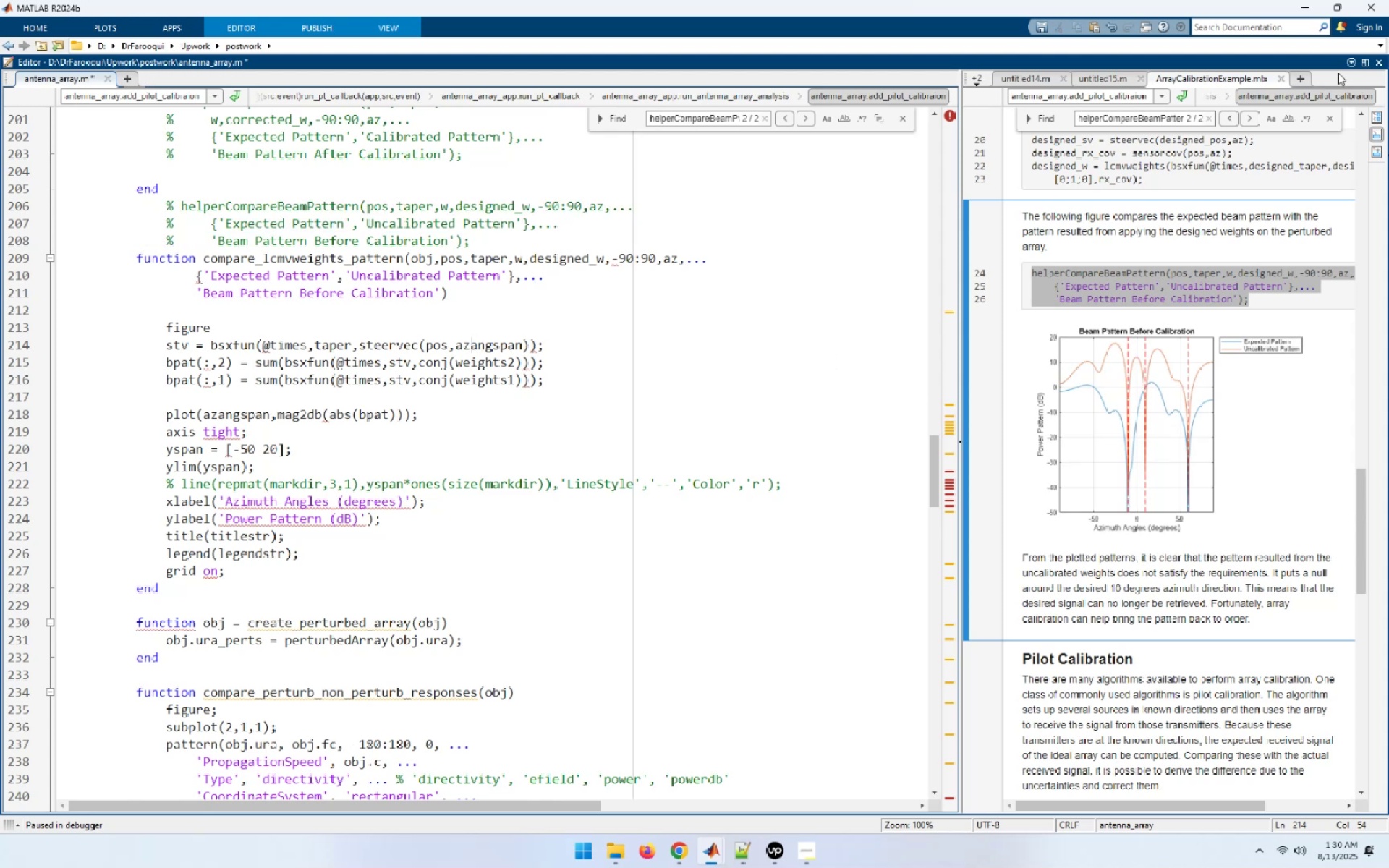 
wait(6.81)
 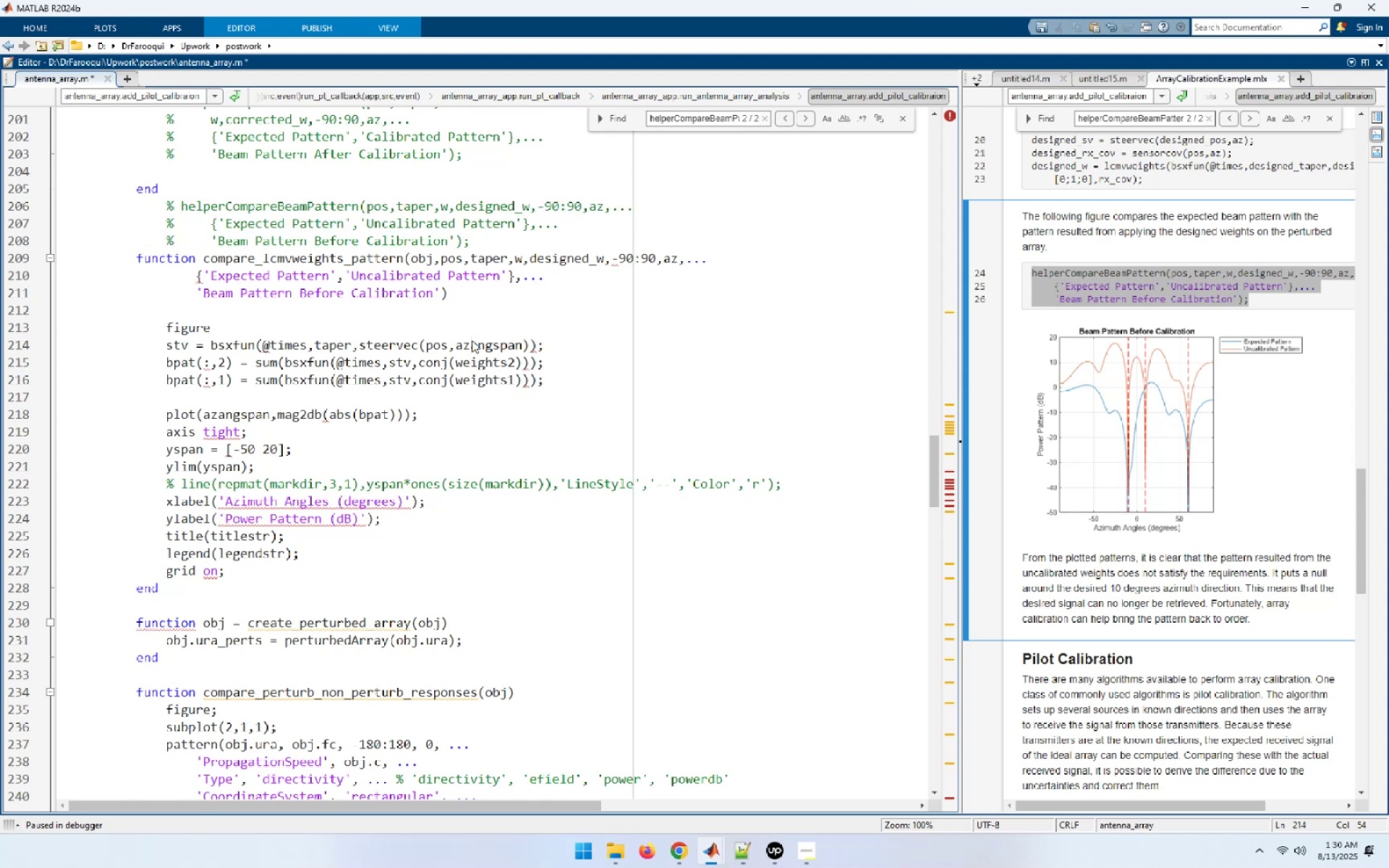 
left_click([1291, 414])
 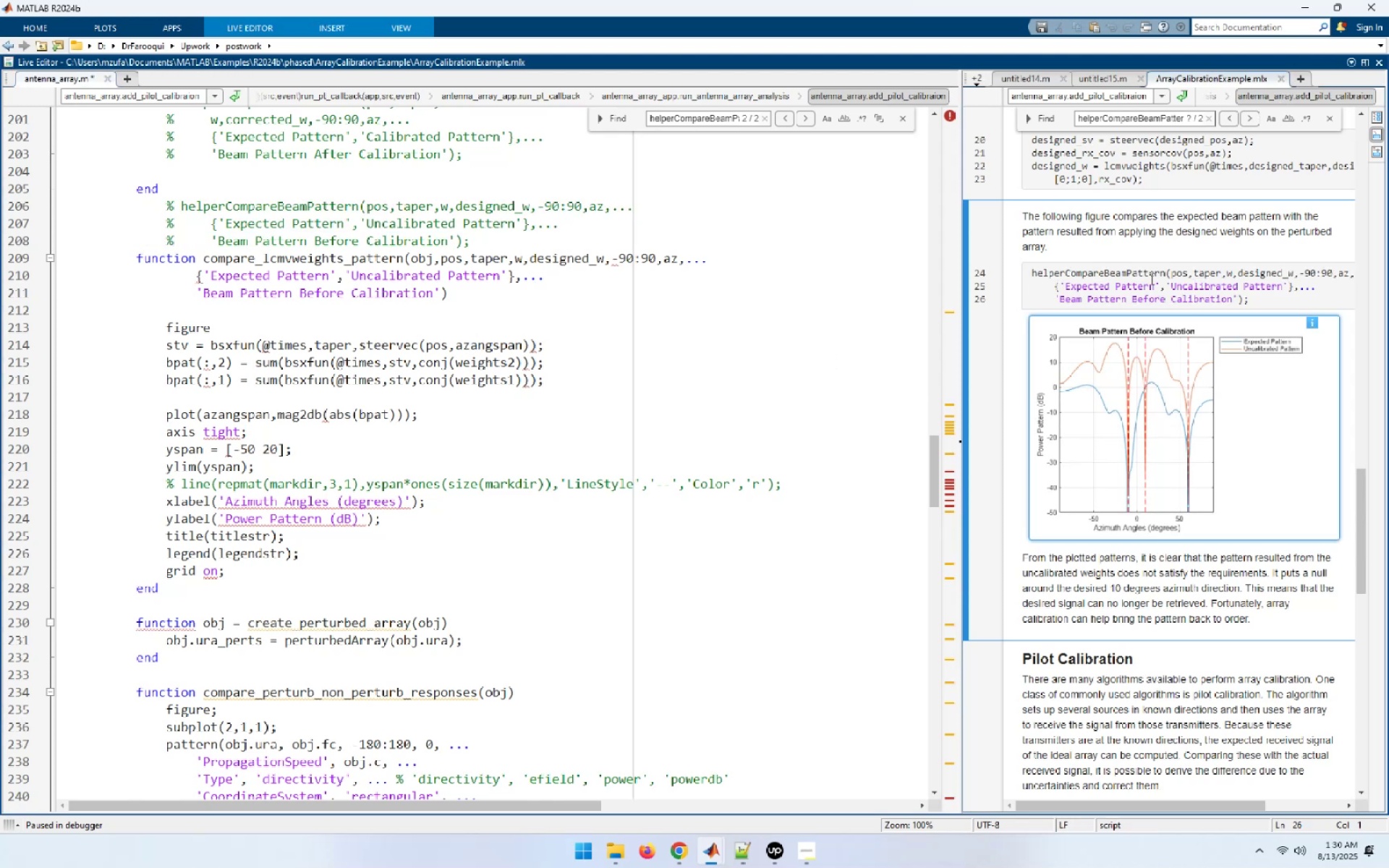 
left_click([1138, 270])
 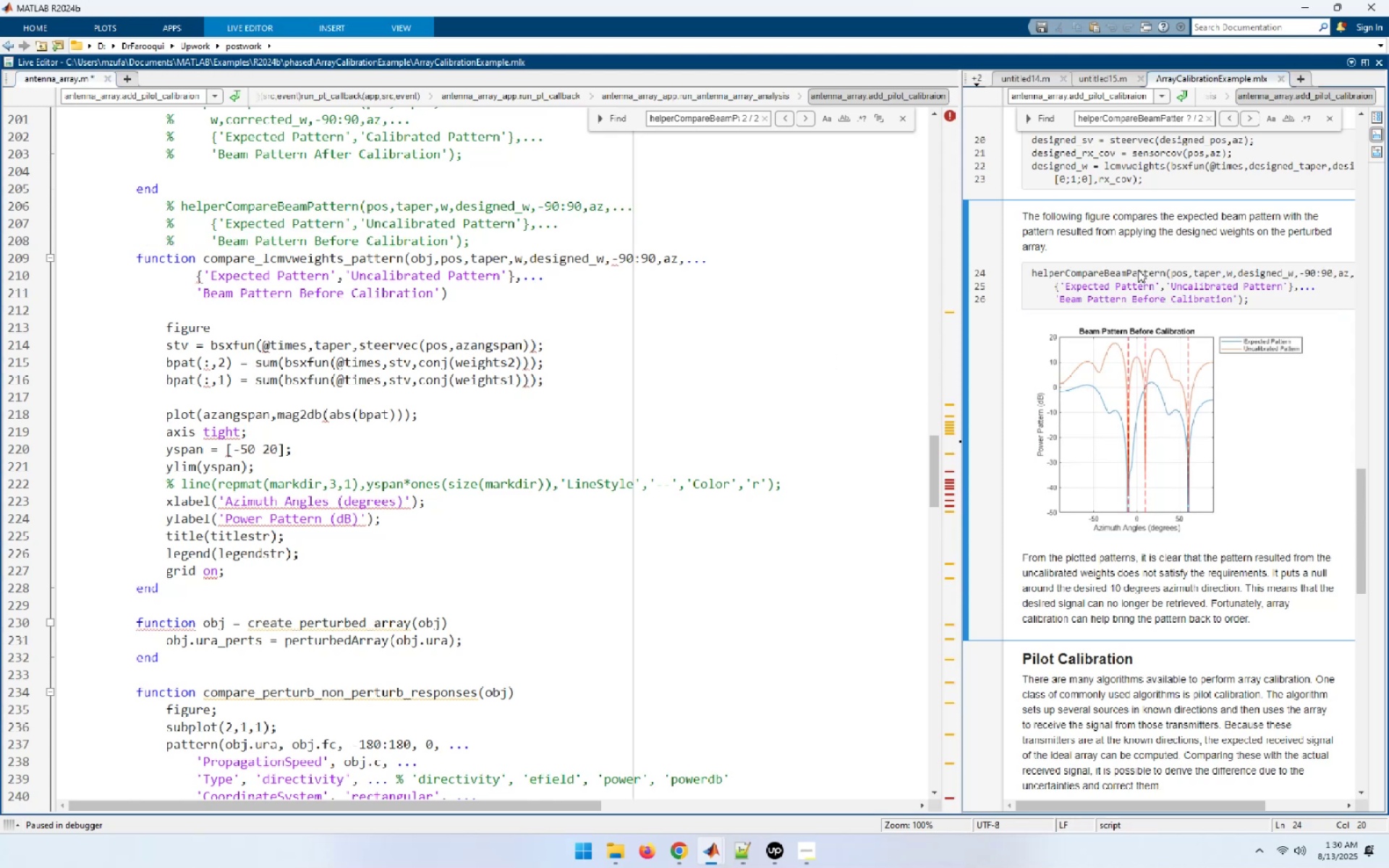 
key(Control+D)
 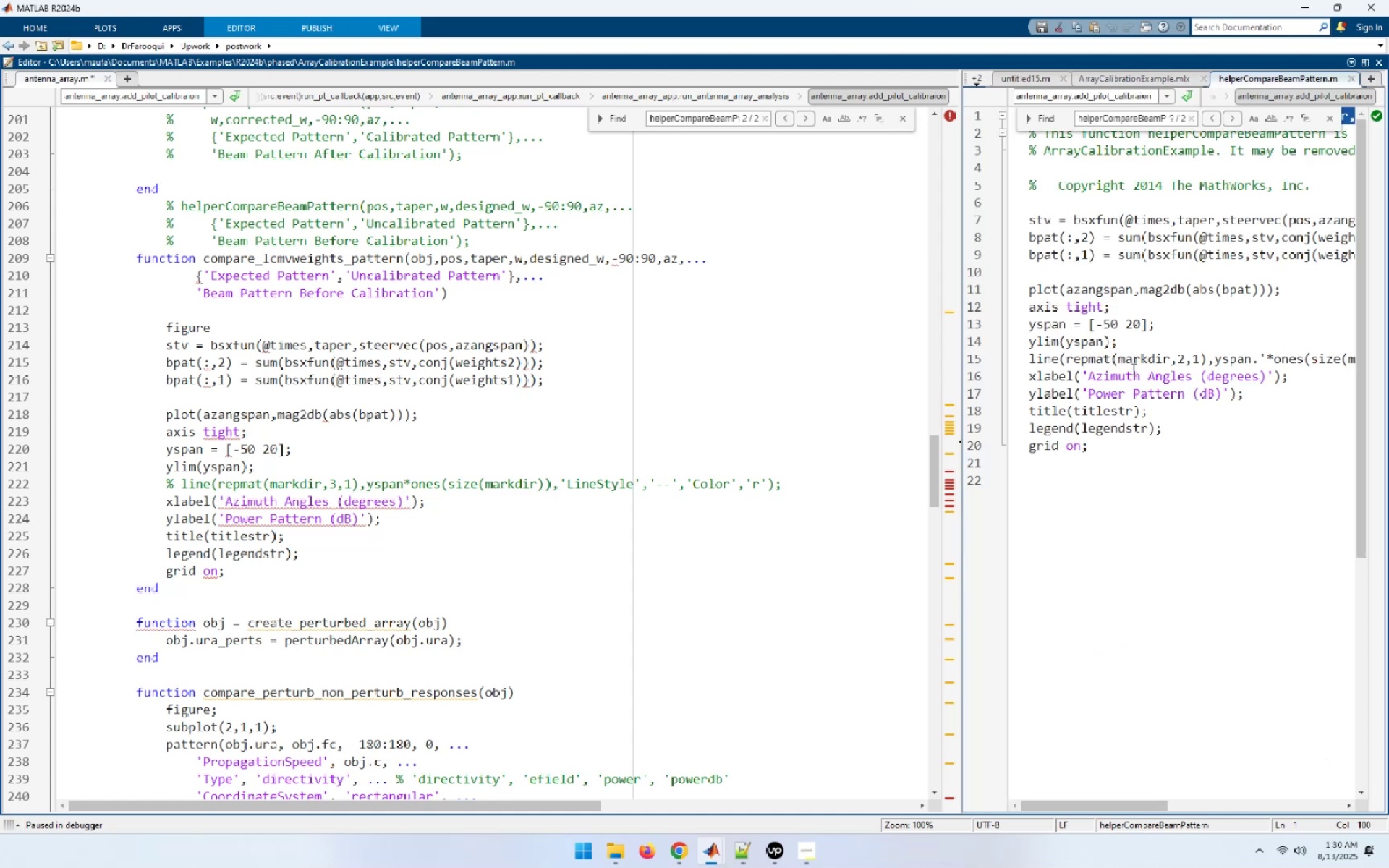 
scroll: coordinate [1118, 249], scroll_direction: up, amount: 5.0
 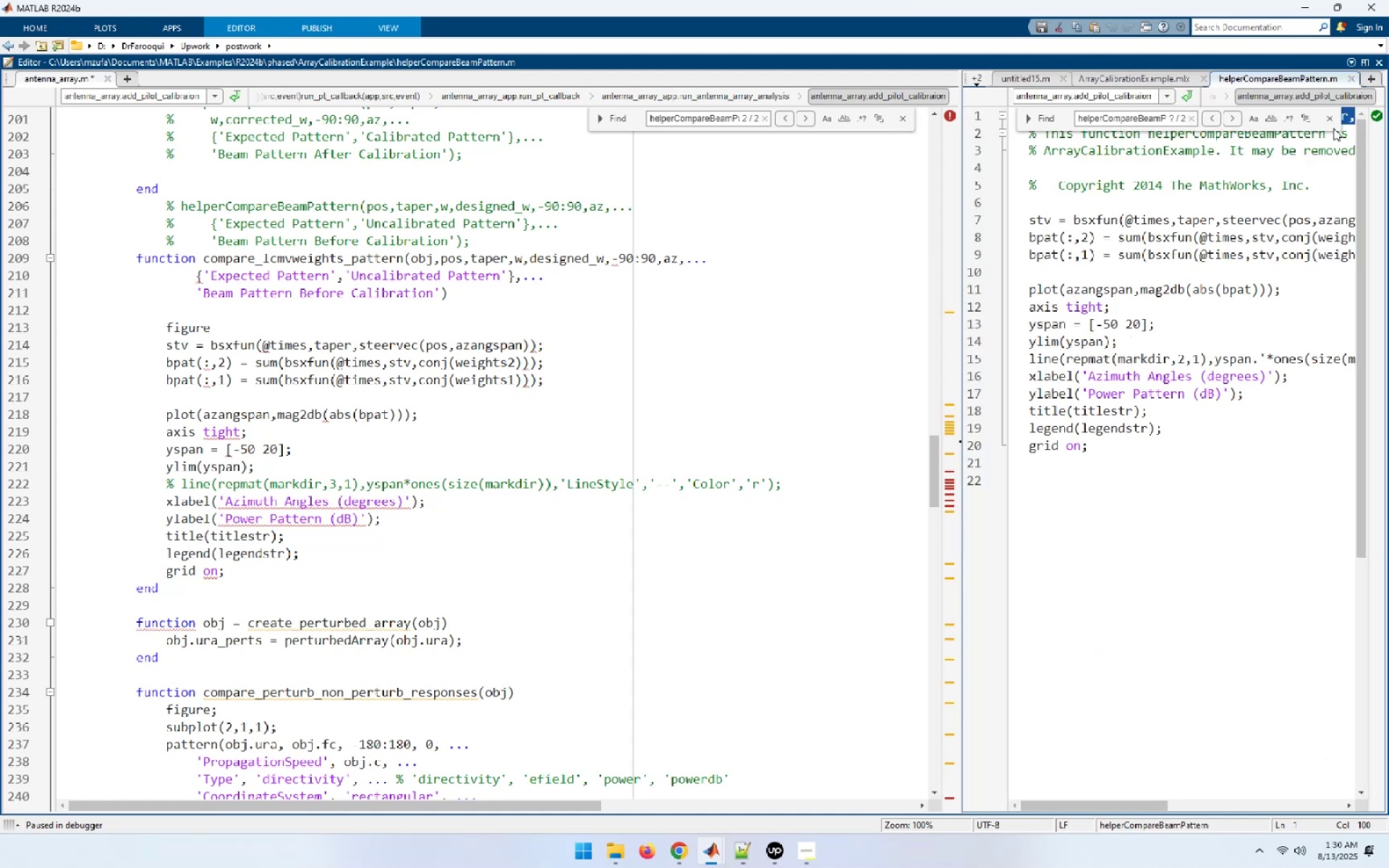 
left_click([1329, 119])
 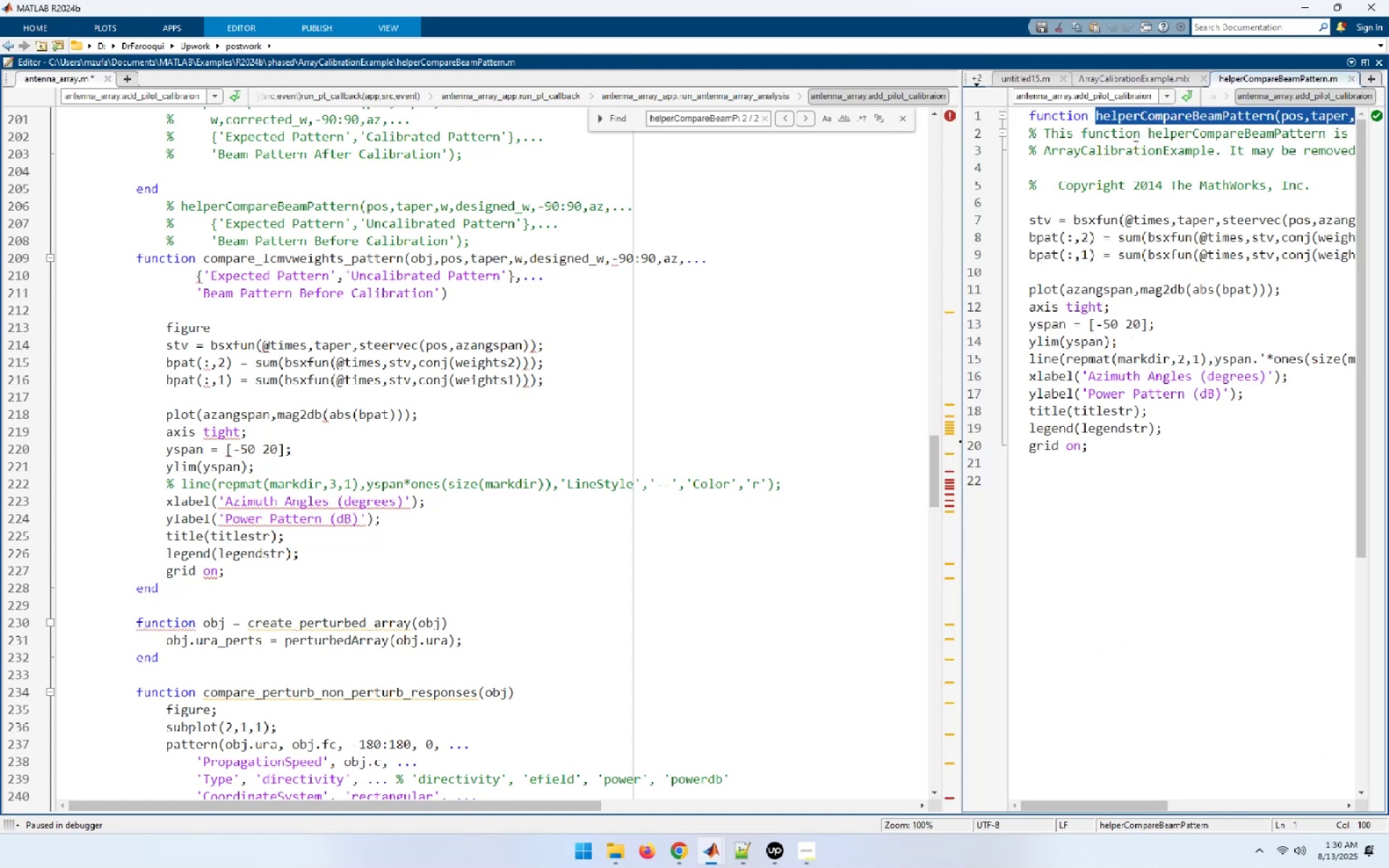 
left_click([1139, 135])
 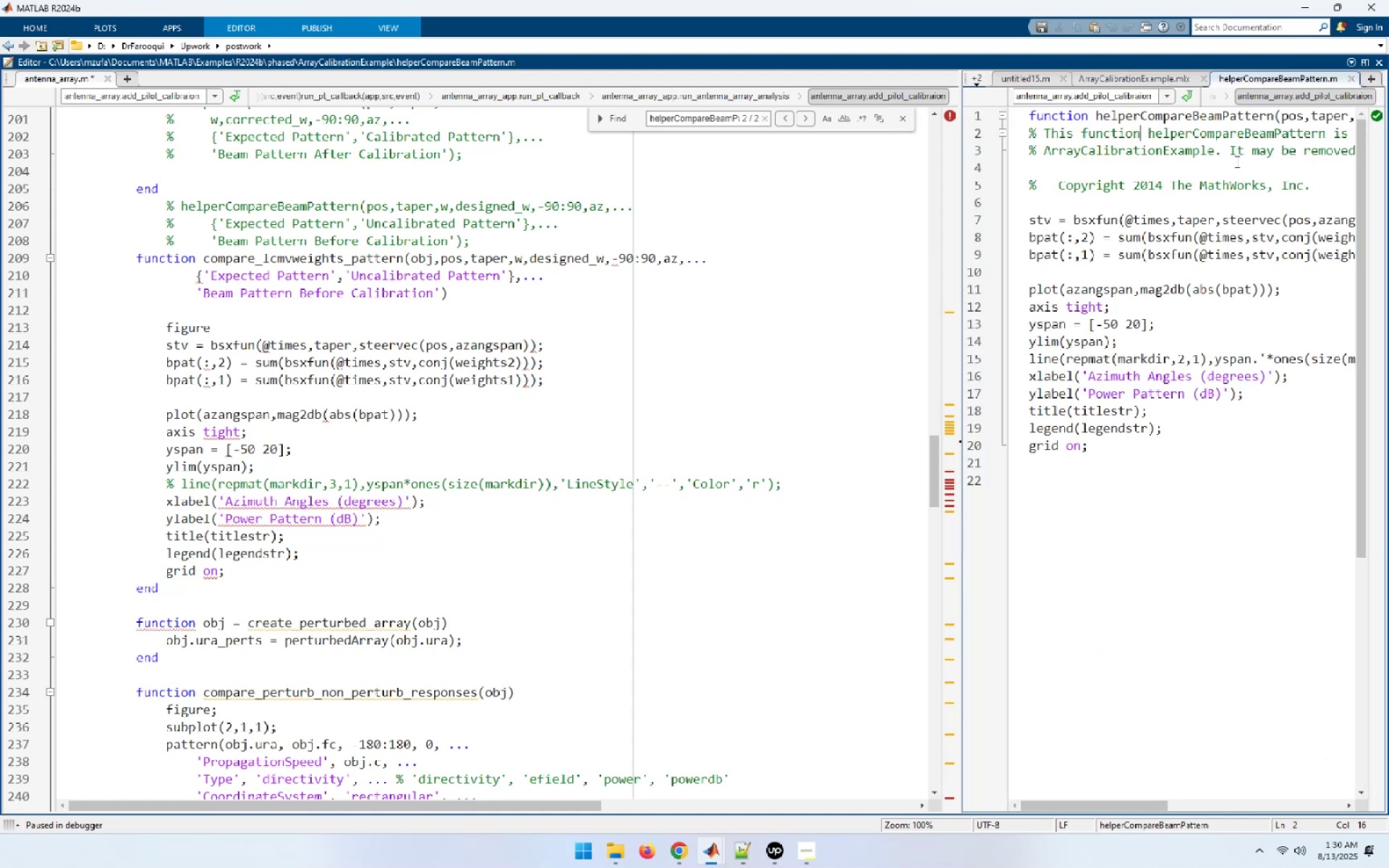 
key(ArrowUp)
 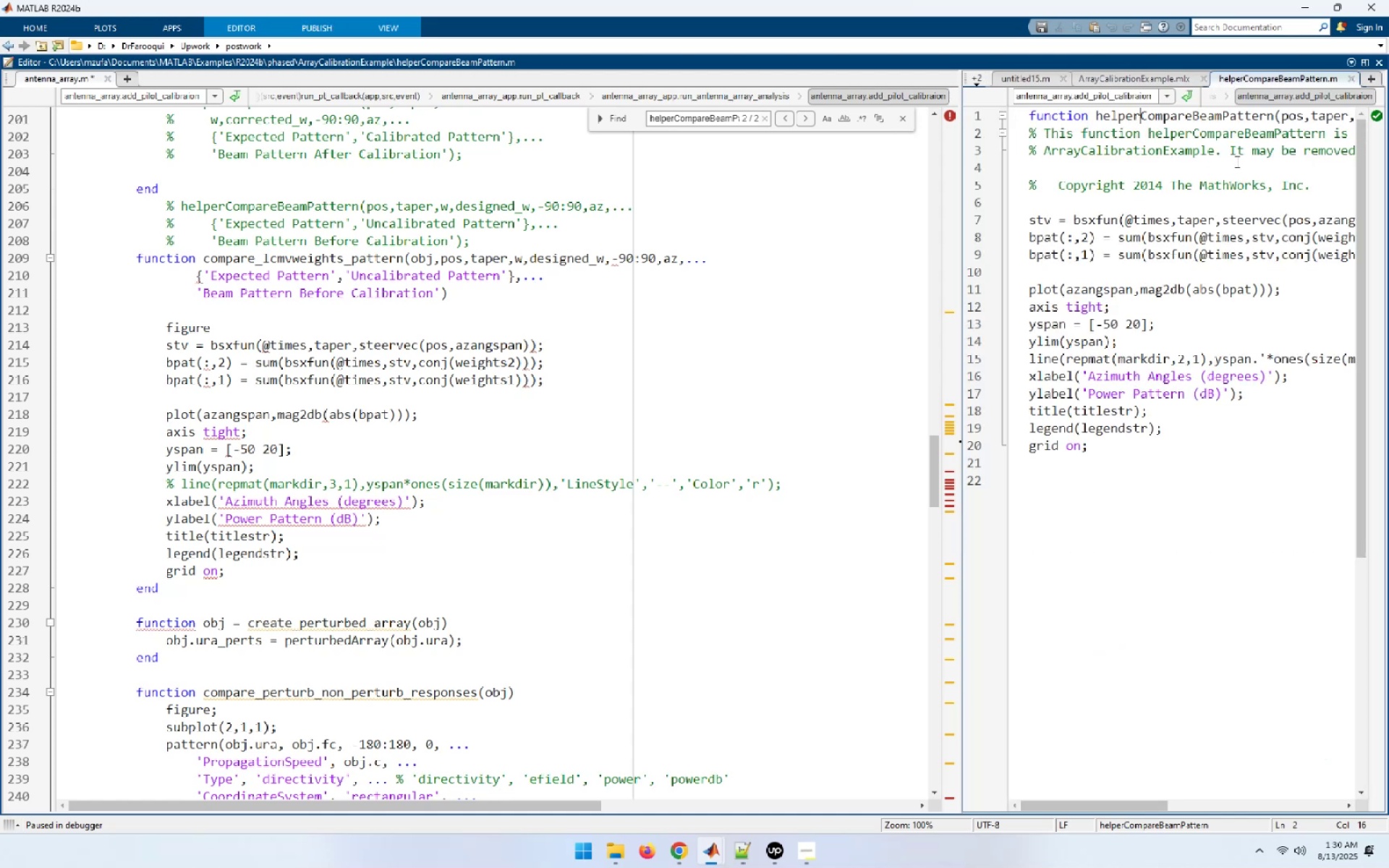 
key(End)
 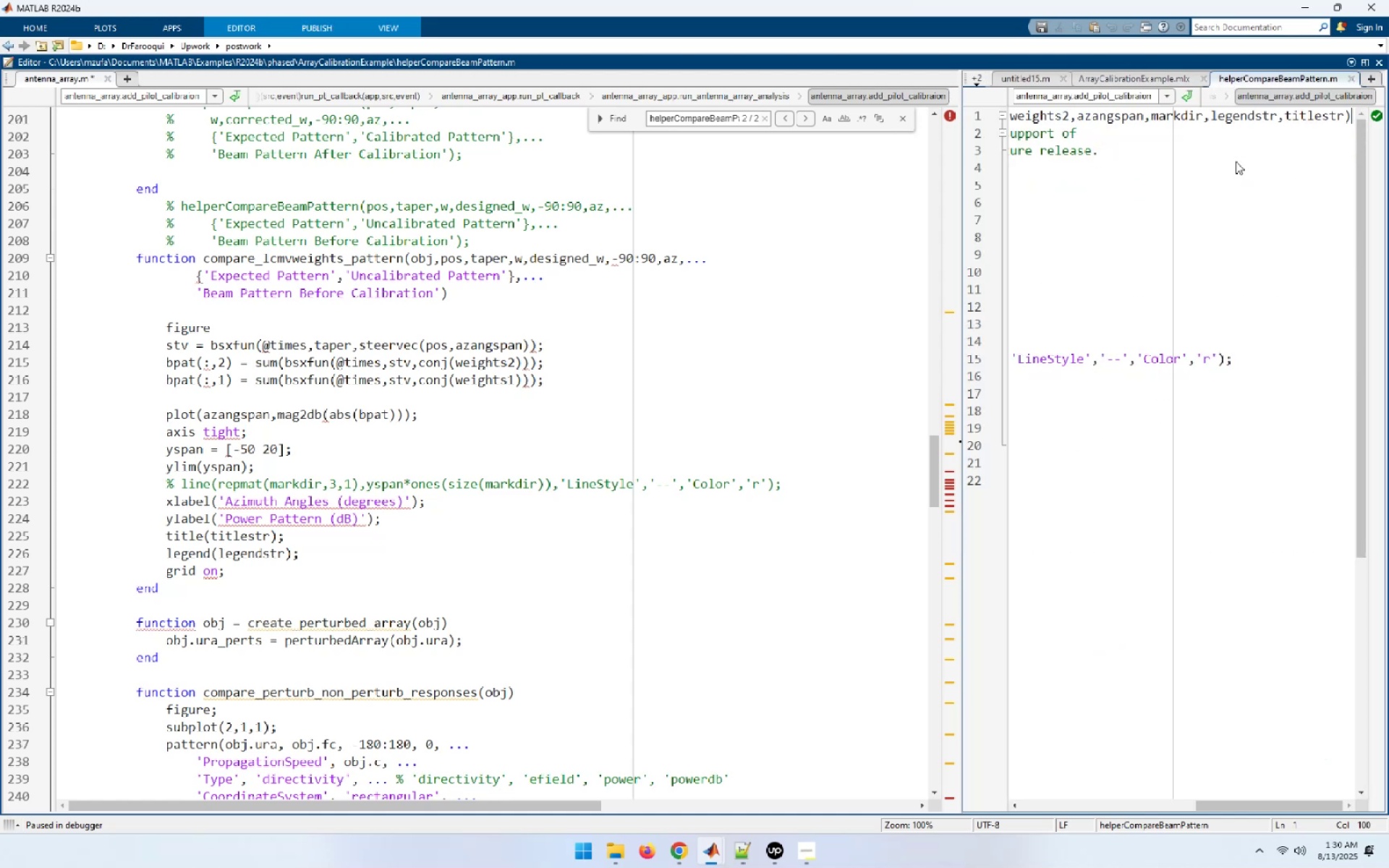 
key(Home)
 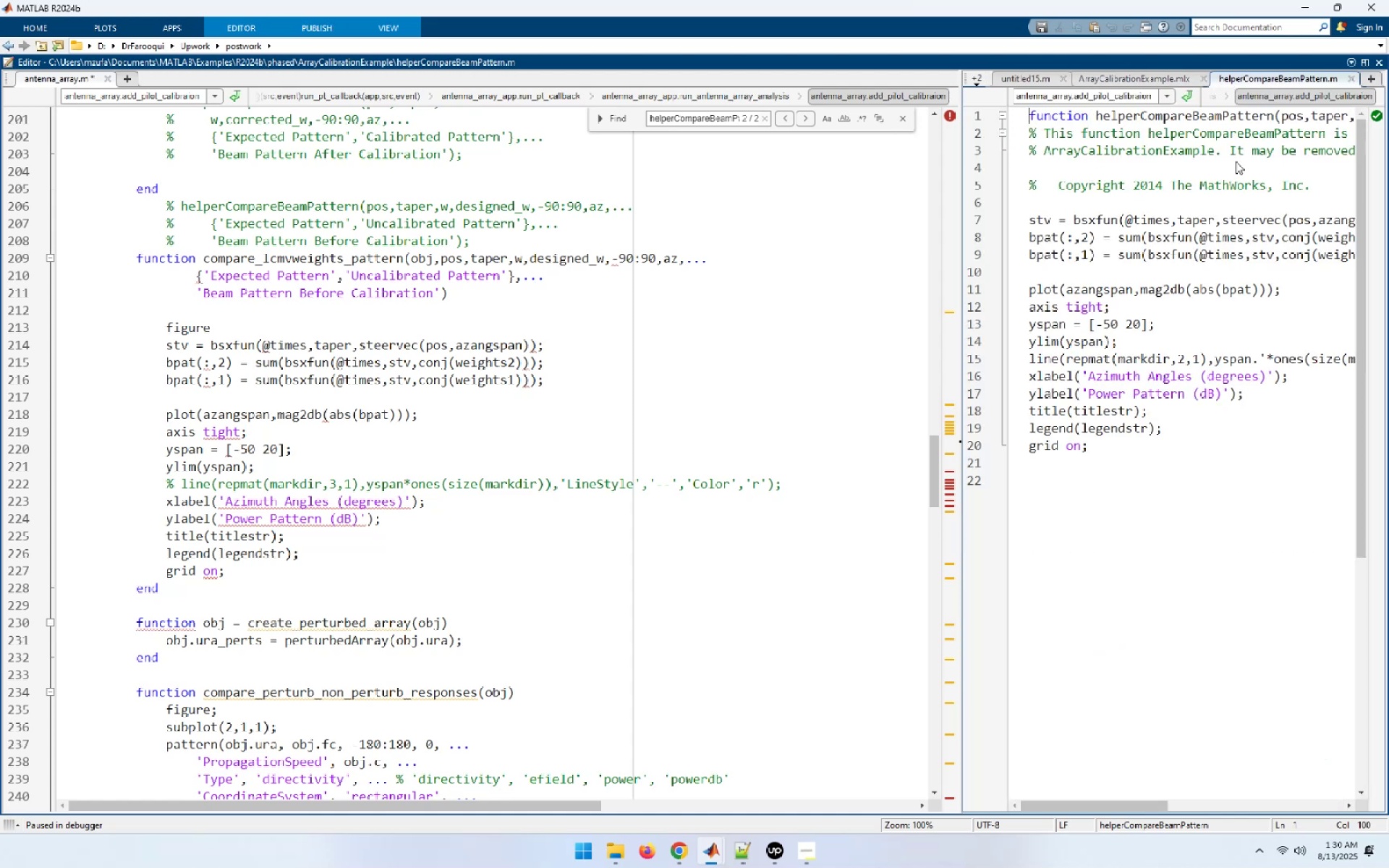 
key(Shift+End)
 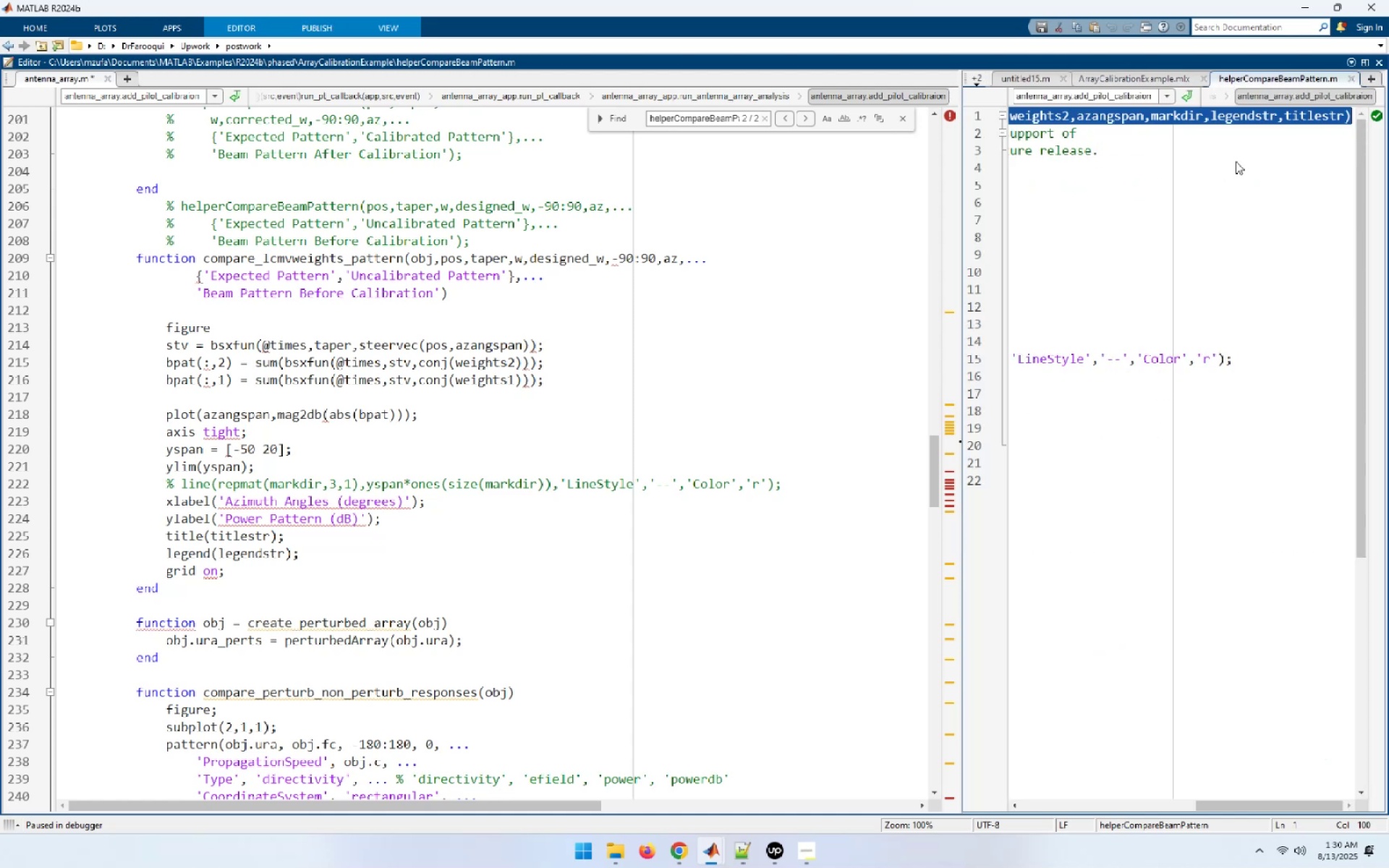 
key(Control+C)
 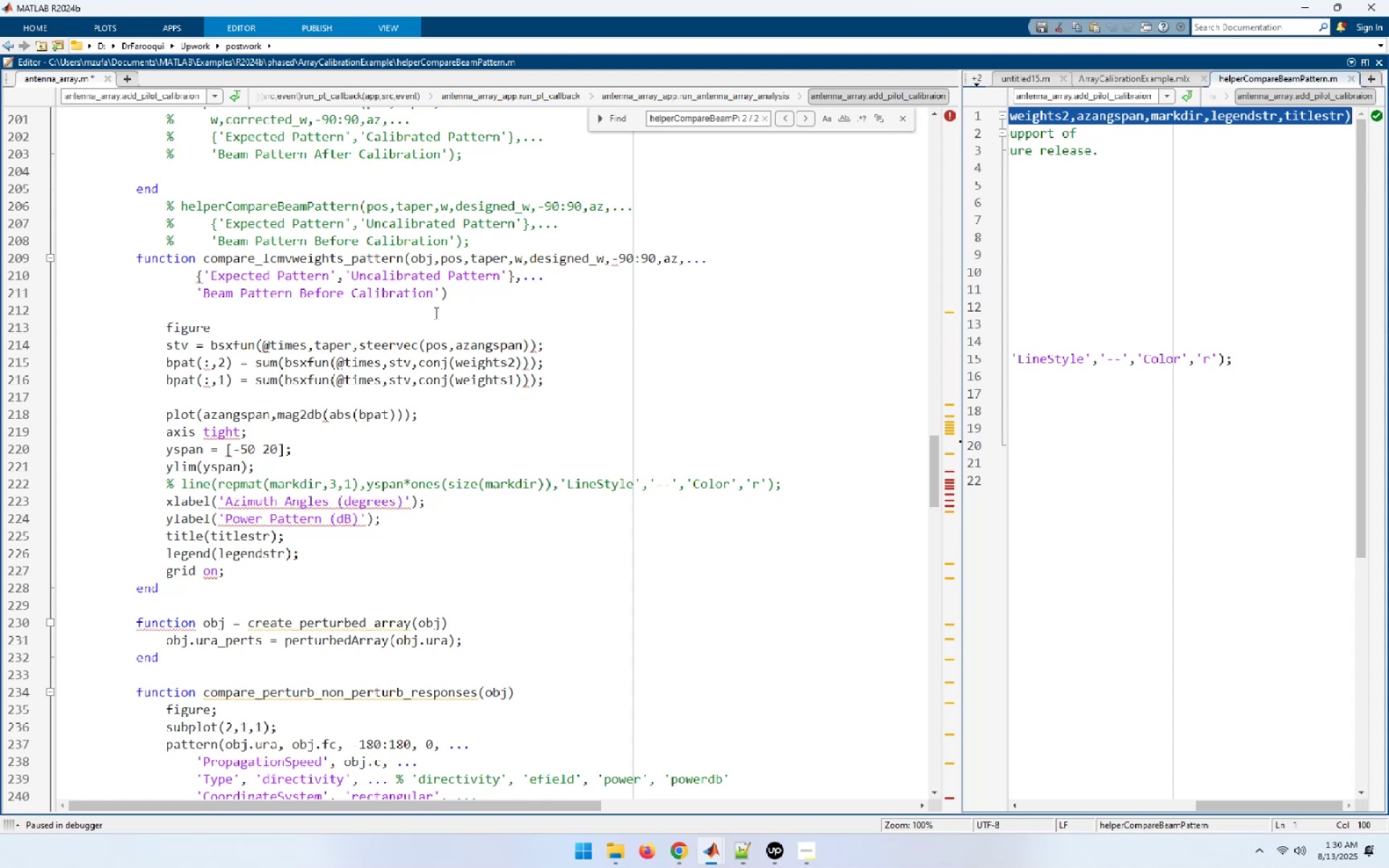 
left_click([461, 296])
 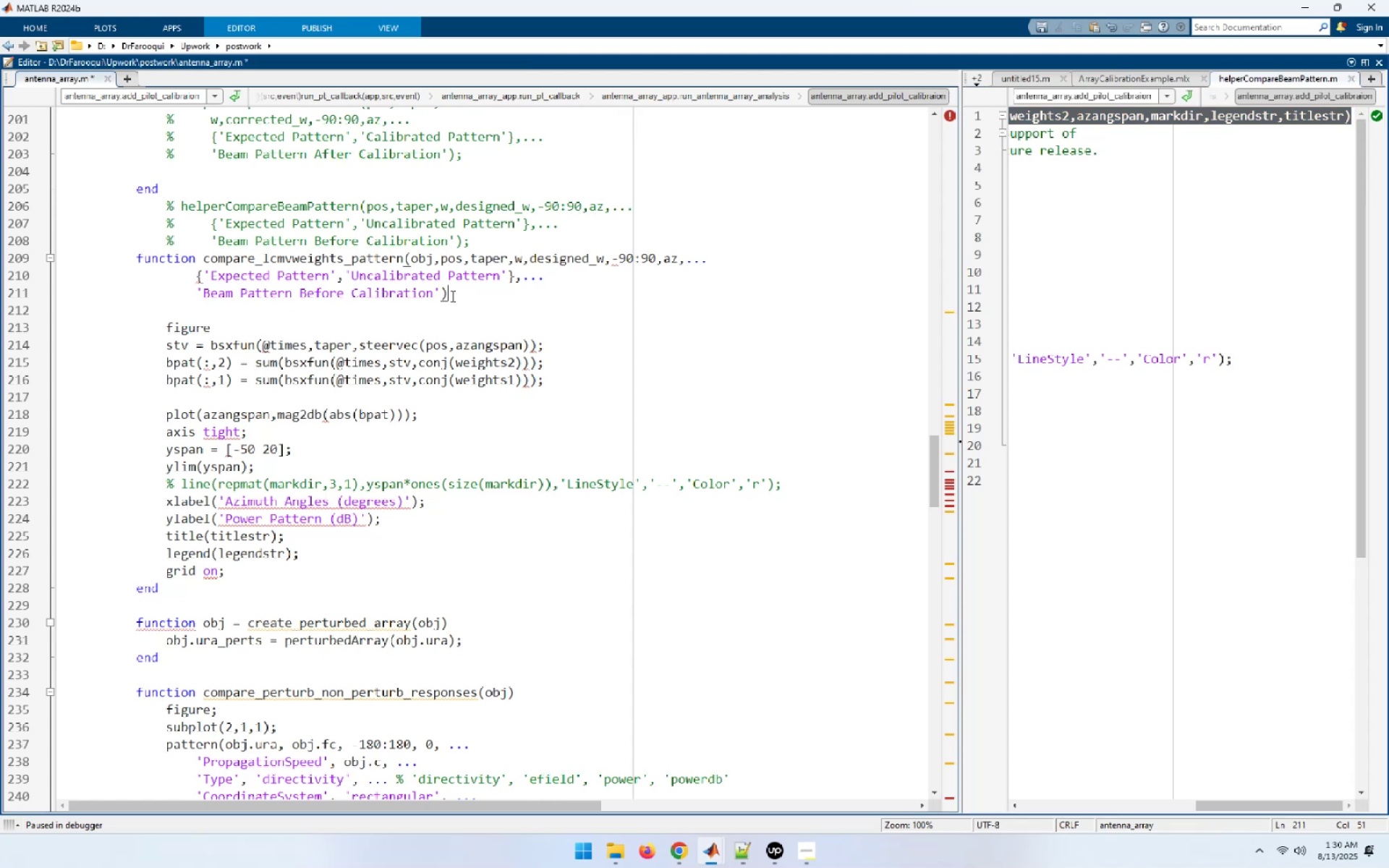 
left_click_drag(start_coordinate=[451, 296], to_coordinate=[127, 266])
 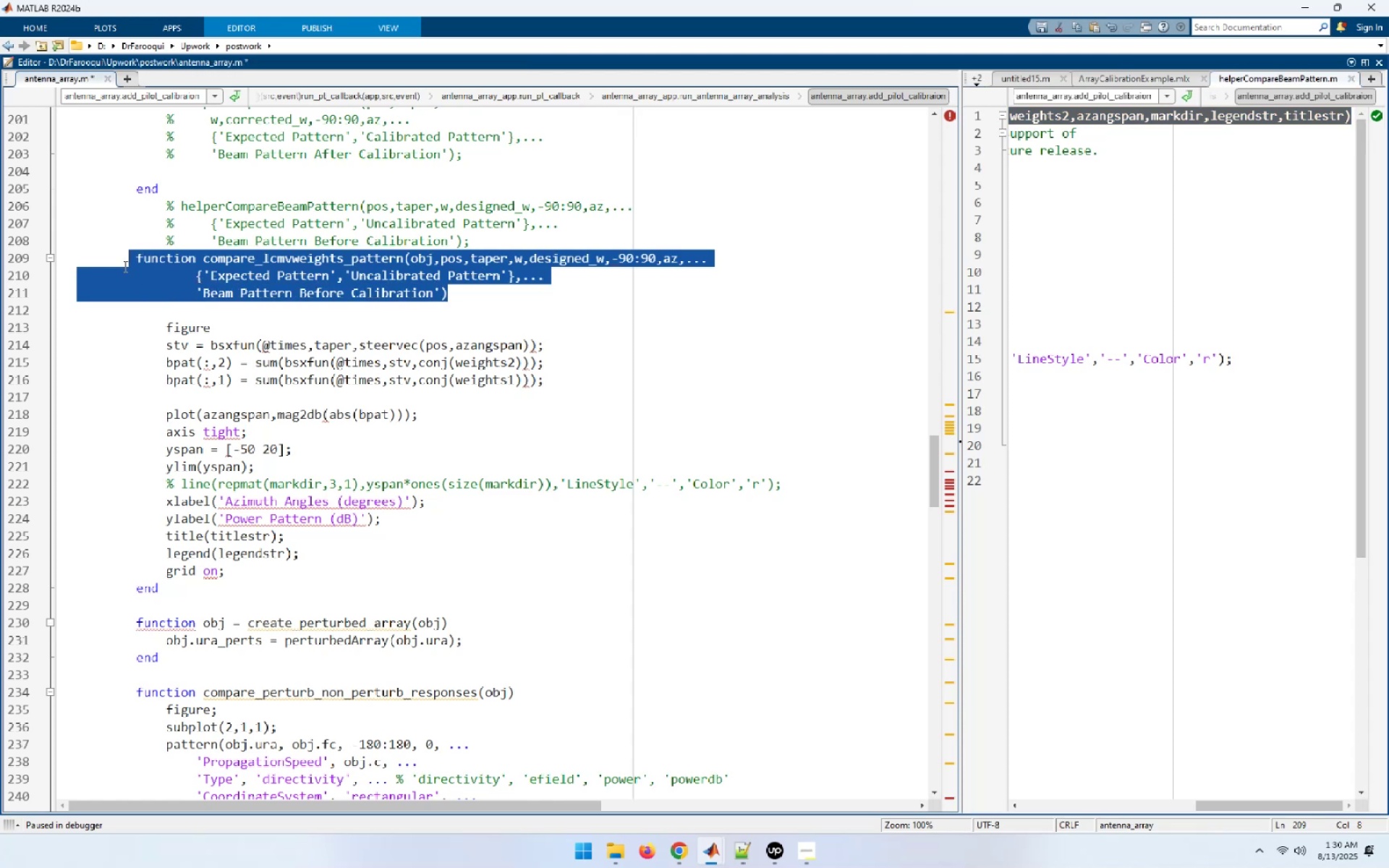 
key(Control+R)
 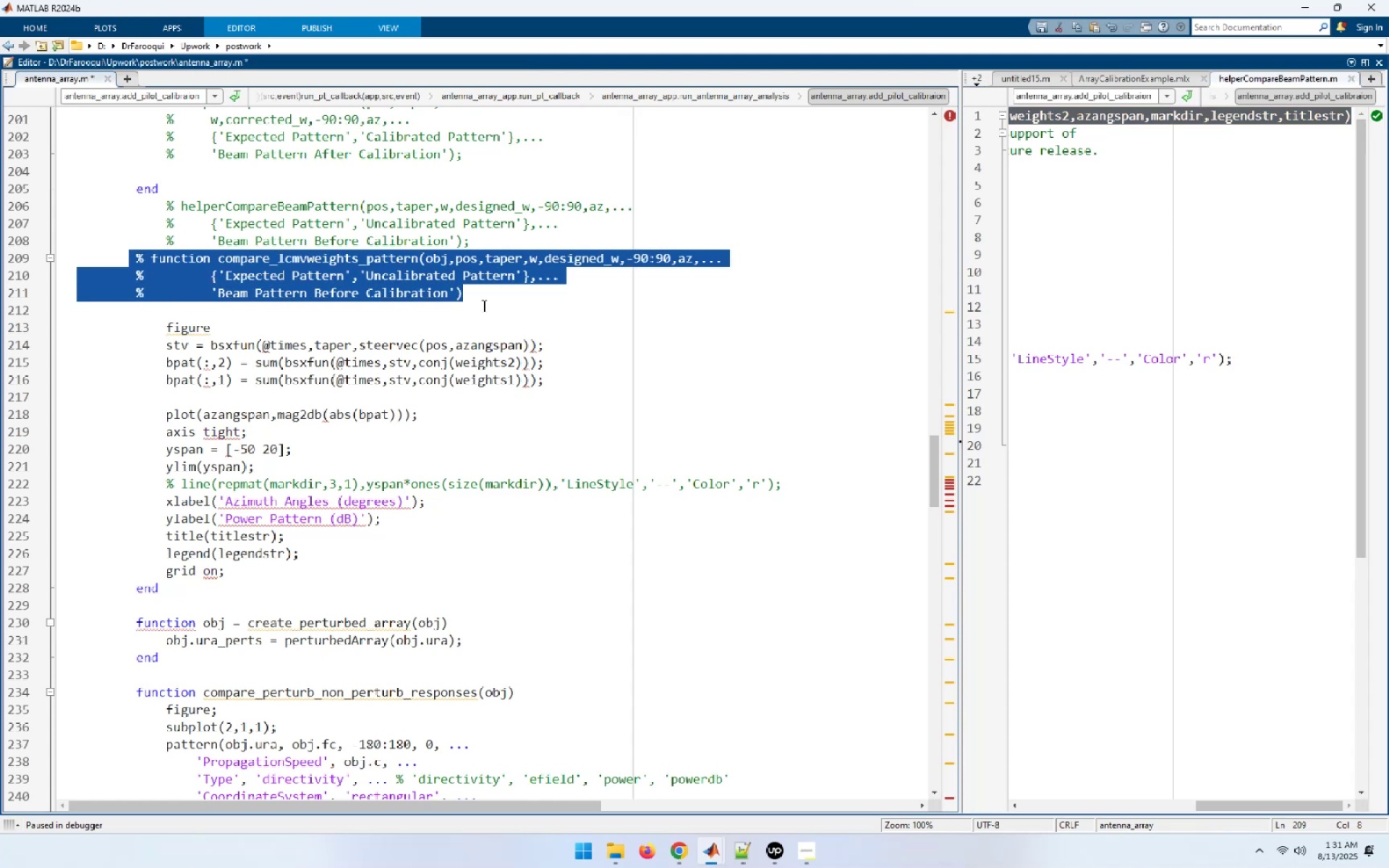 
left_click([480, 294])
 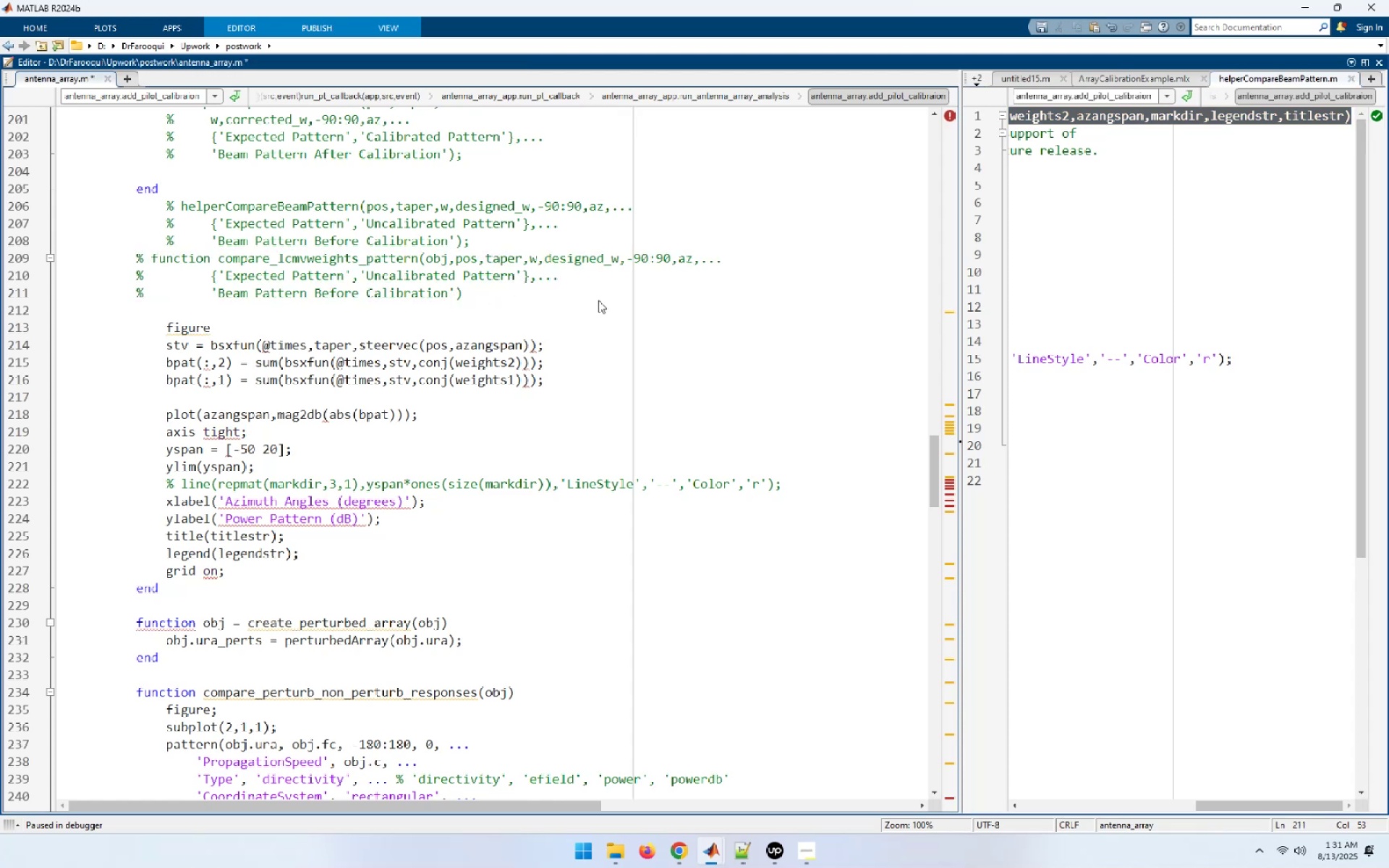 
key(NumpadEnter)
 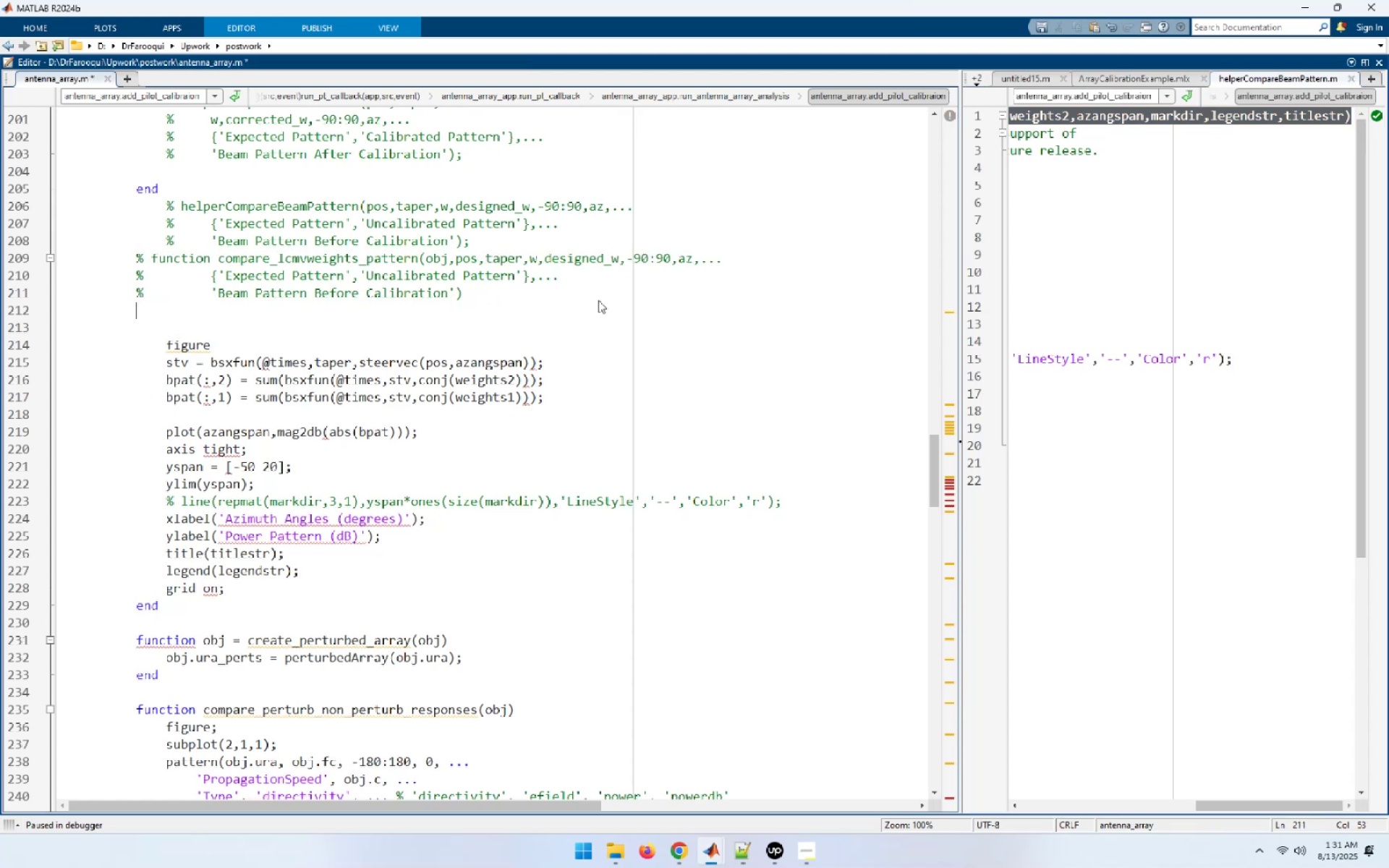 
key(Control+ControlLeft)
 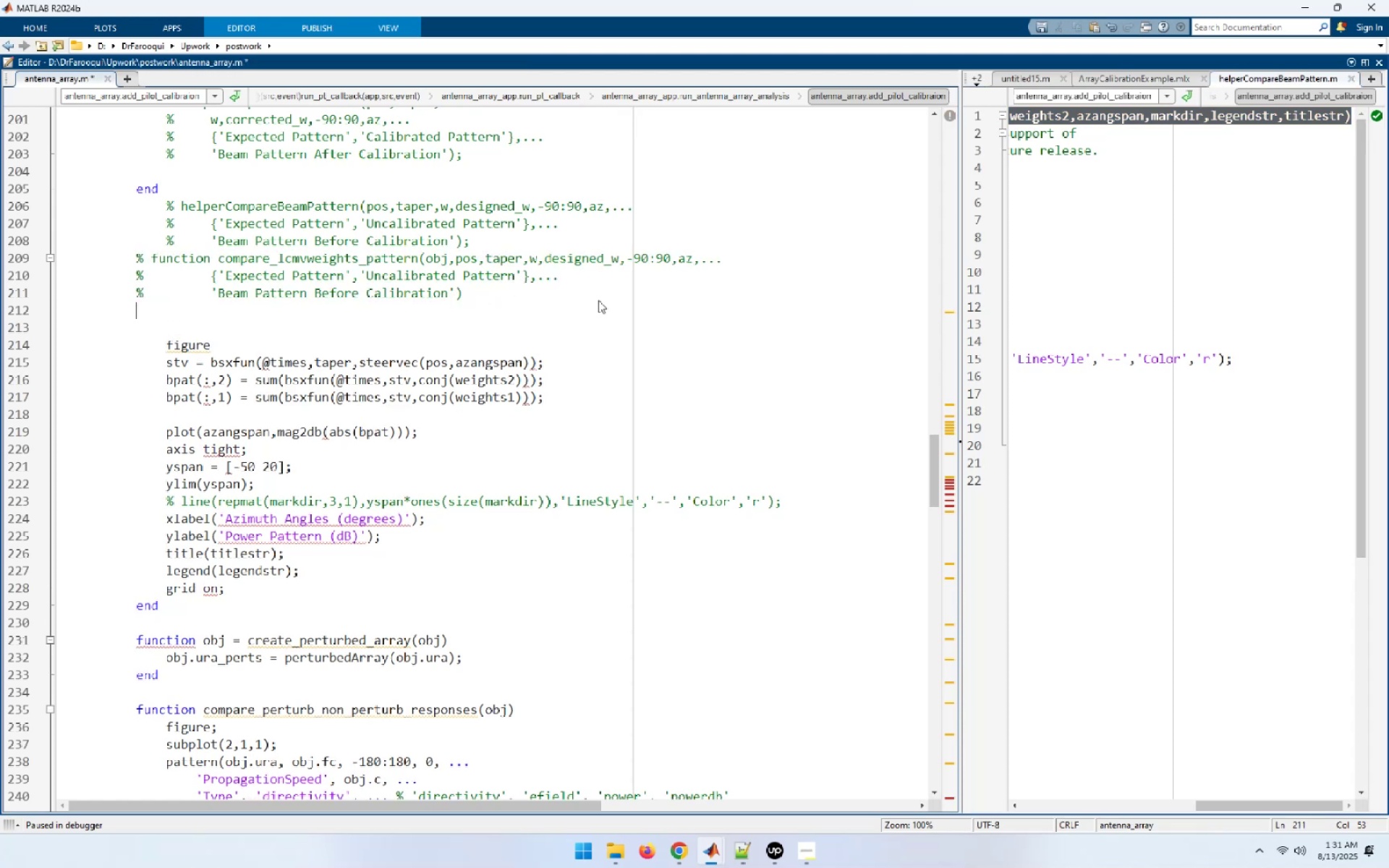 
key(Control+V)
 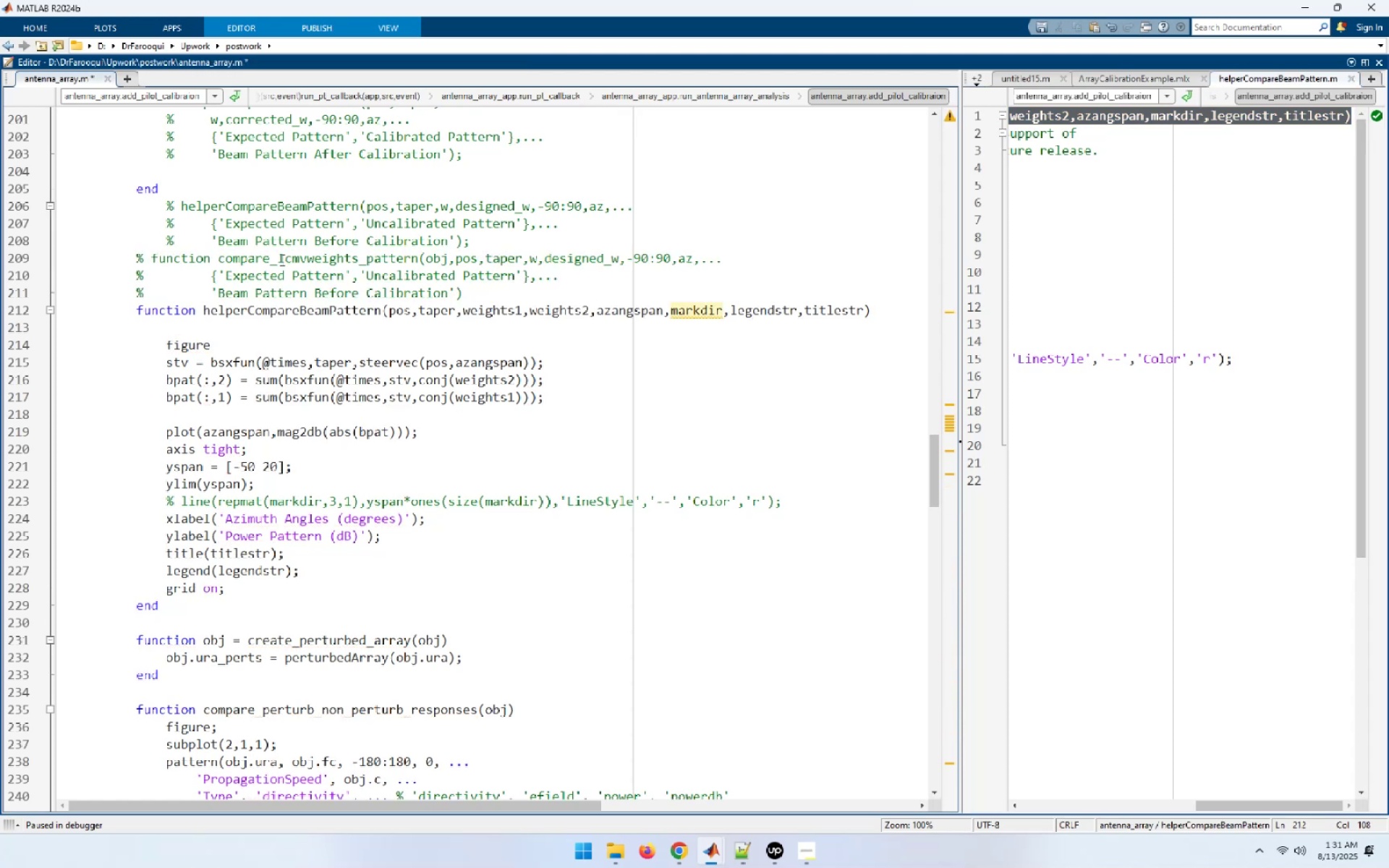 
double_click([281, 259])
 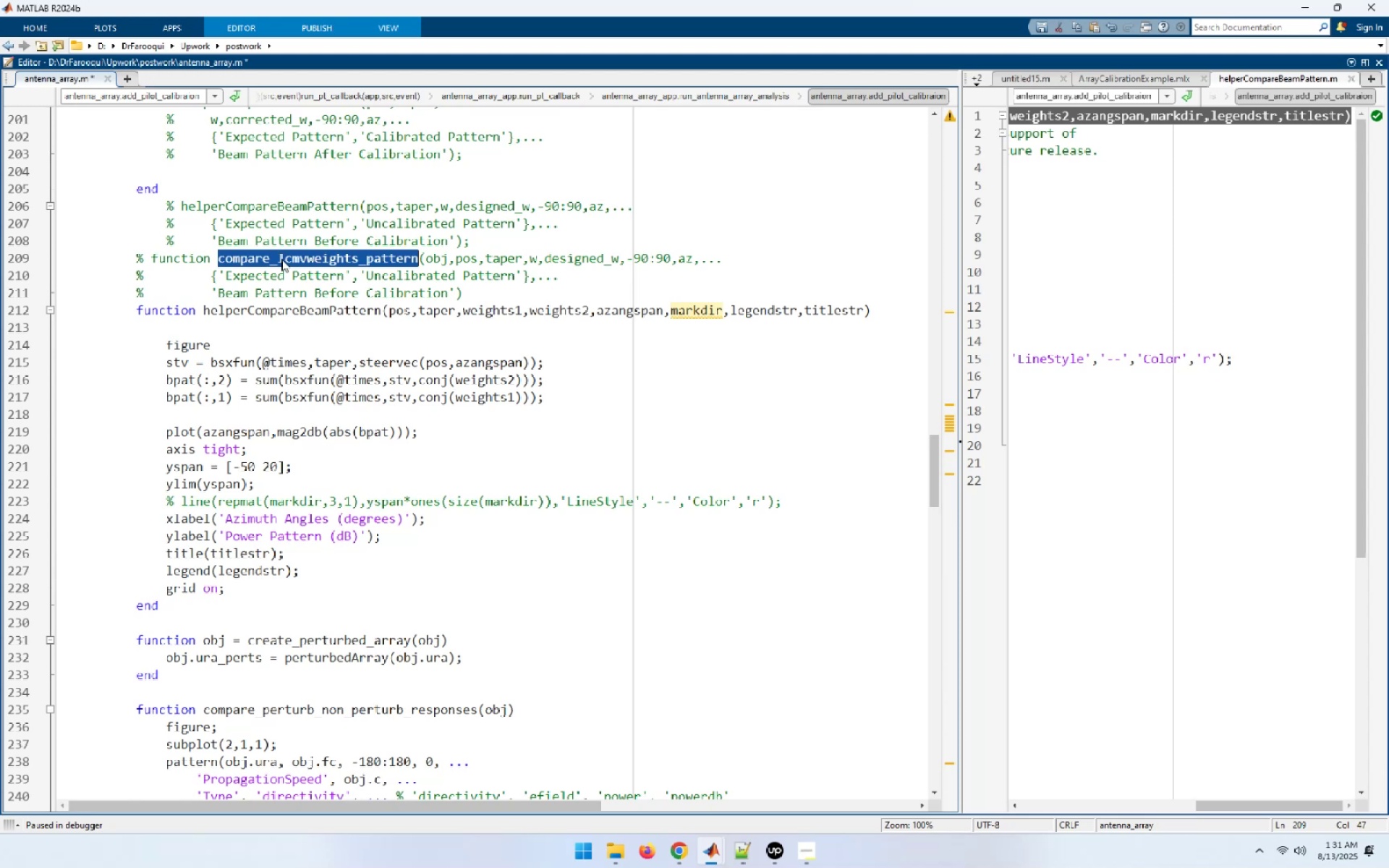 
key(Control+C)
 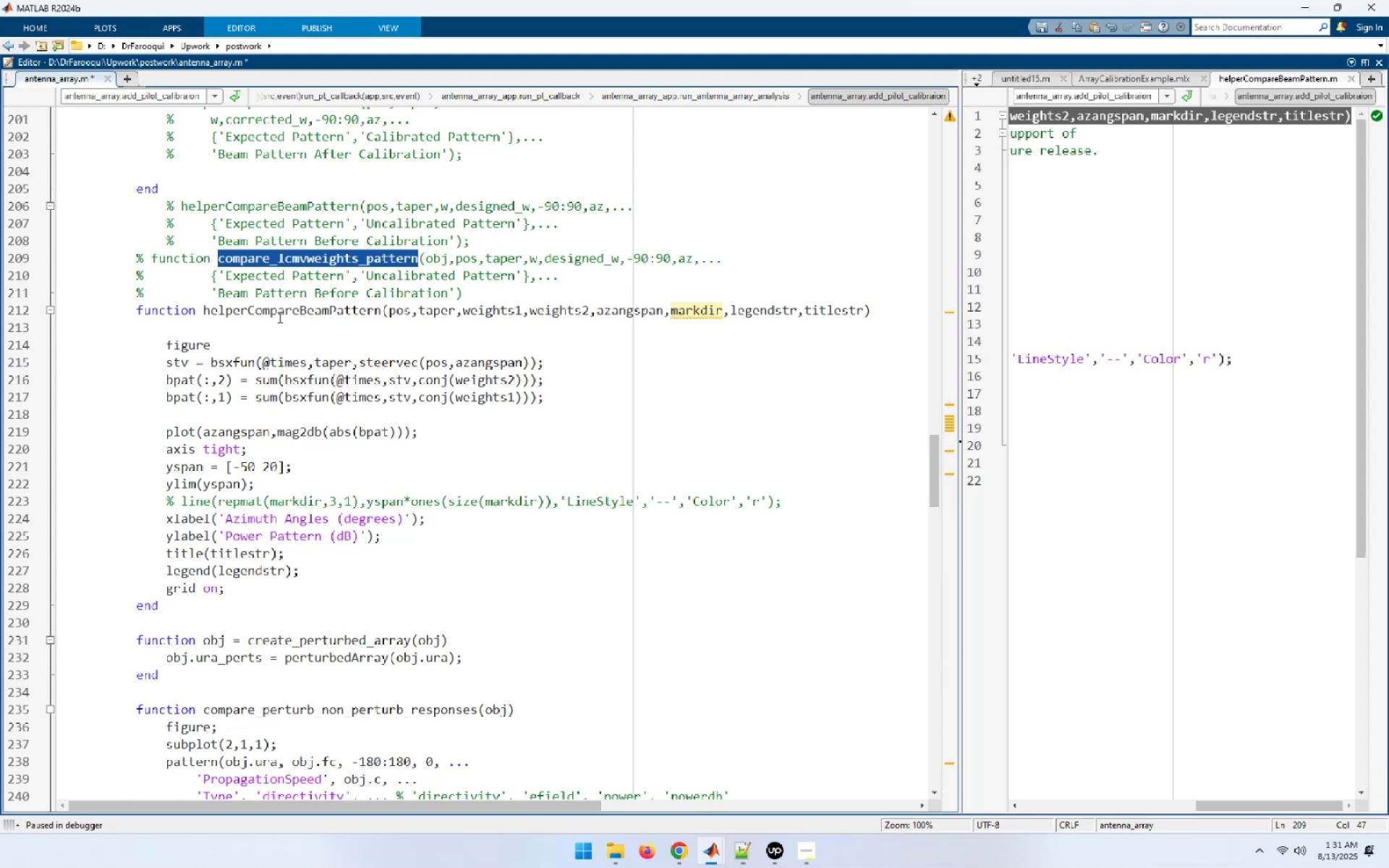 
double_click([279, 312])
 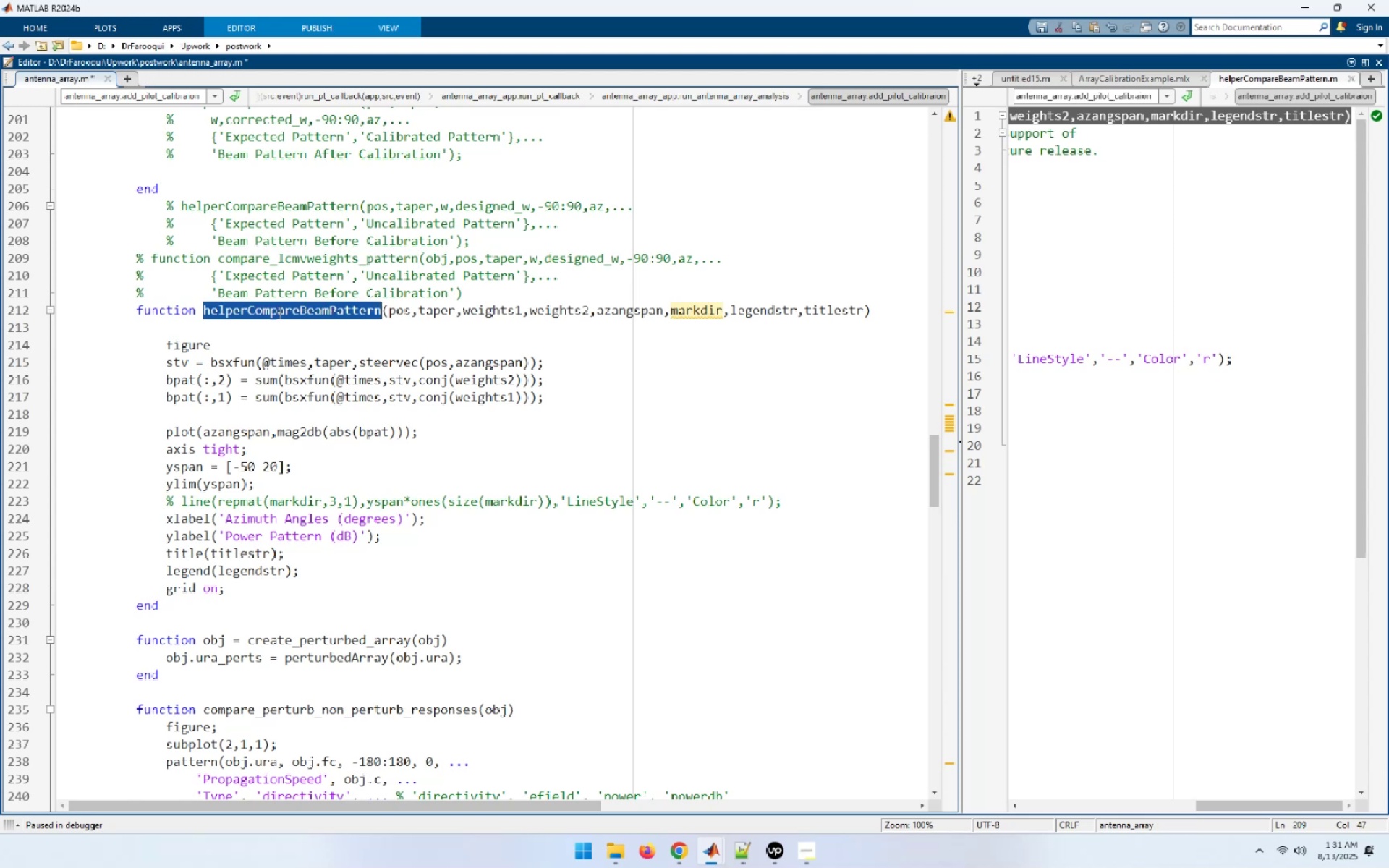 
key(Control+ControlLeft)
 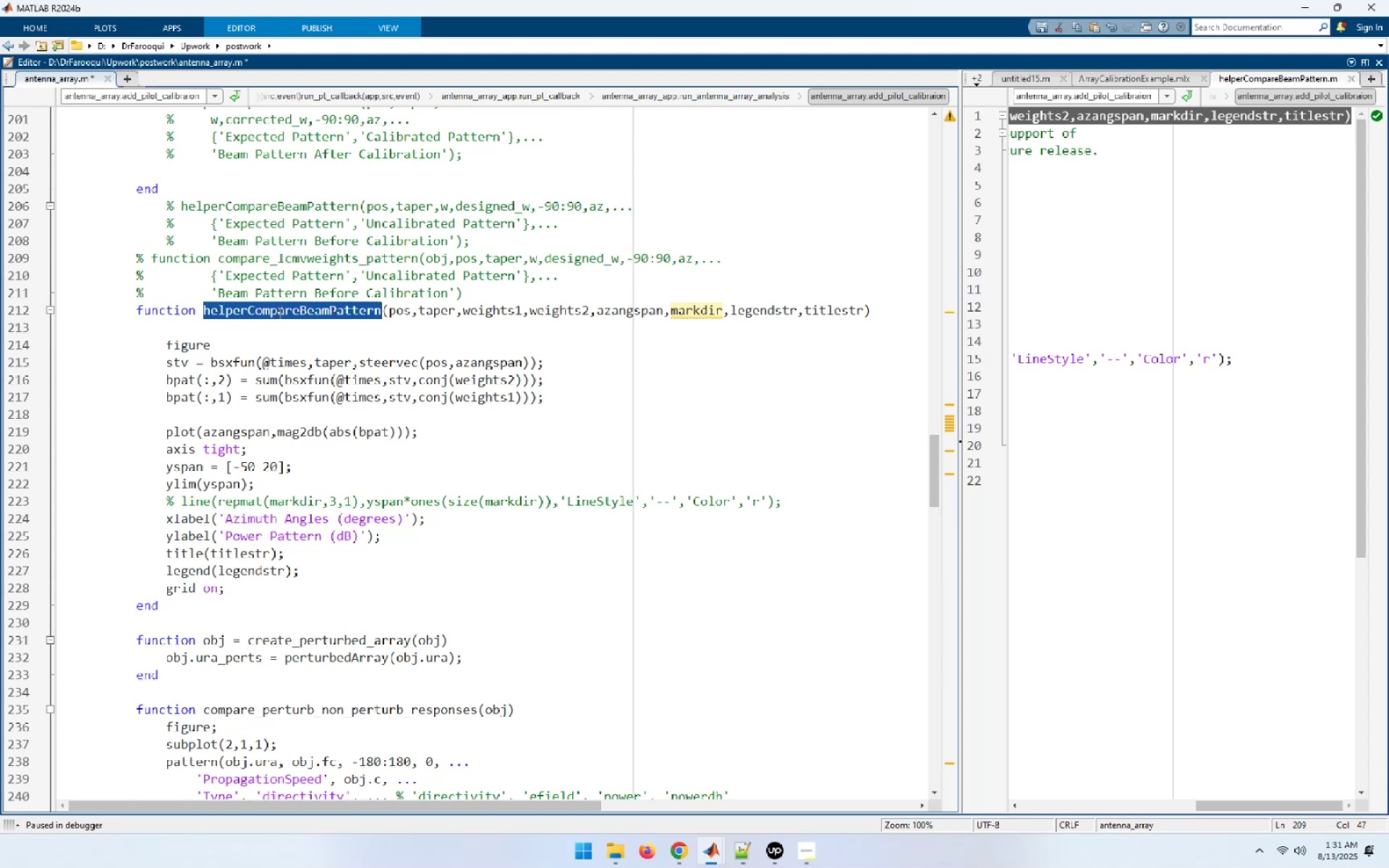 
key(Control+V)
 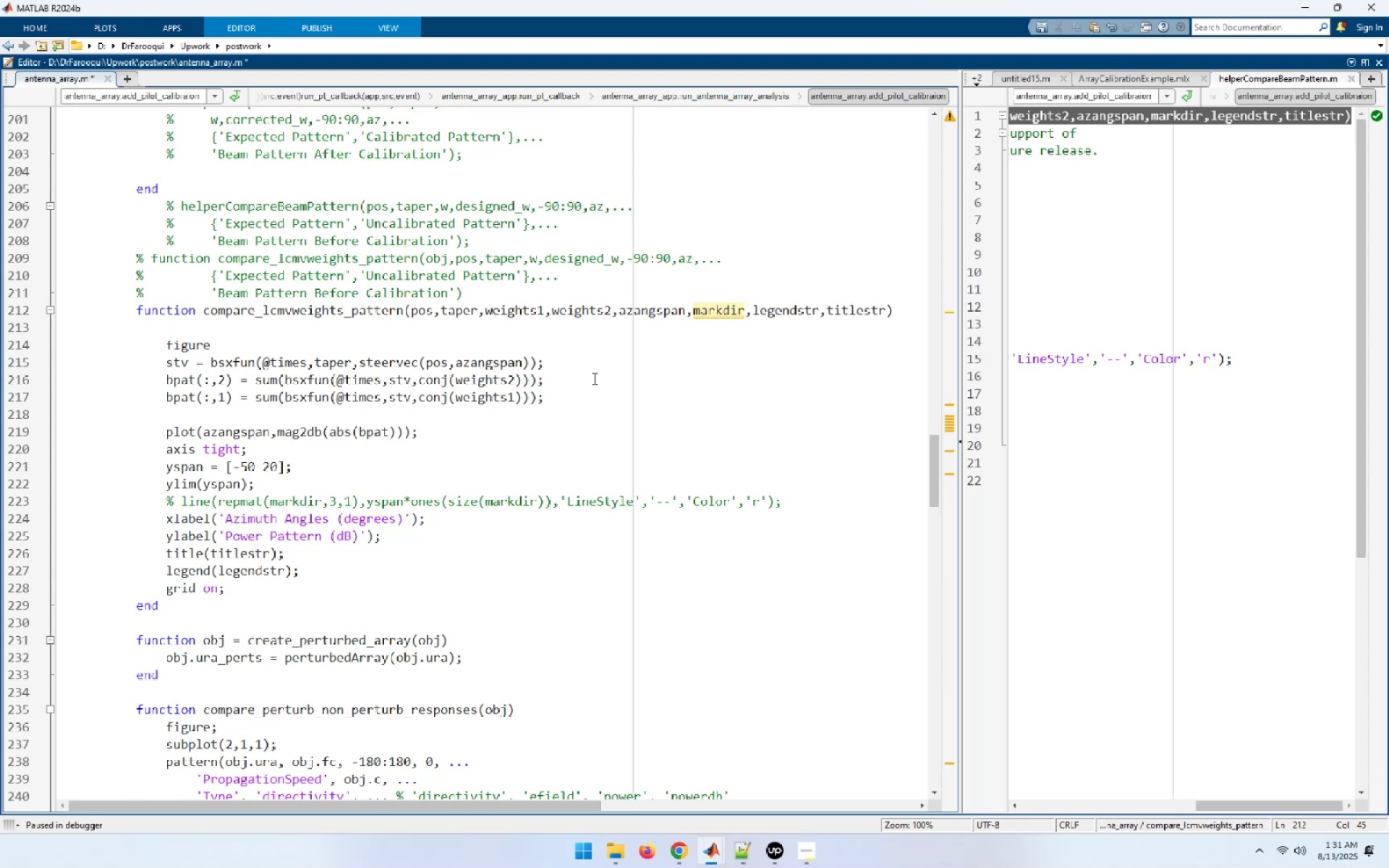 
key(ArrowRight)
 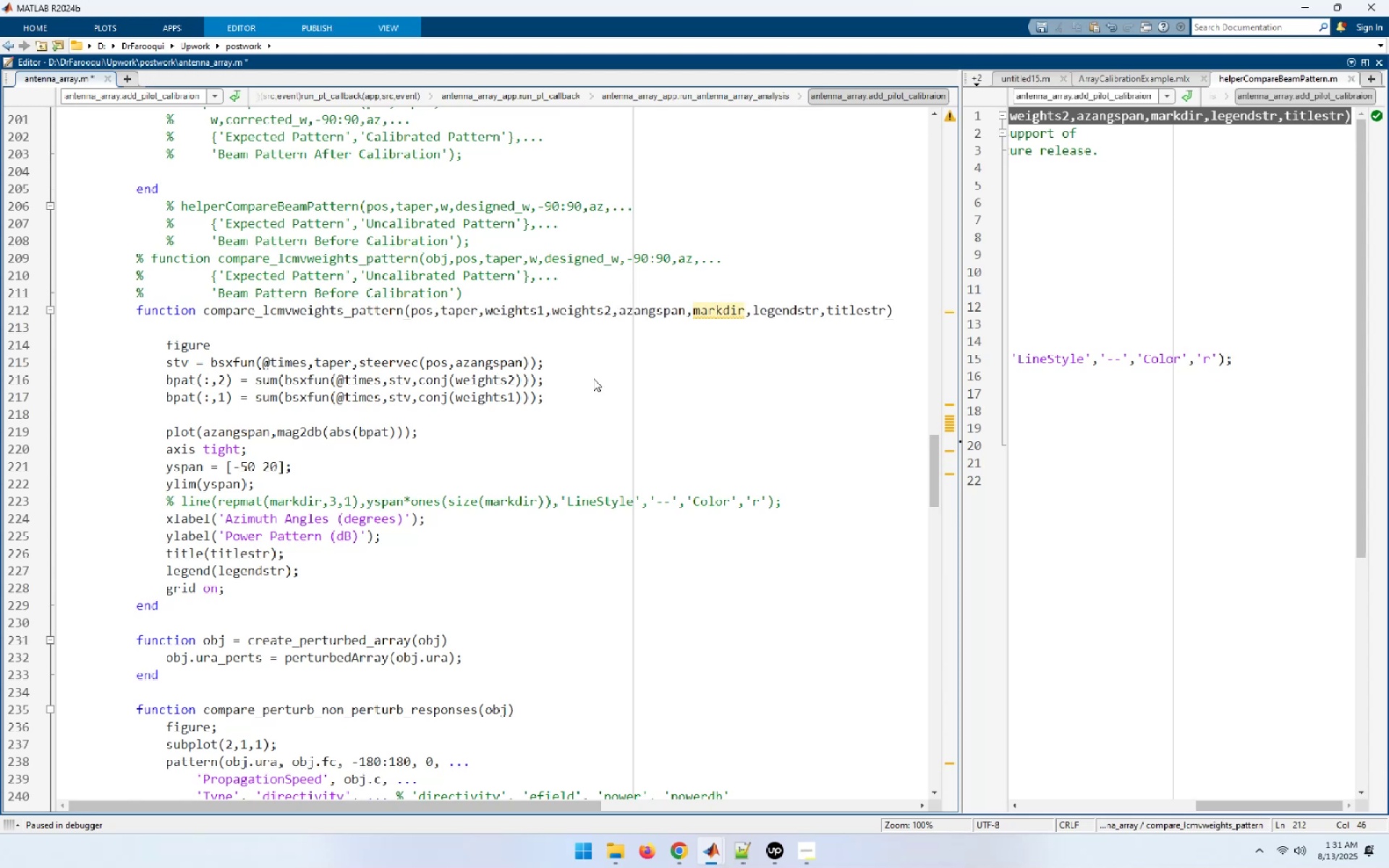 
type(obj,)
 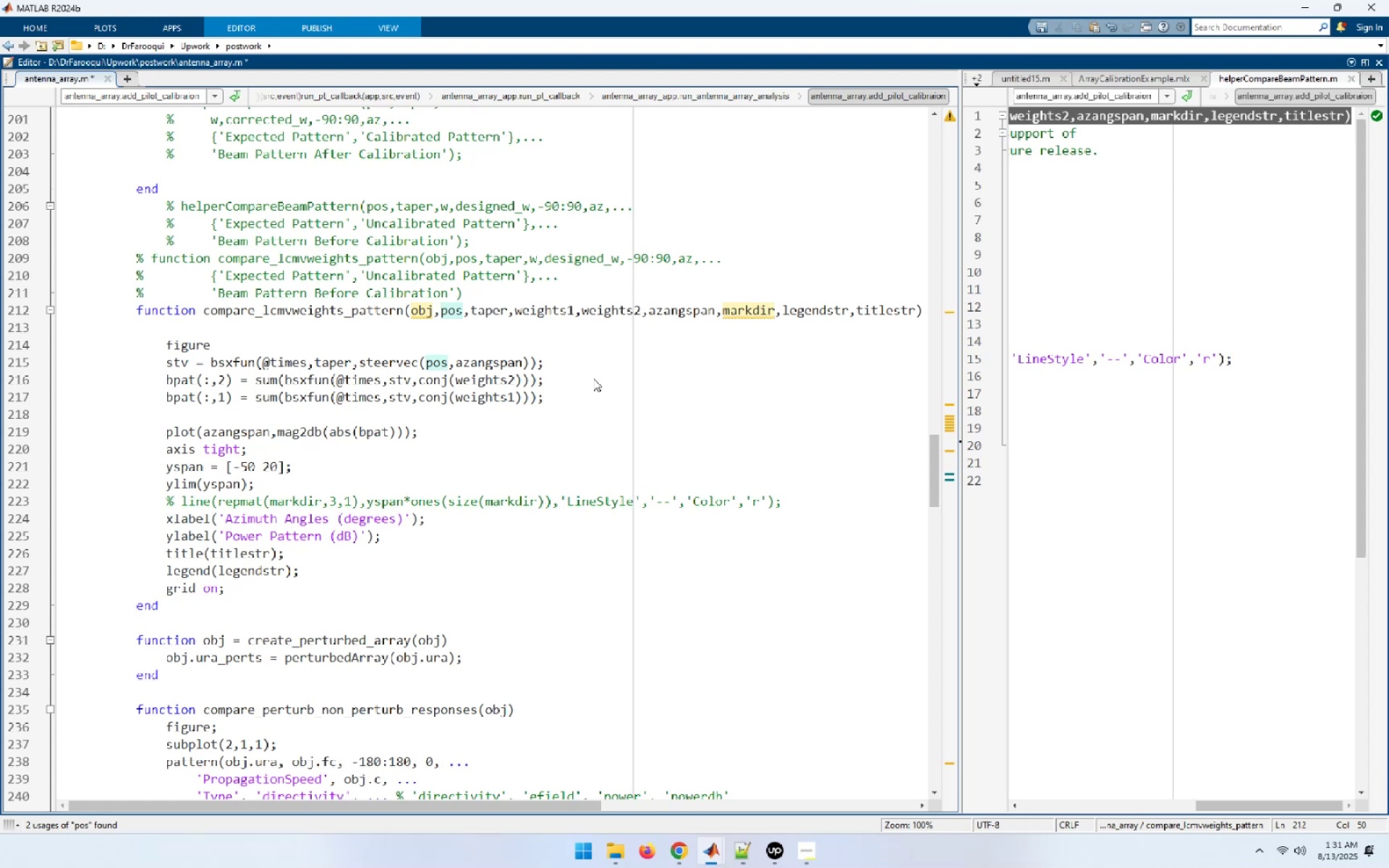 
wait(9.87)
 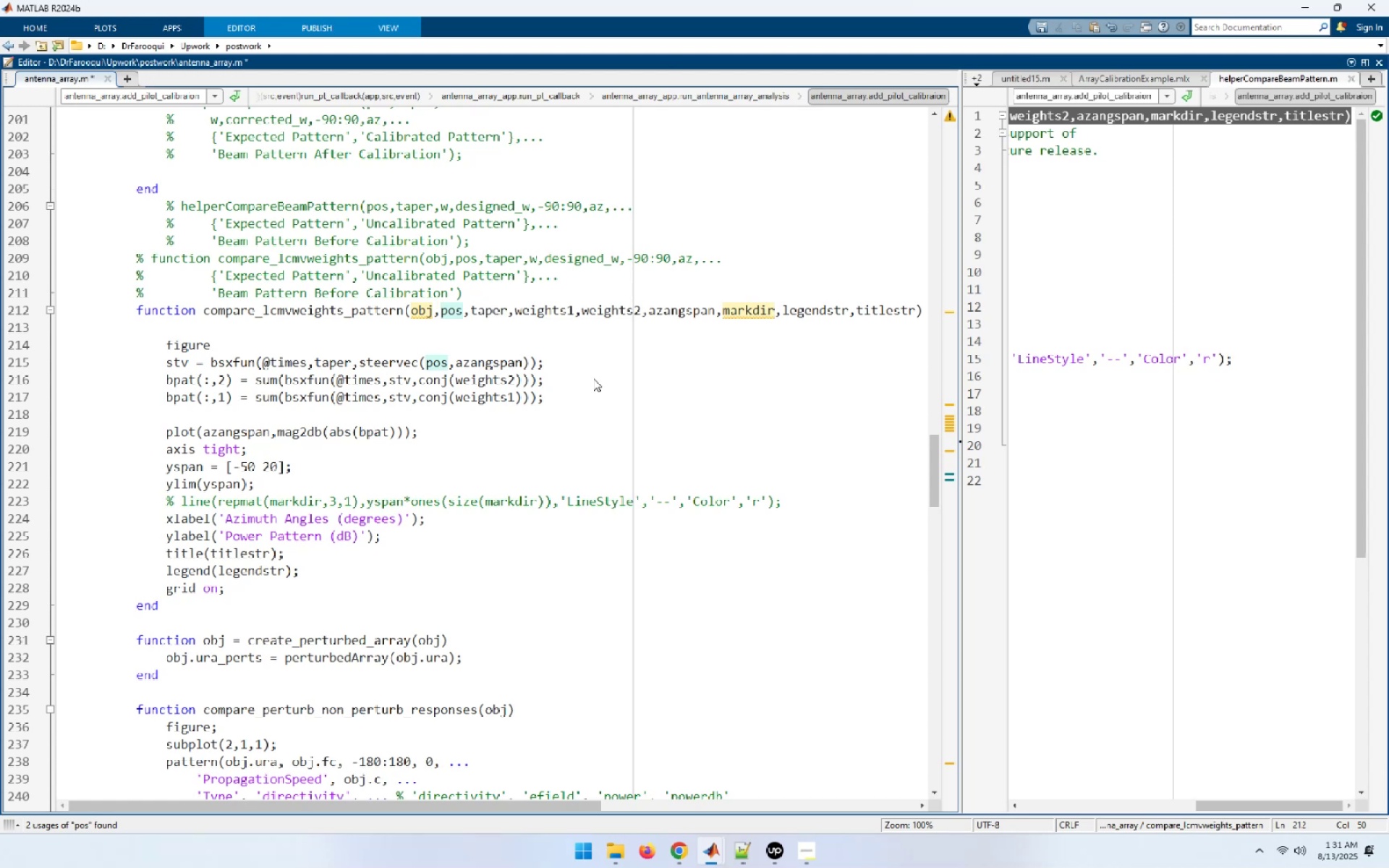 
key(Home)
 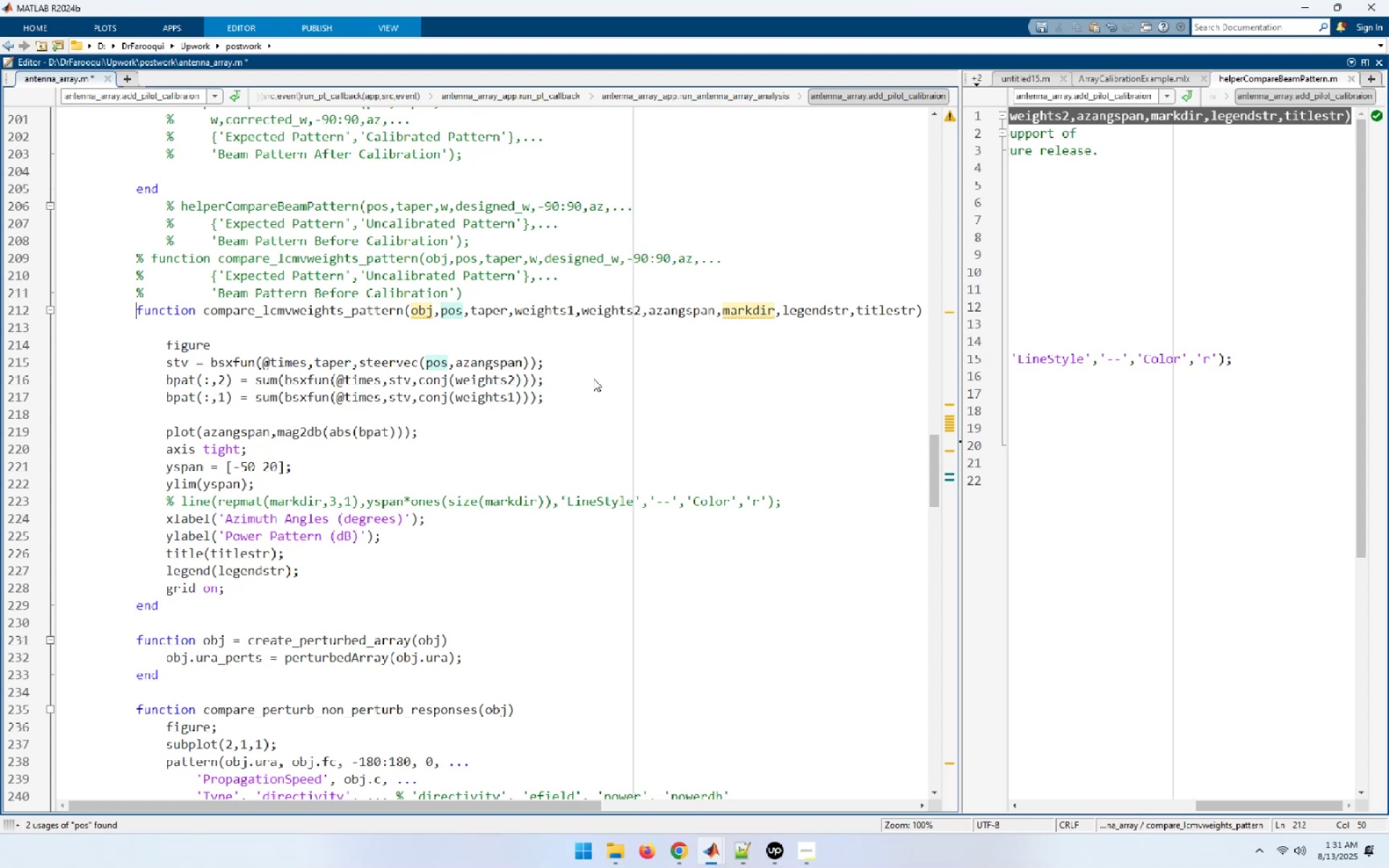 
key(Shift+End)
 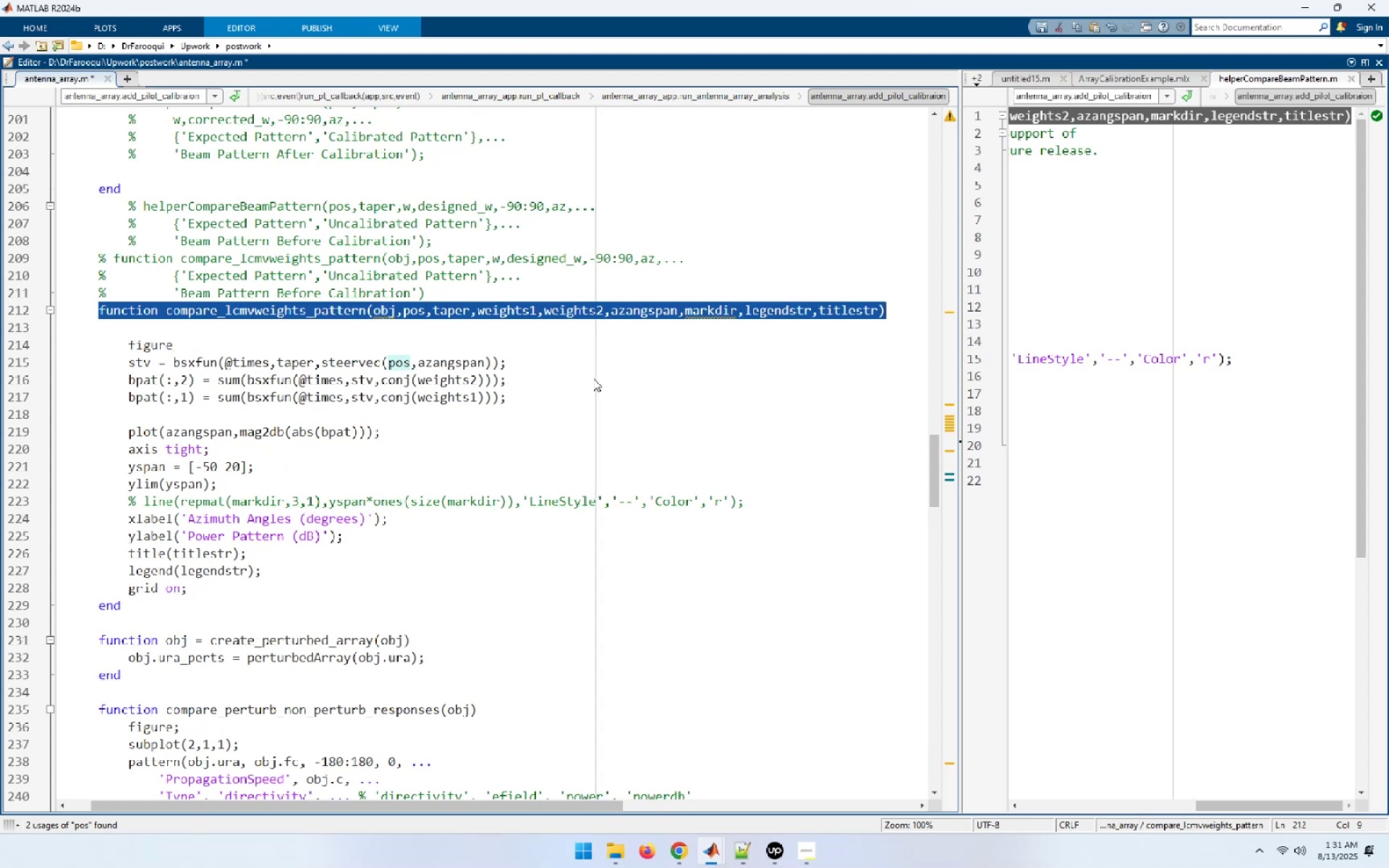 
hold_key(key=ArrowDown, duration=0.96)
 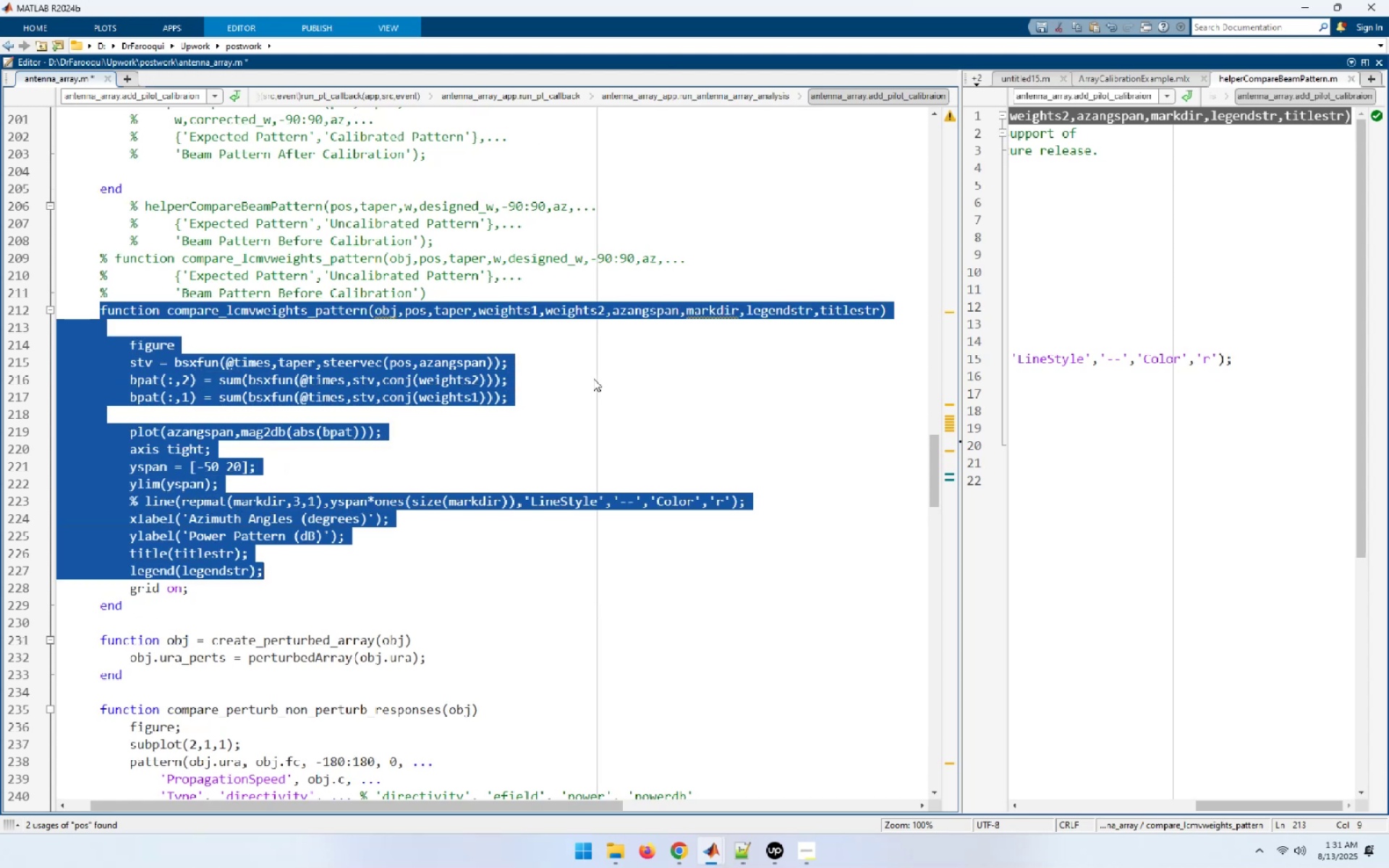 
key(Shift+ArrowDown)
 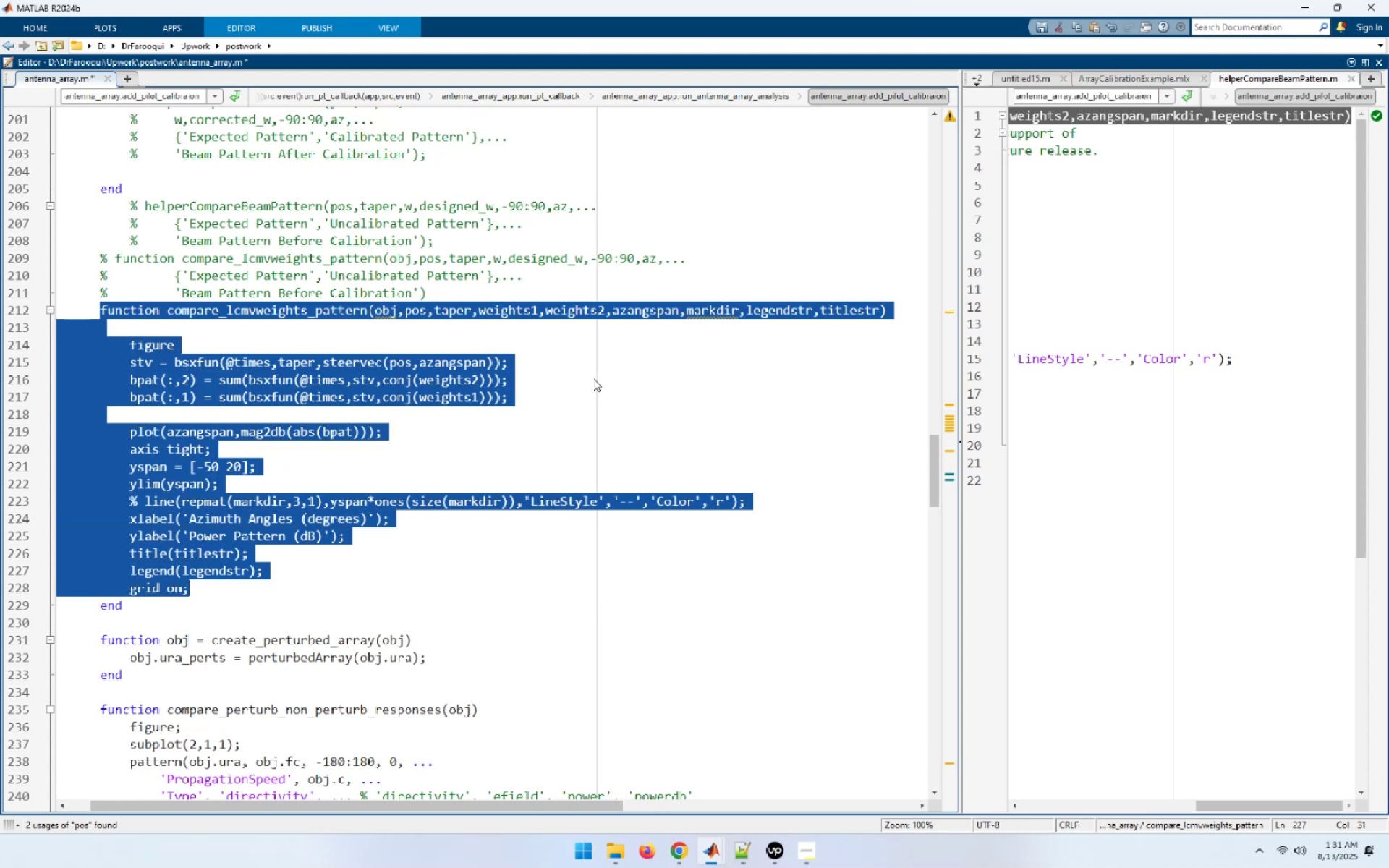 
key(Shift+ArrowDown)
 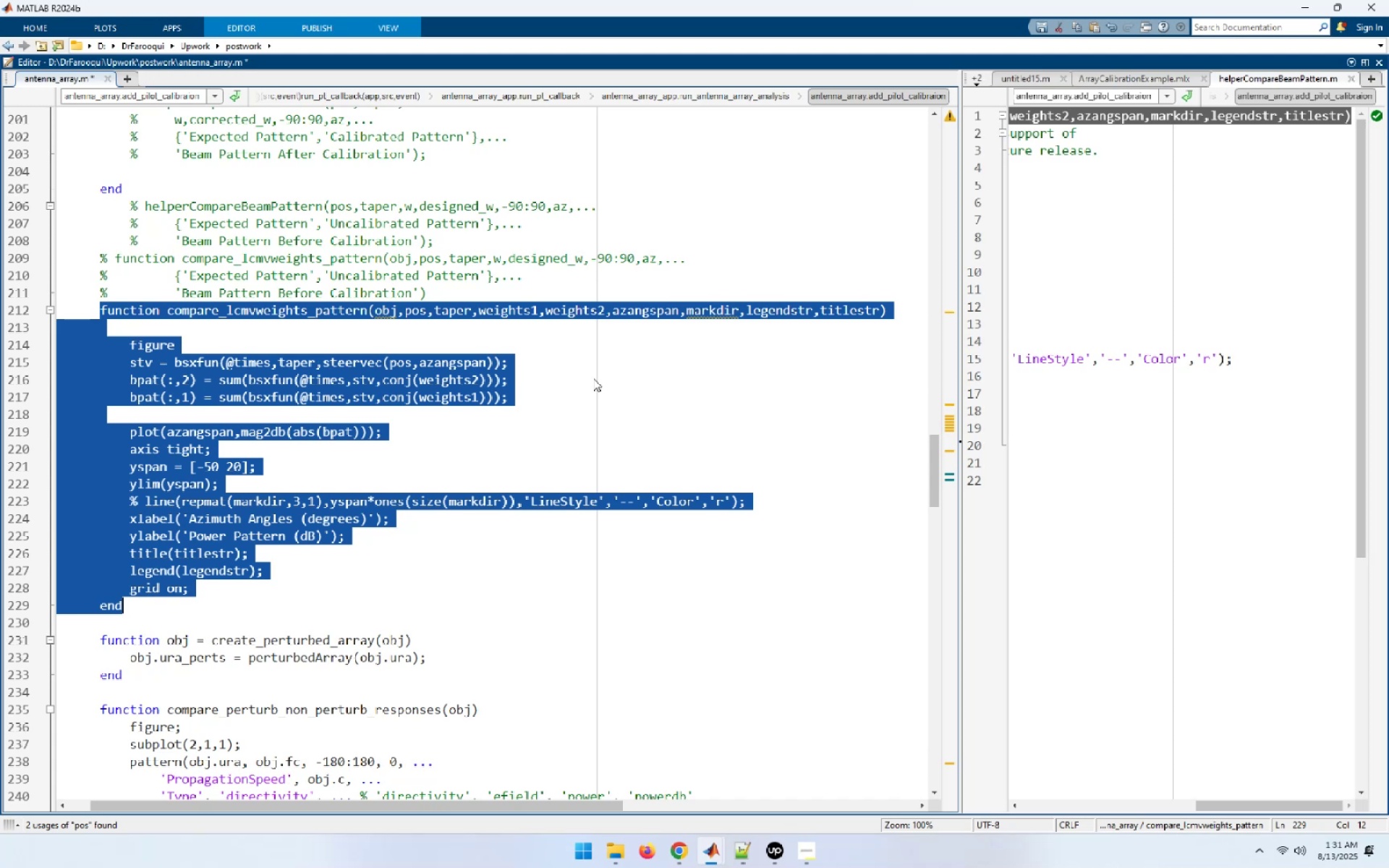 
key(Control+I)
 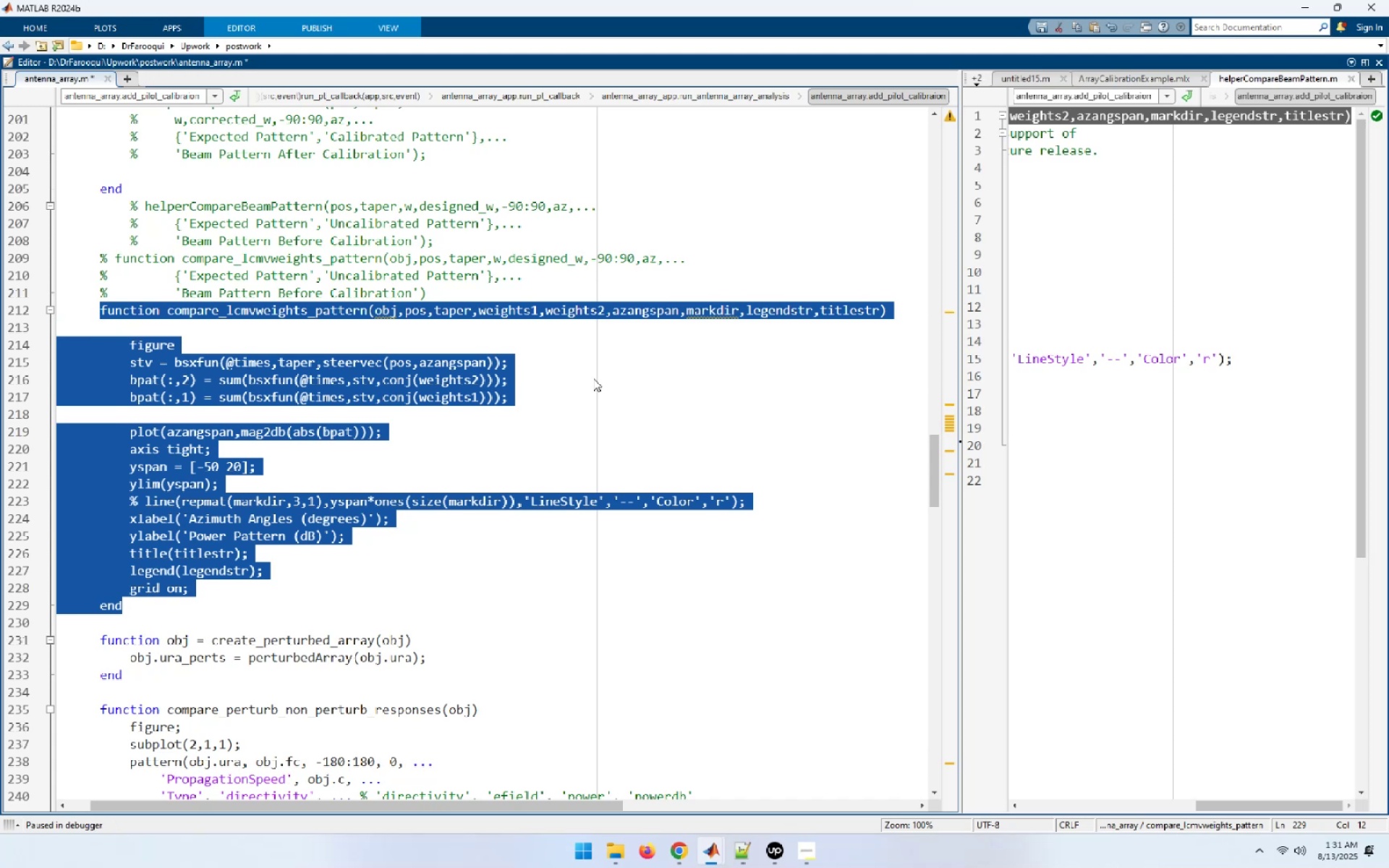 
key(ArrowDown)
 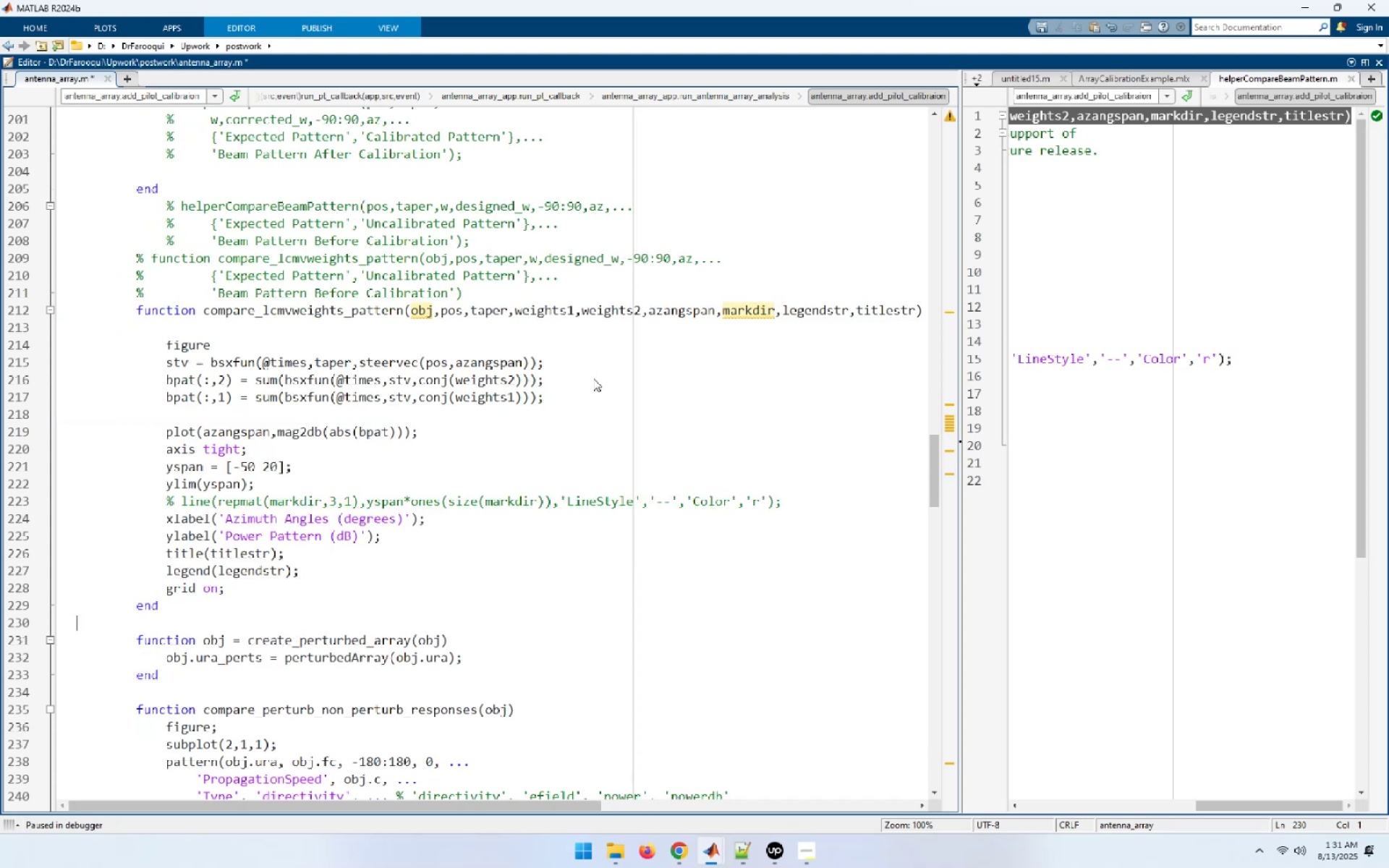 
key(ArrowUp)
 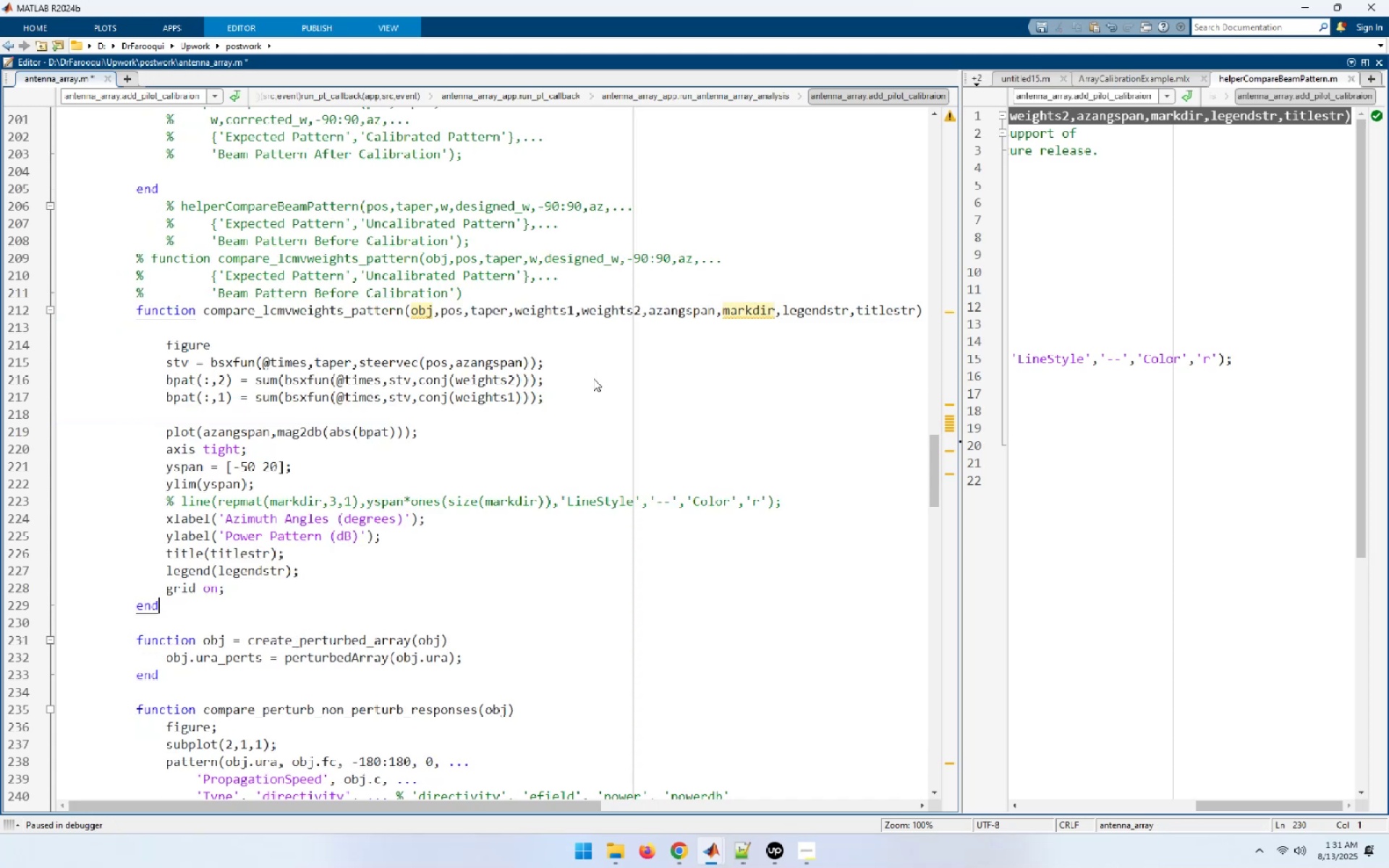 
key(ArrowUp)
 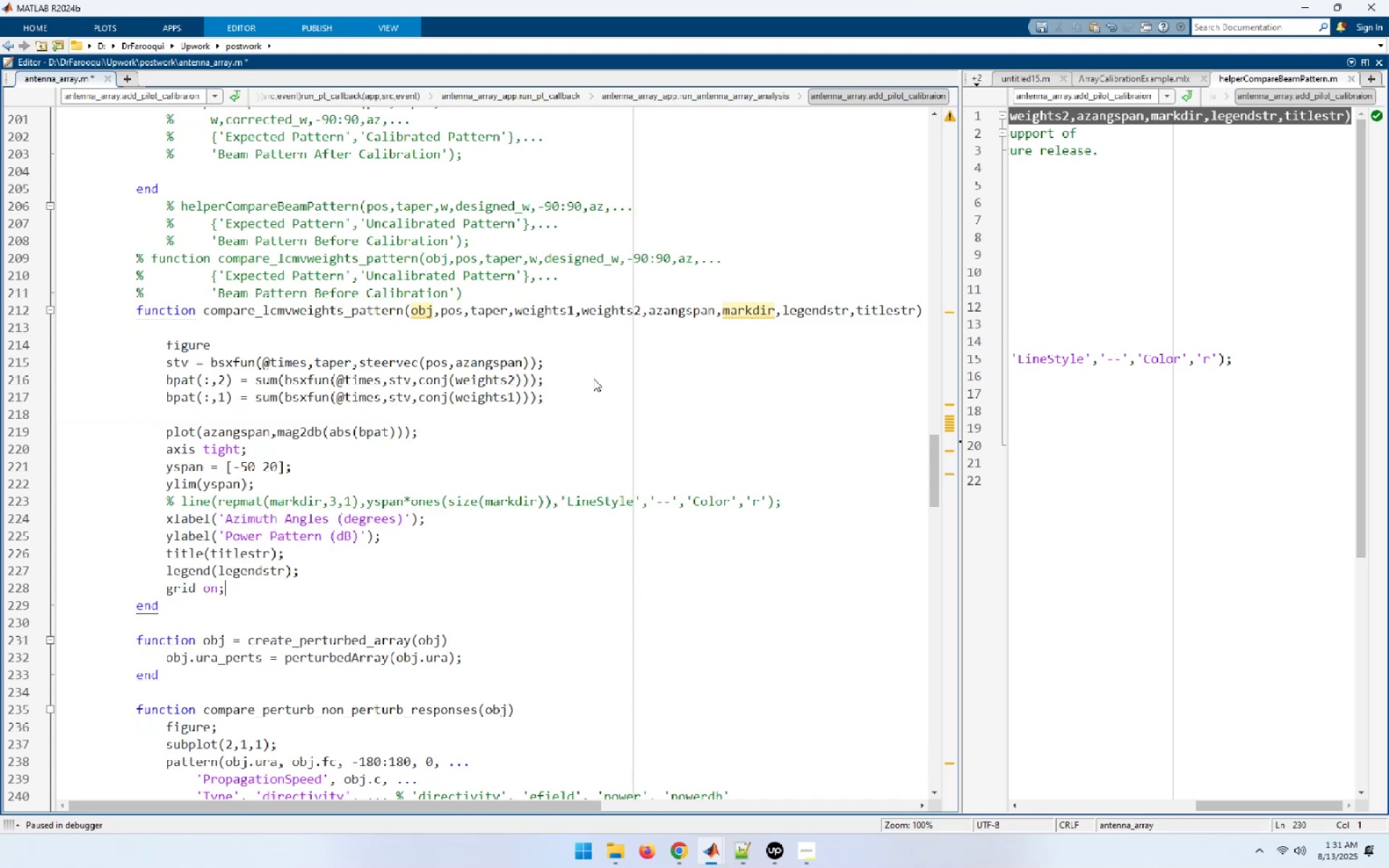 
key(ArrowUp)
 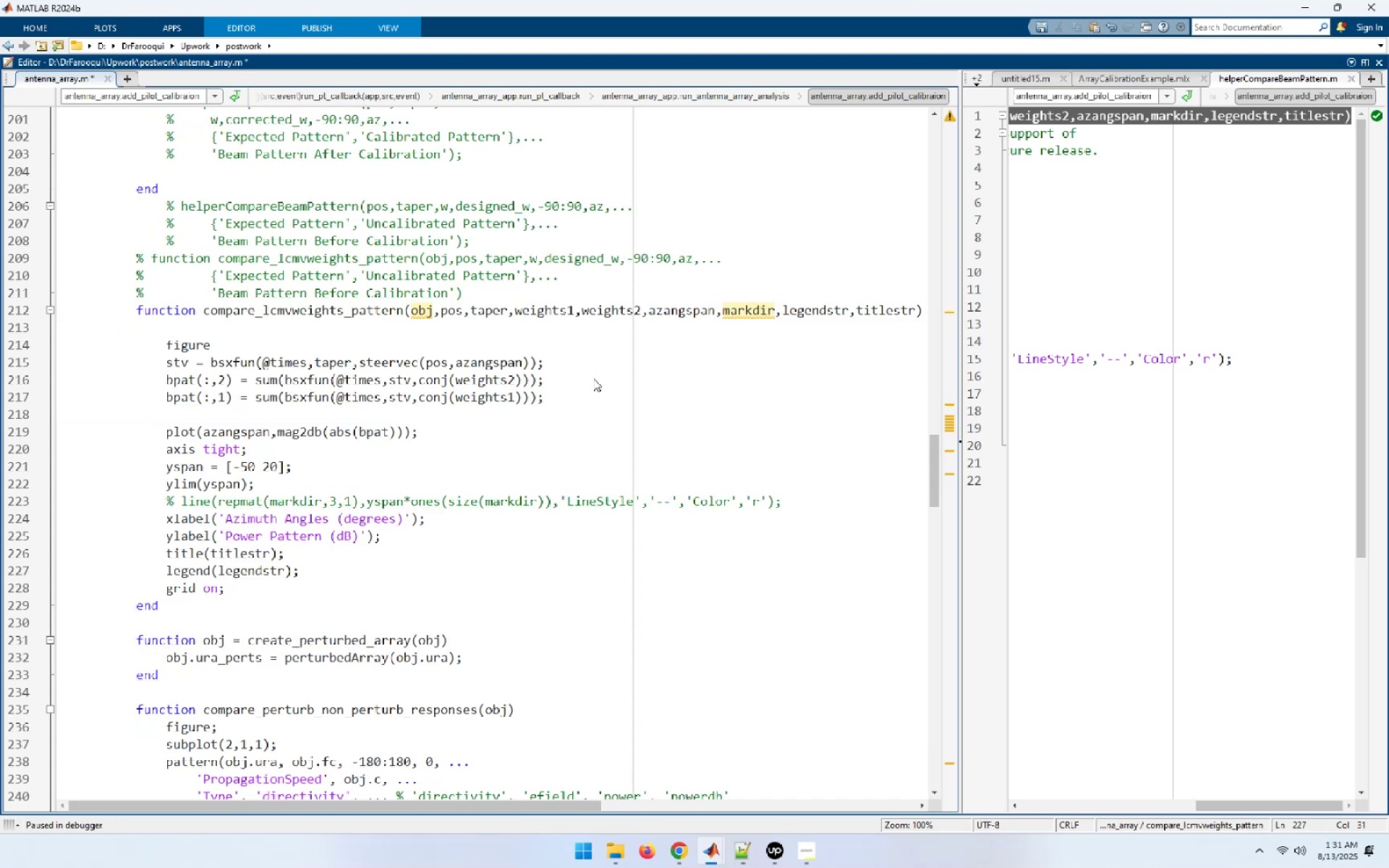 
key(ArrowDown)
 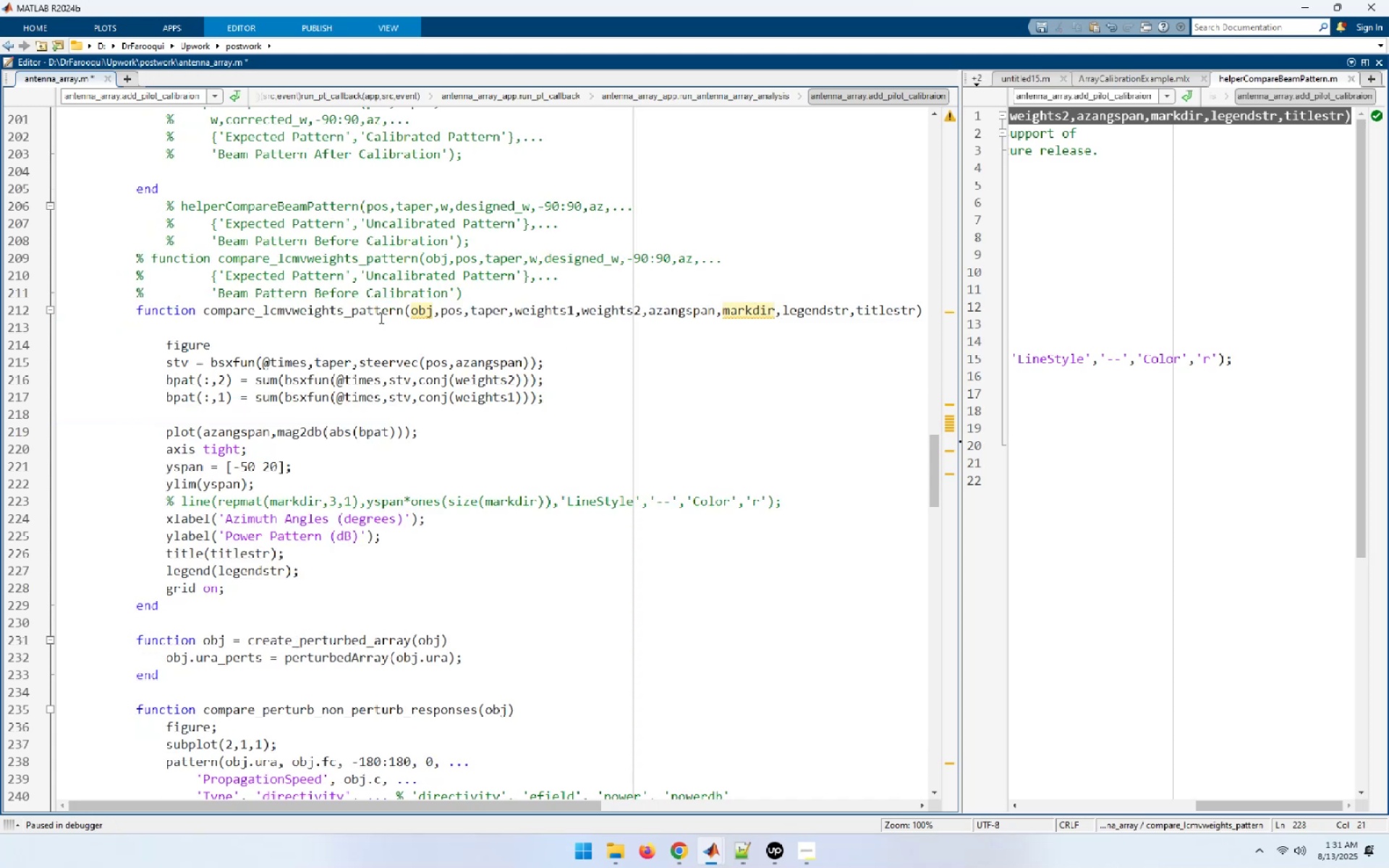 
left_click_drag(start_coordinate=[204, 315], to_coordinate=[217, 326])
 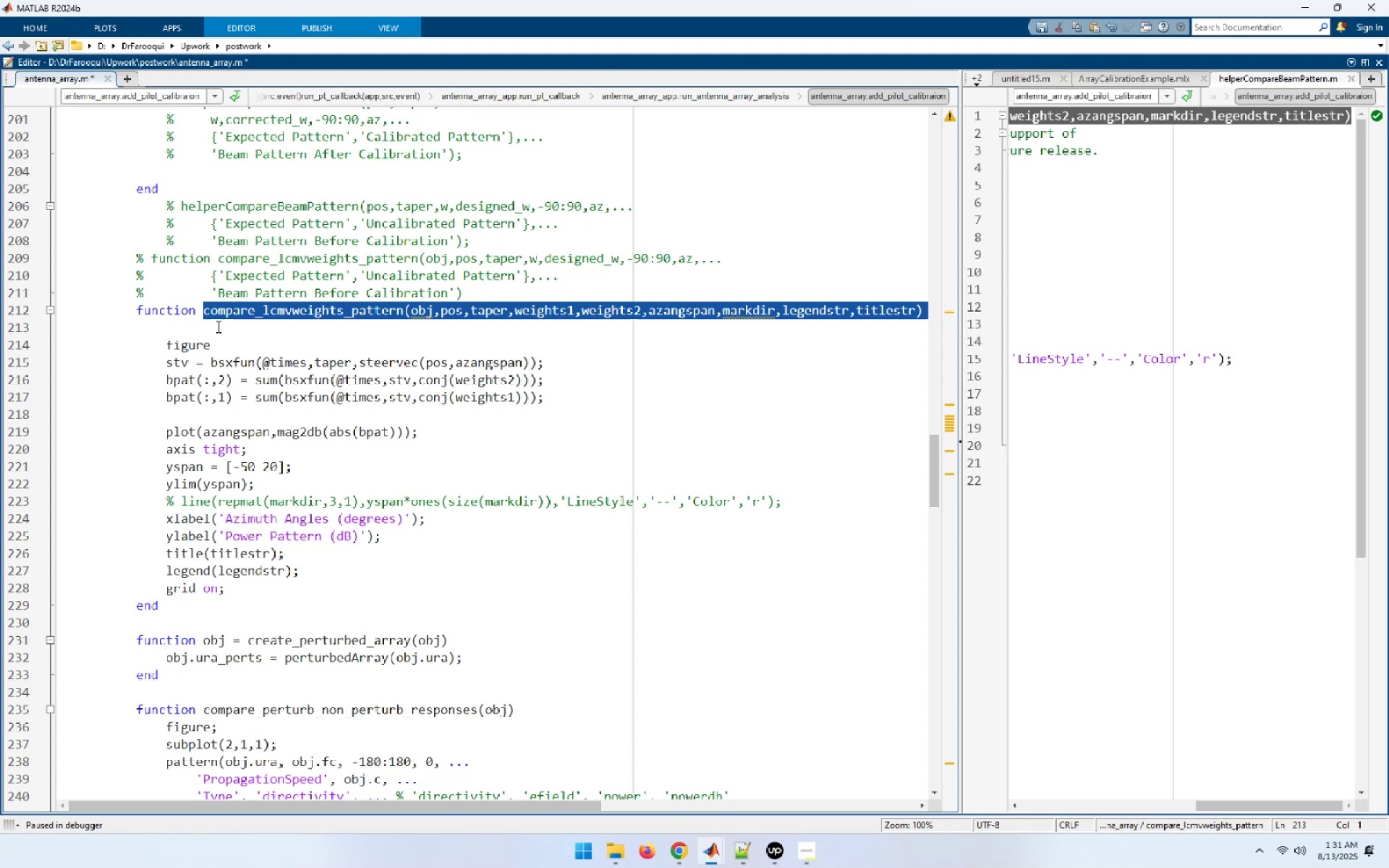 
key(Control+C)
 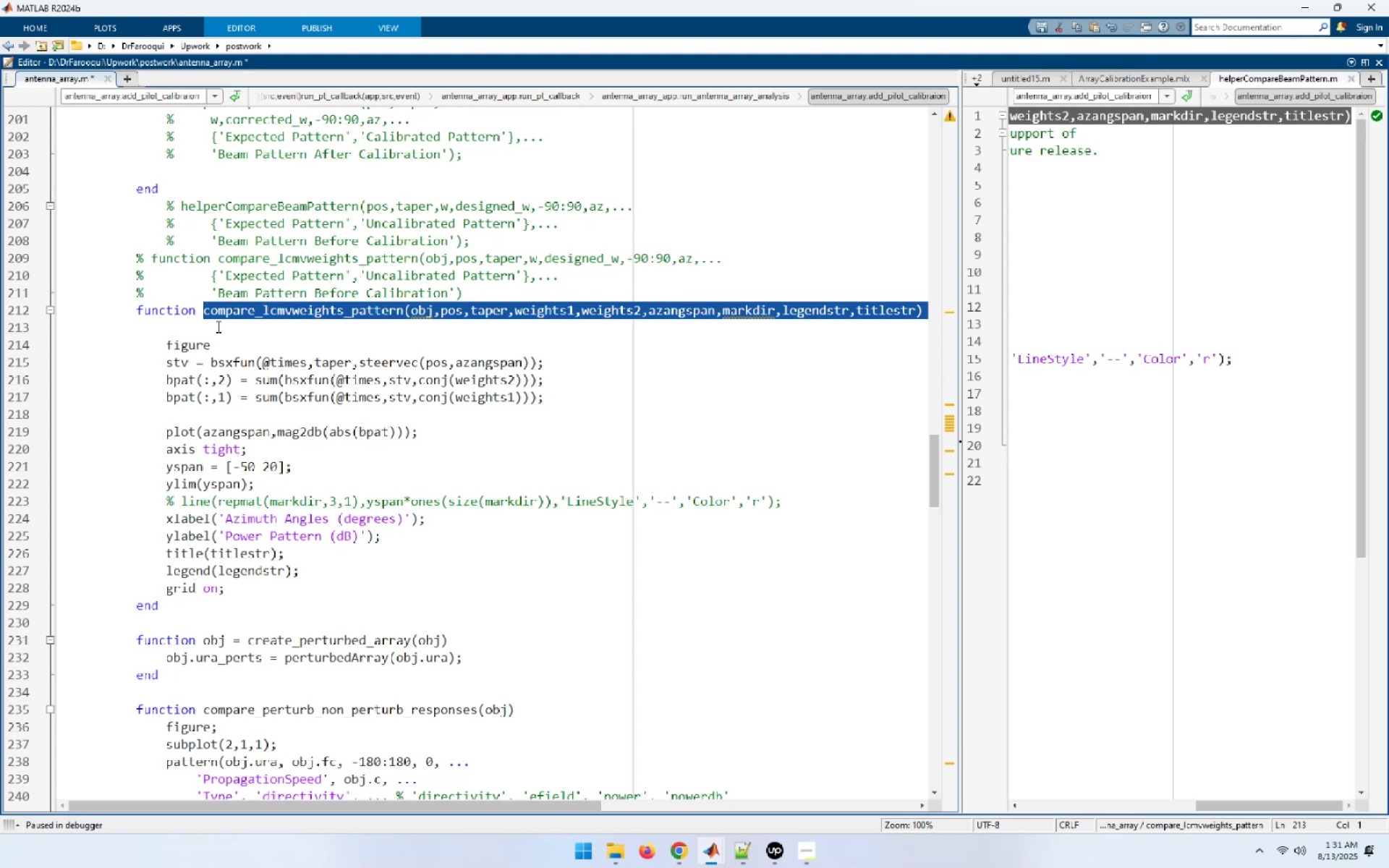 
scroll: coordinate [217, 326], scroll_direction: up, amount: 4.0
 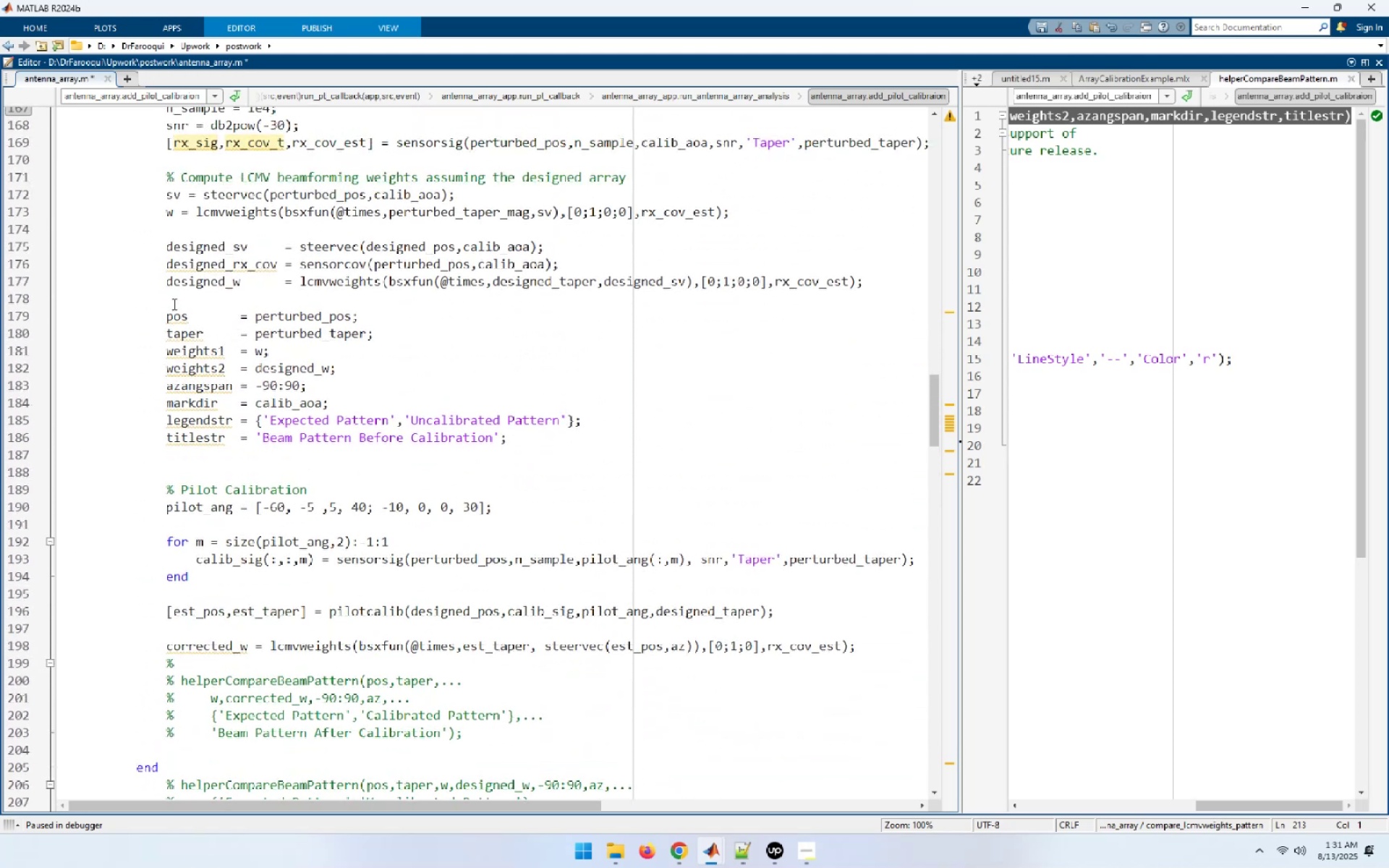 
wait(5.38)
 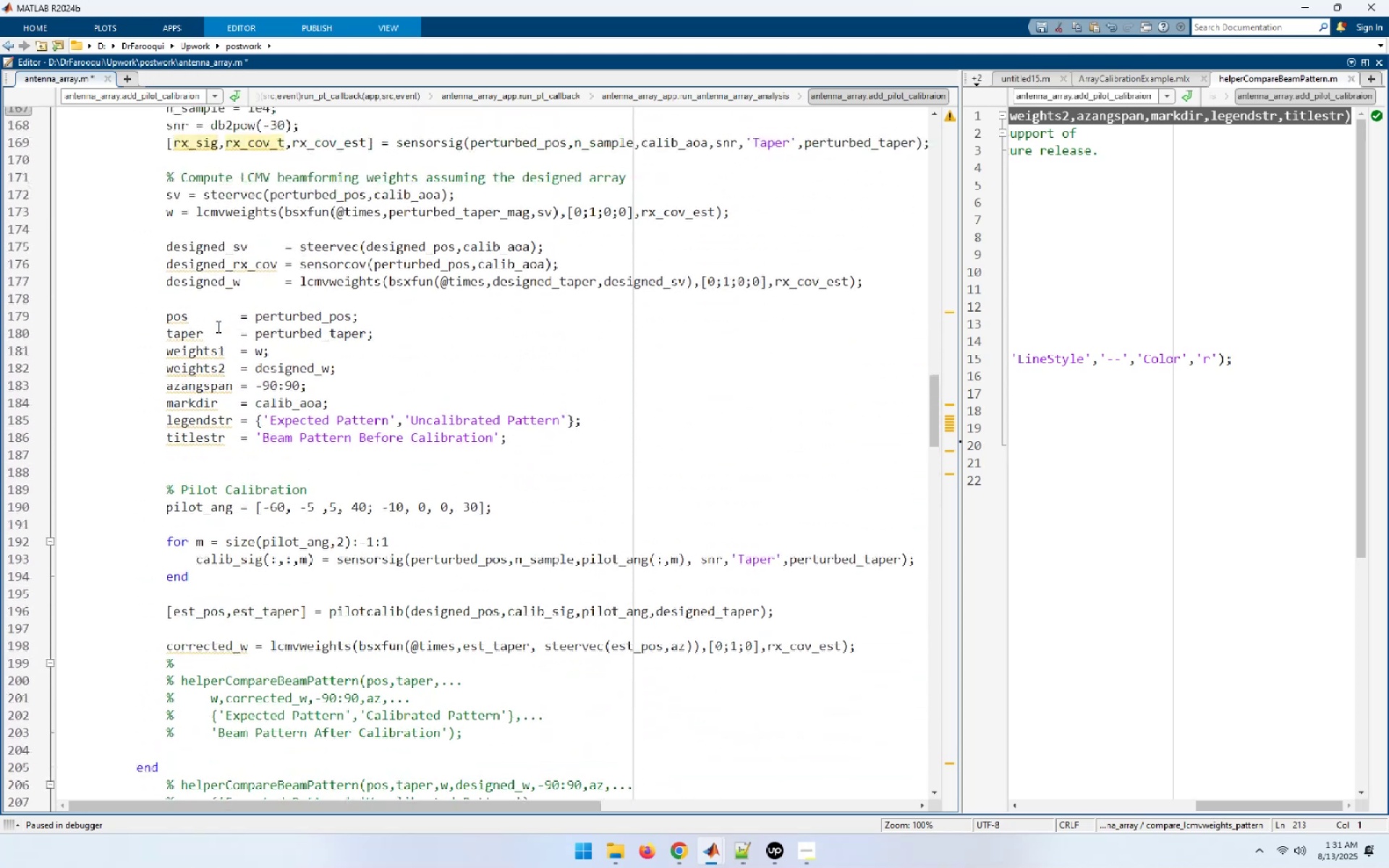 
left_click([173, 302])
 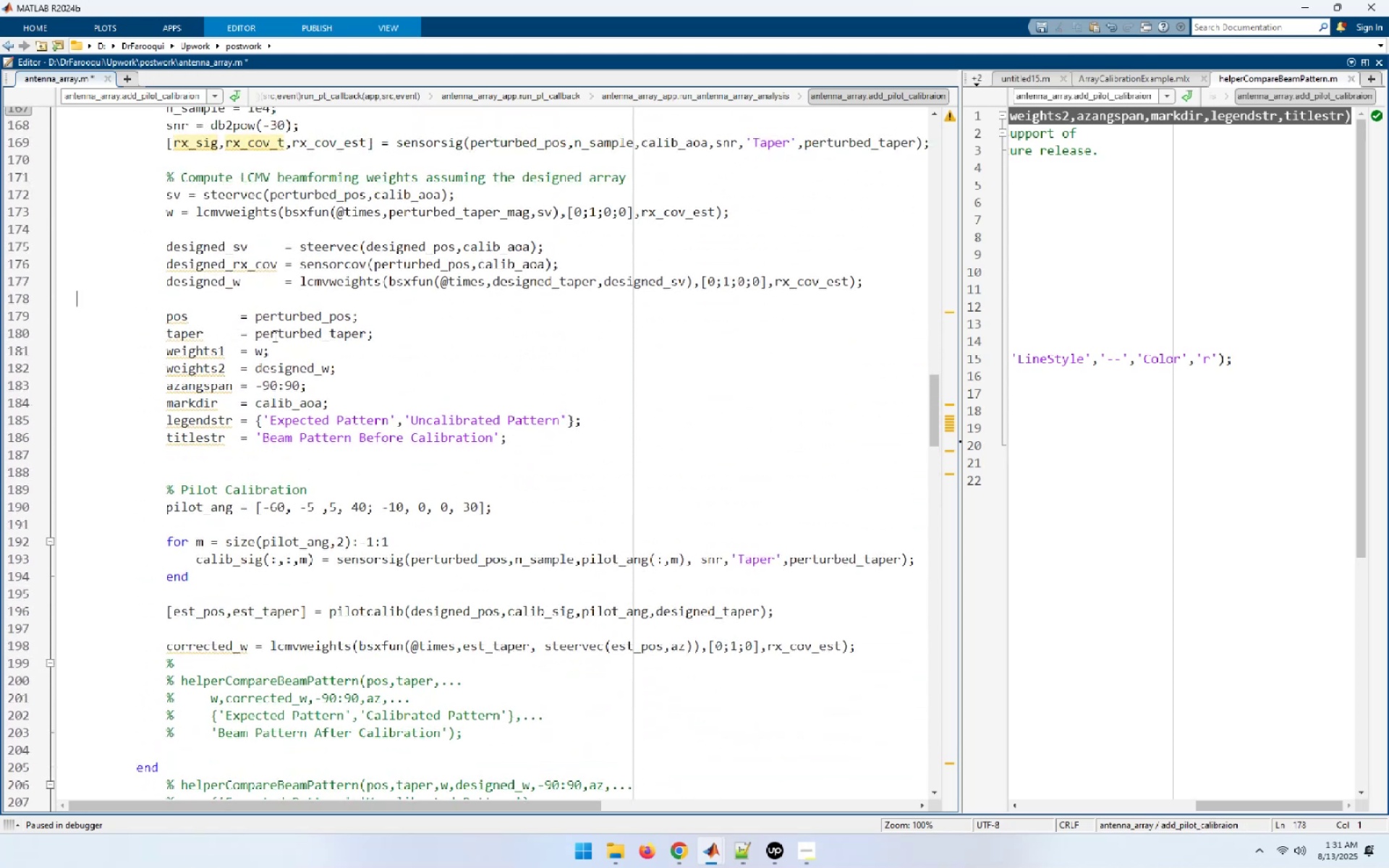 
key(Control+V)
 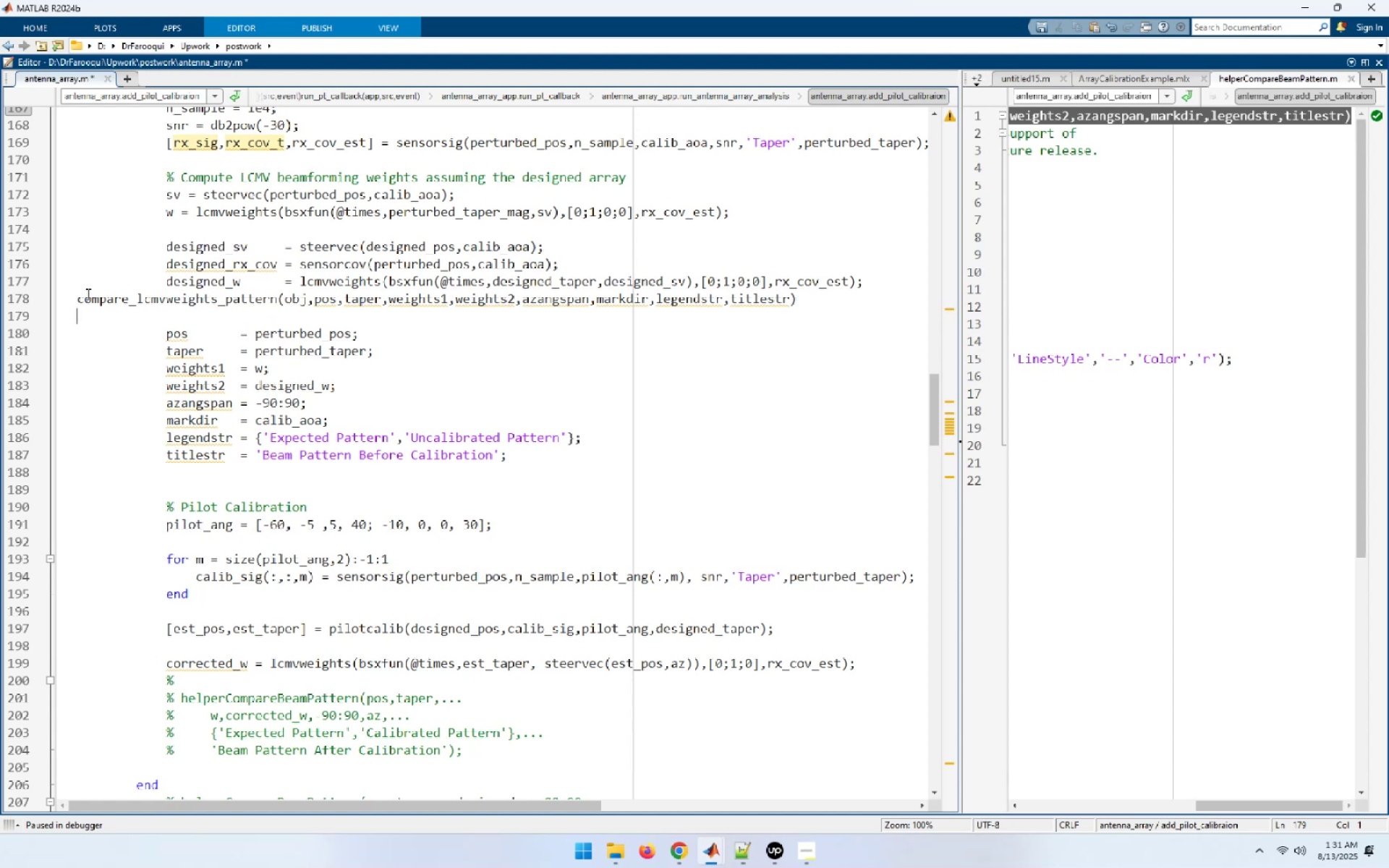 
left_click([79, 299])
 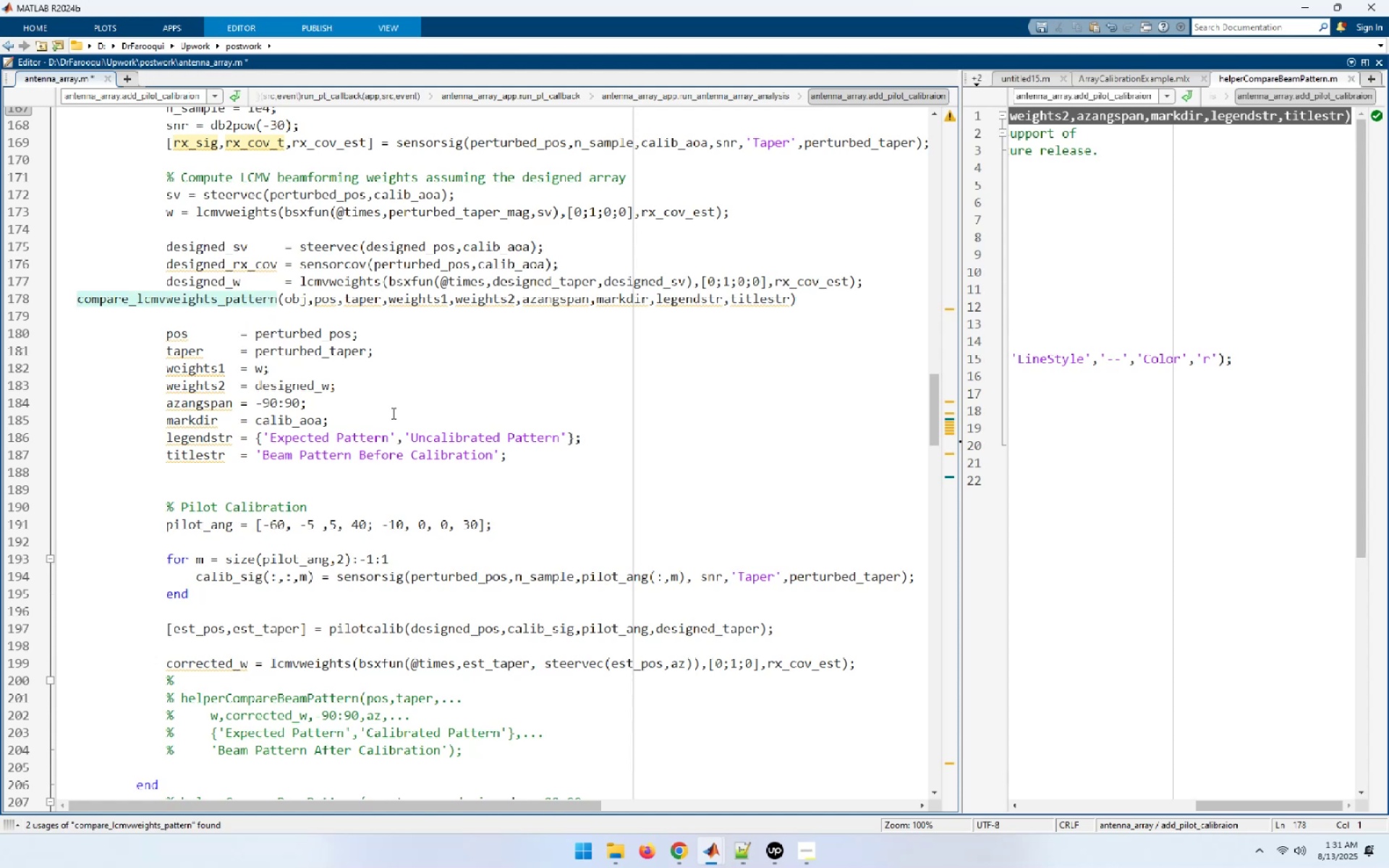 
key(Control+I)
 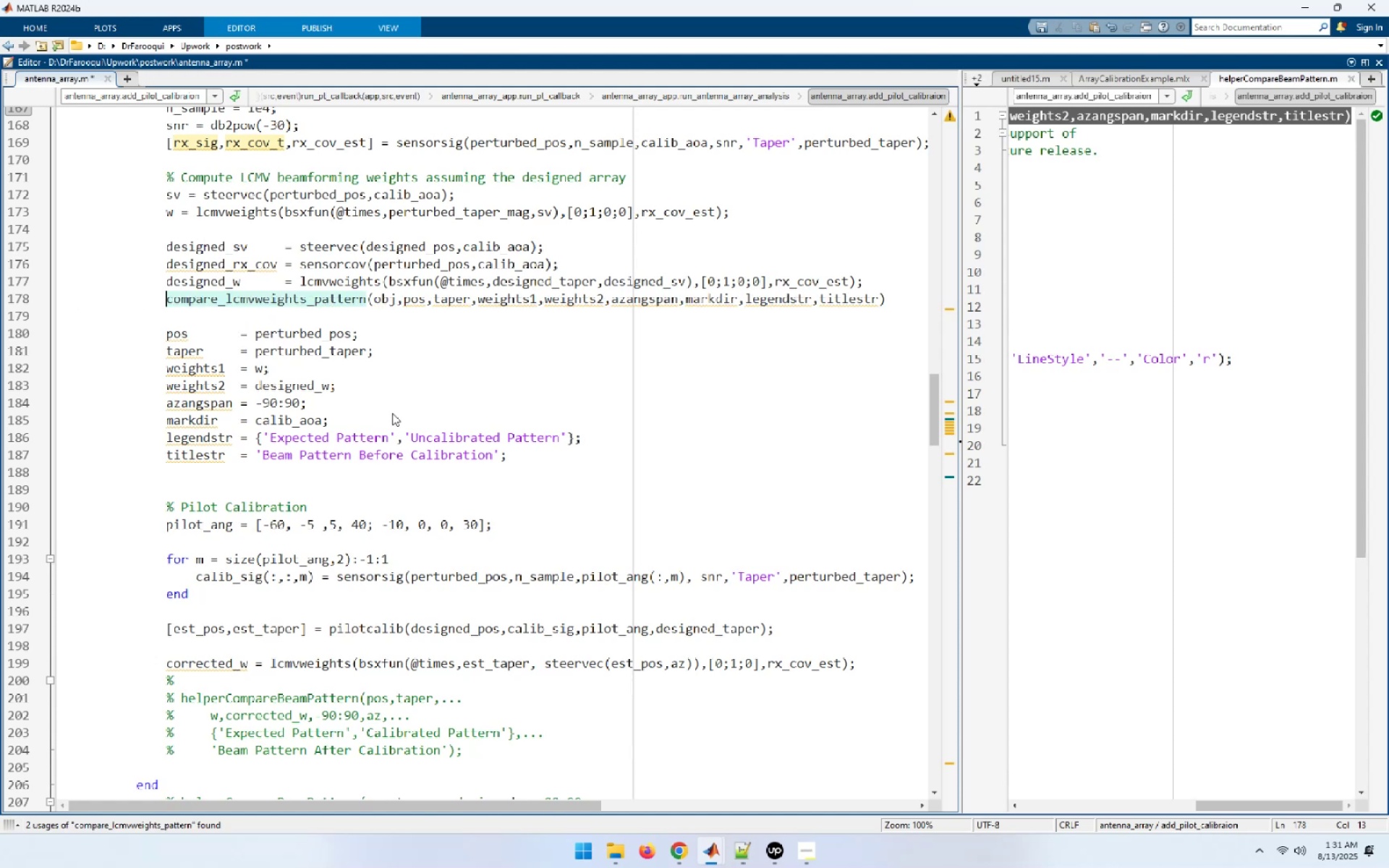 
type(obj.)
 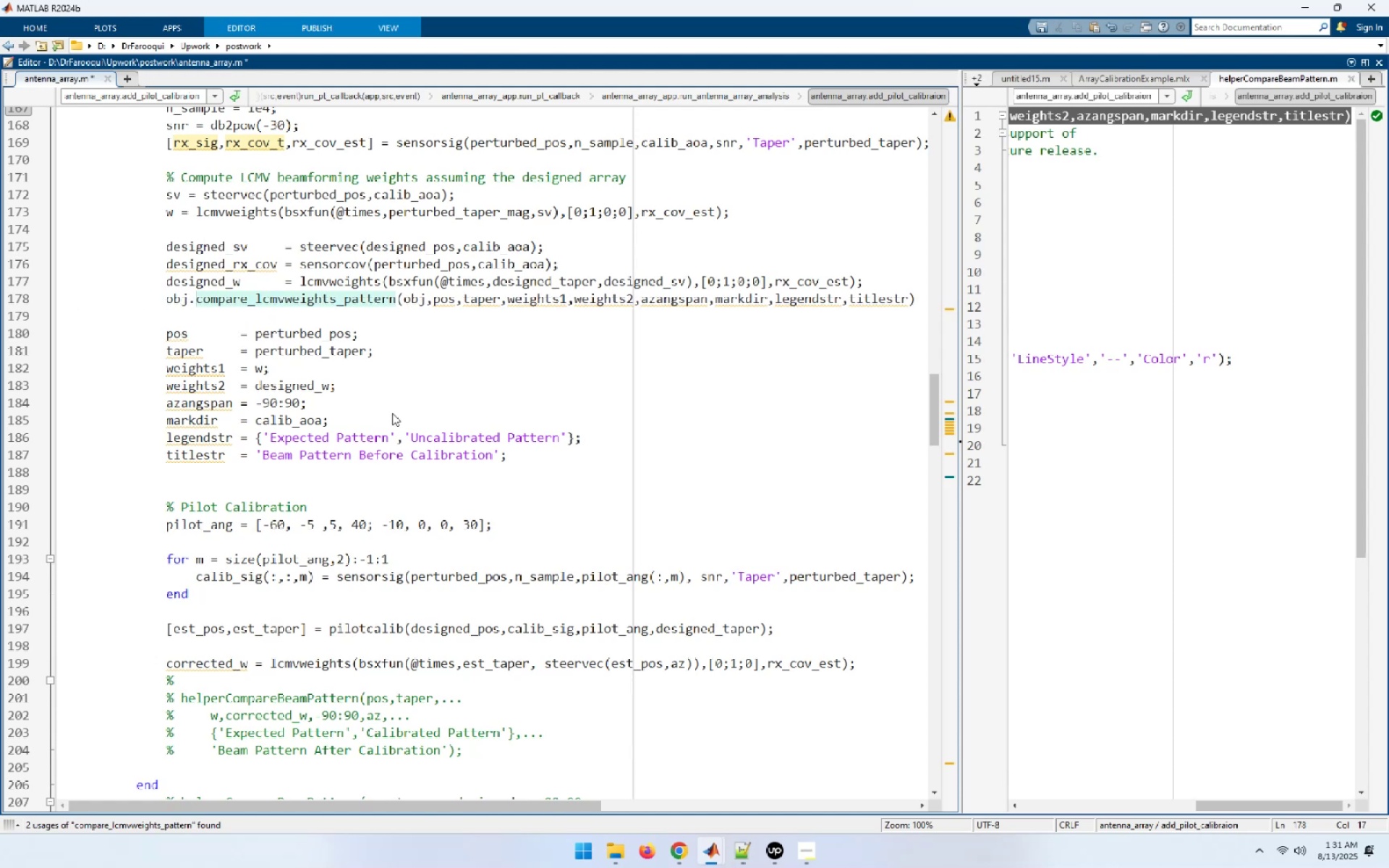 
hold_key(key=ArrowRight, duration=1.47)
 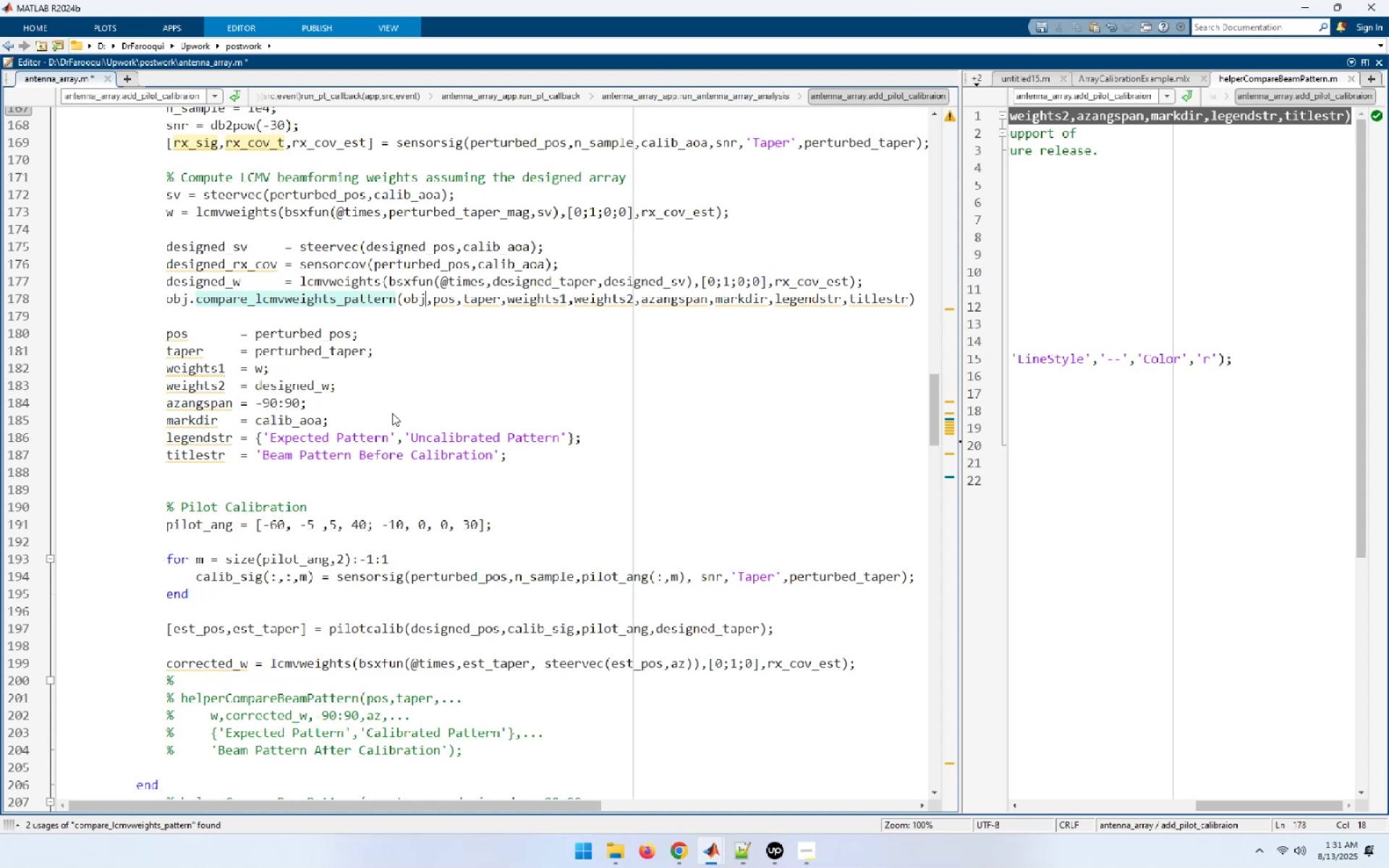 
key(ArrowRight)
 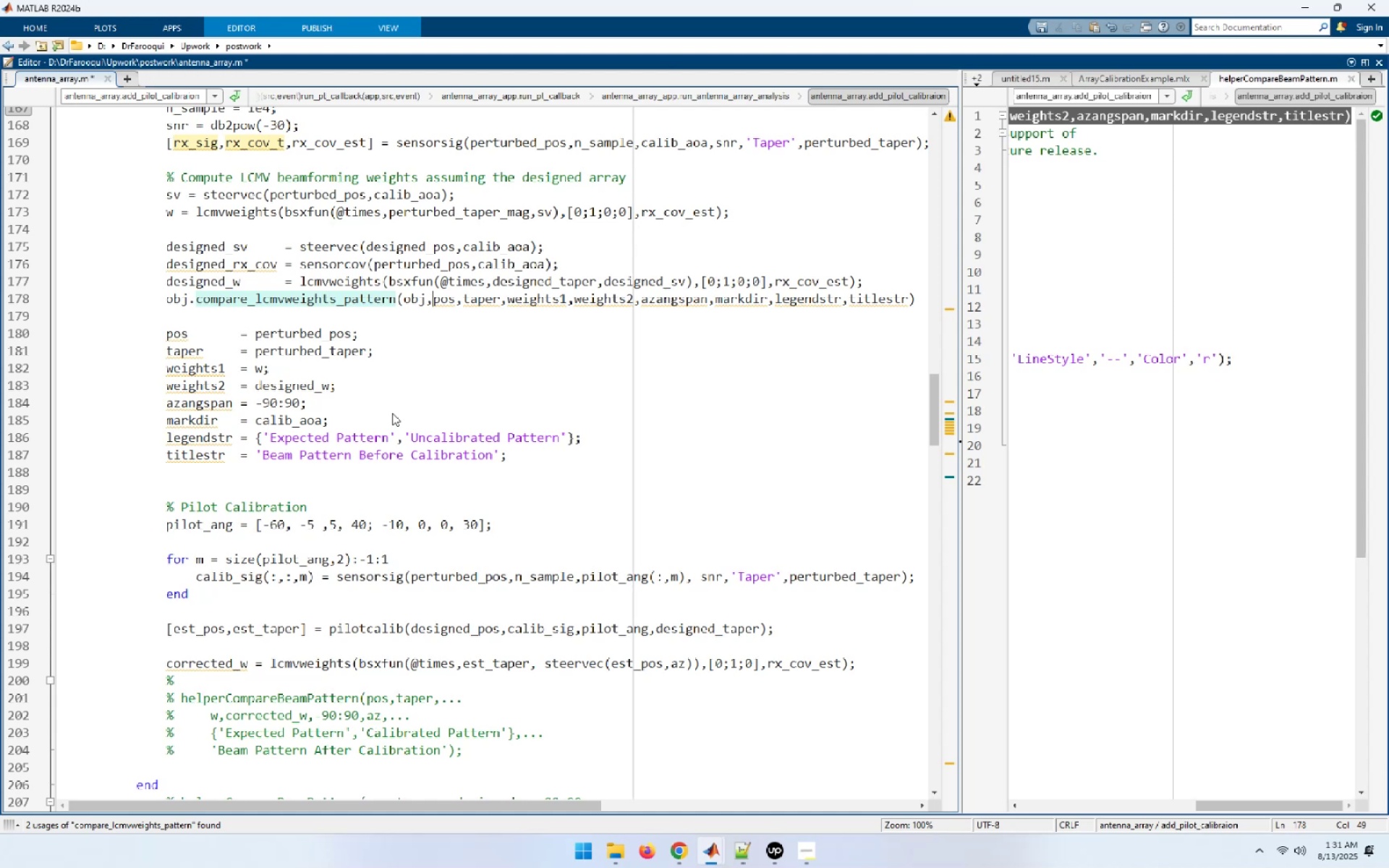 
key(Backspace)
 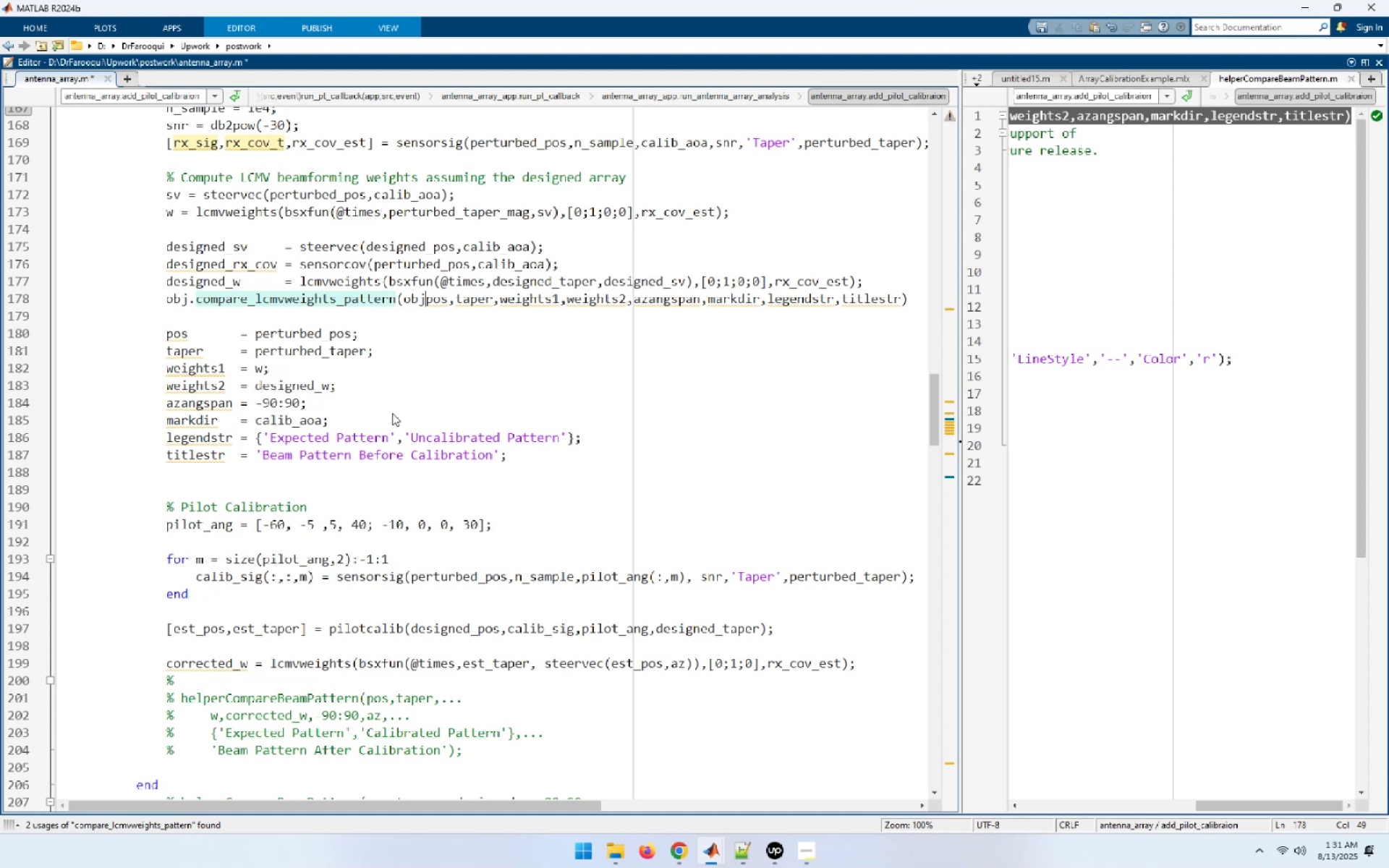 
key(Backspace)
 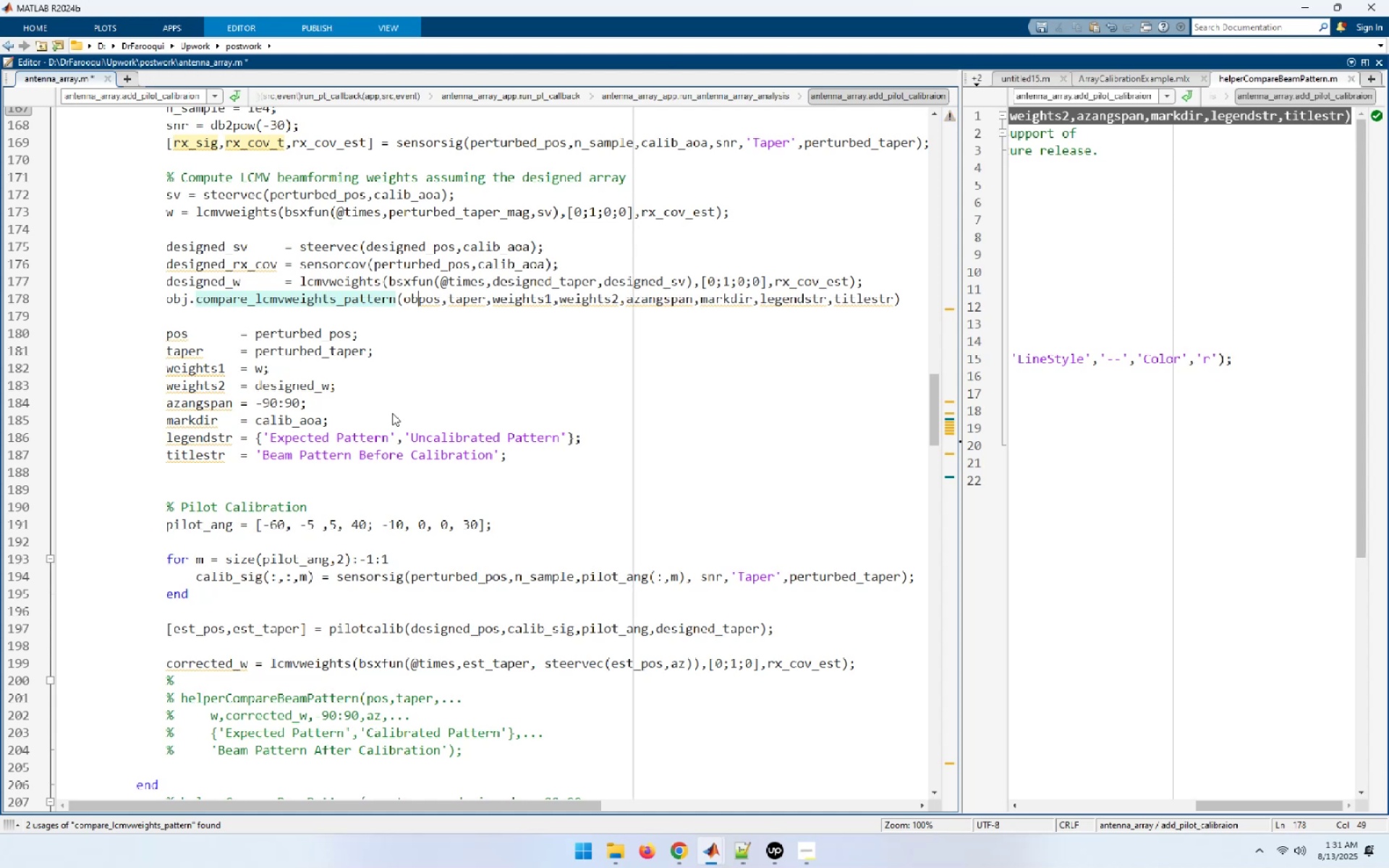 
key(Backspace)
 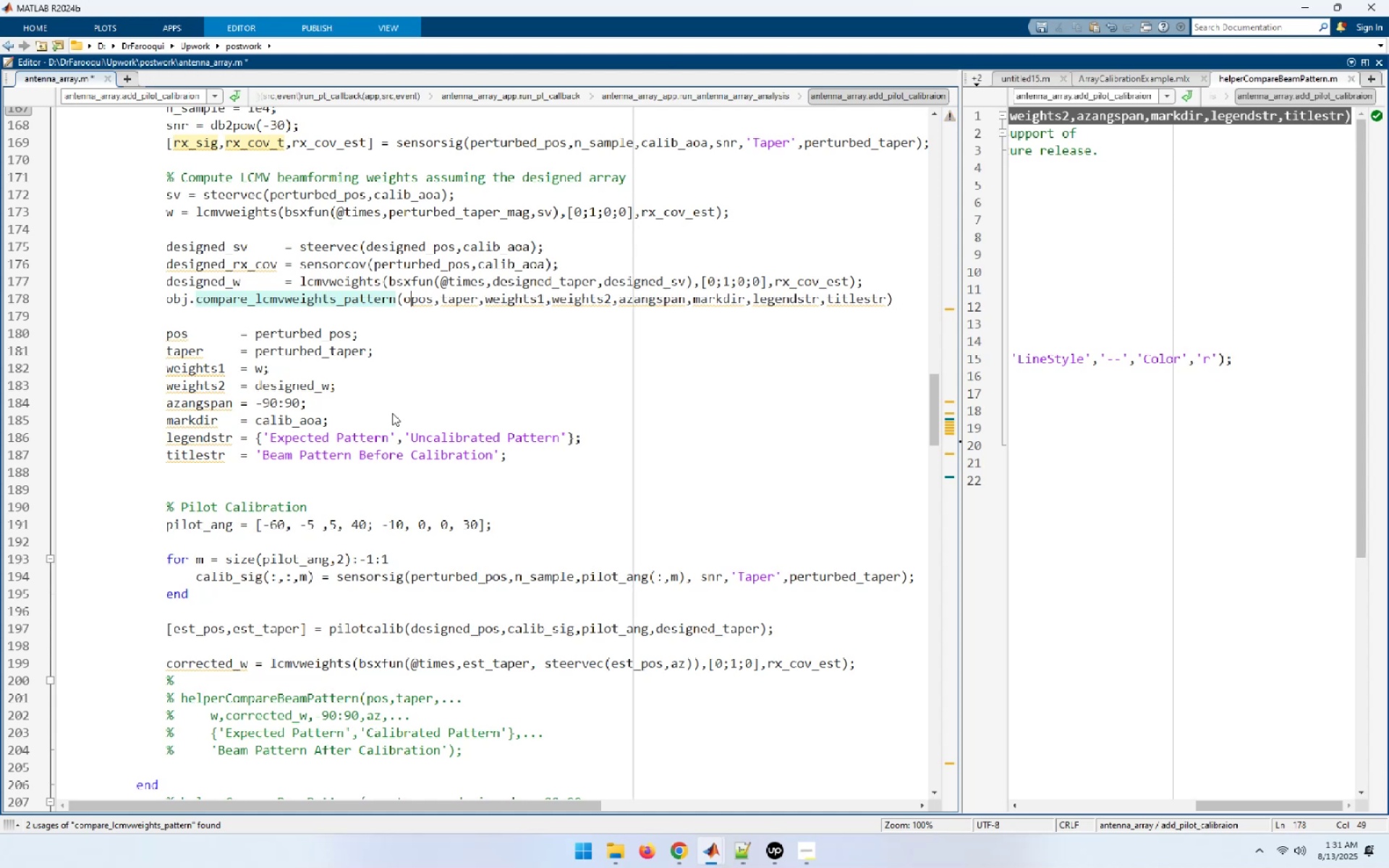 
key(Backspace)
 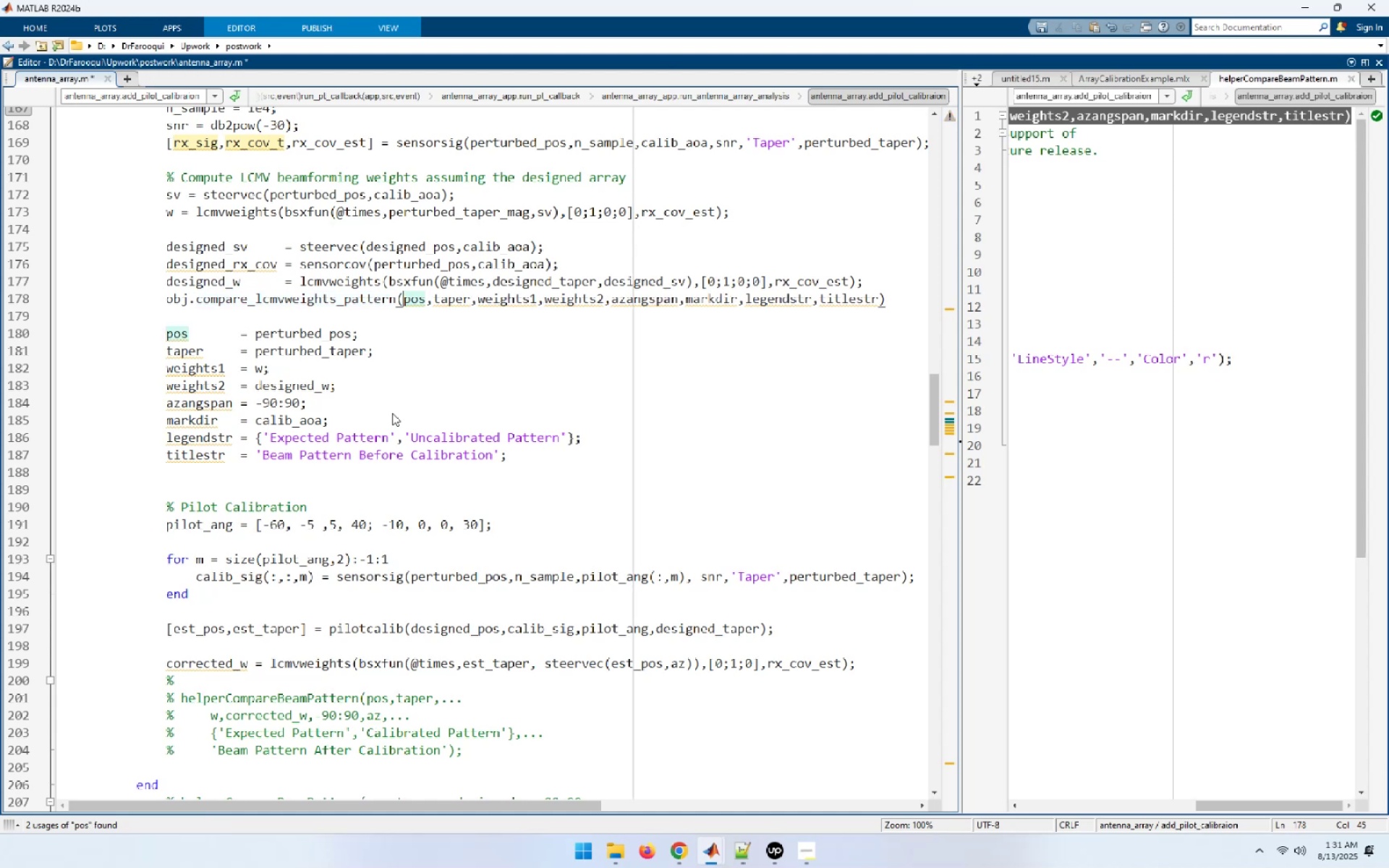 
key(Home)
 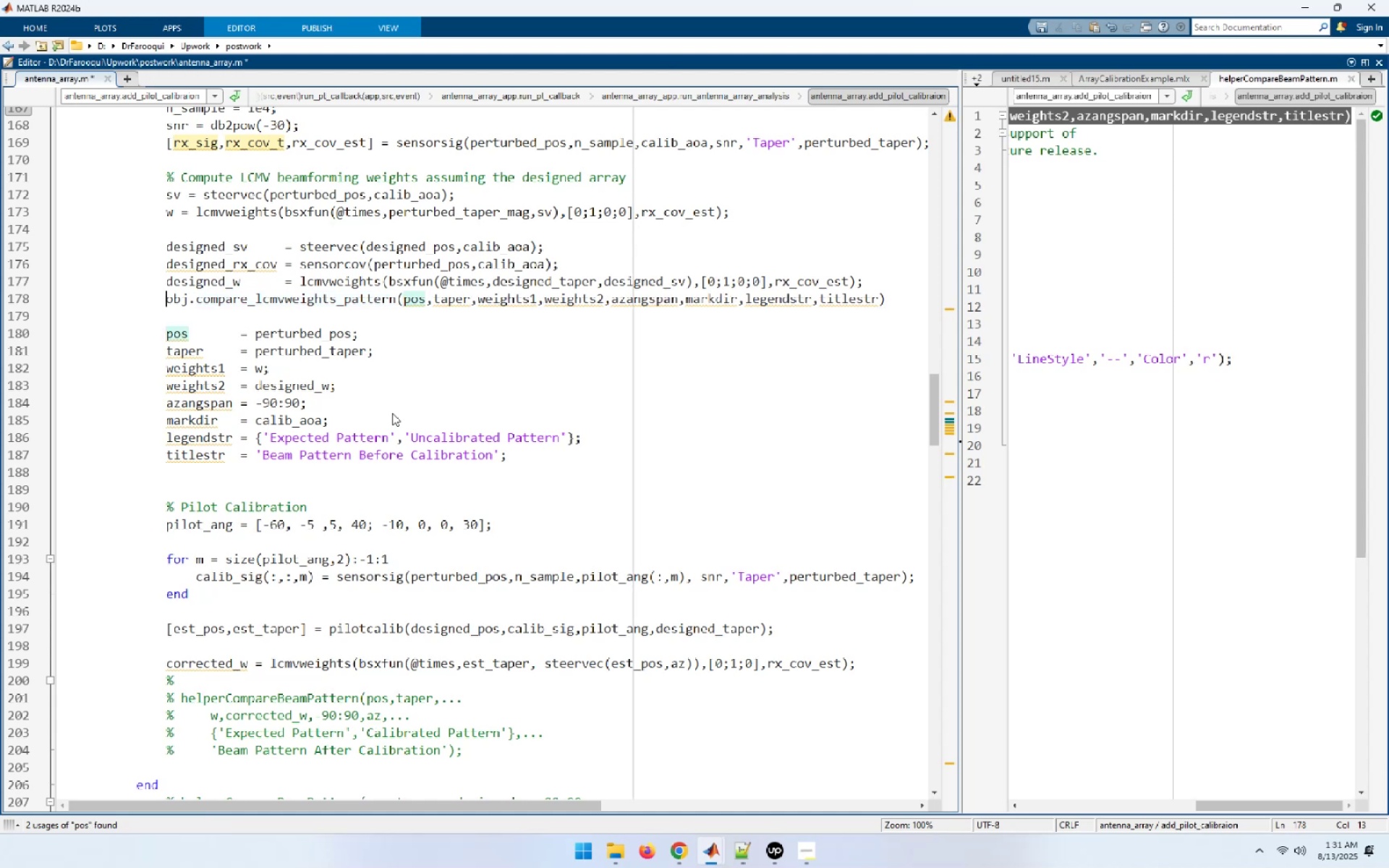 
key(NumpadEnter)
 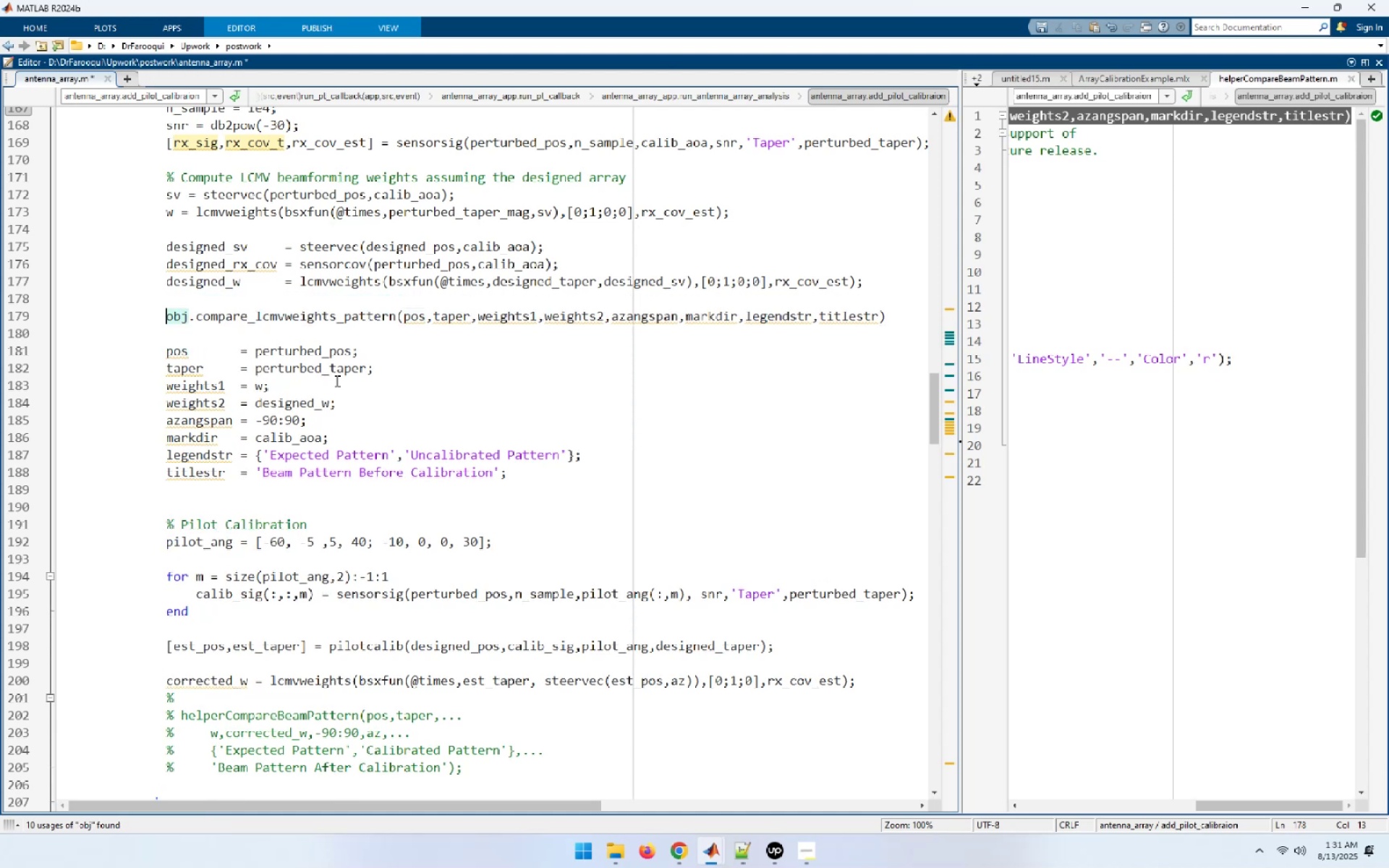 
double_click([297, 351])
 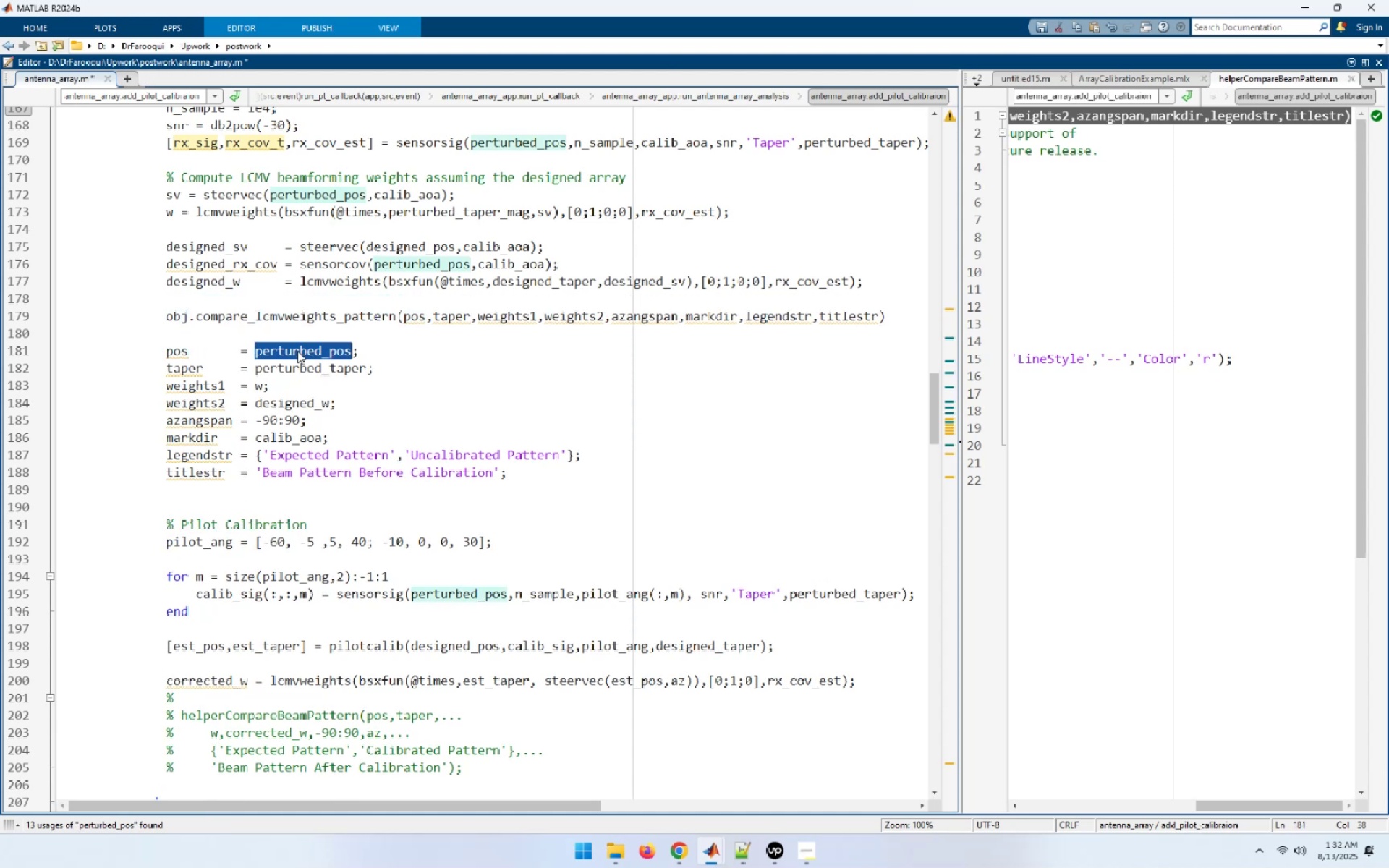 
key(Control+C)
 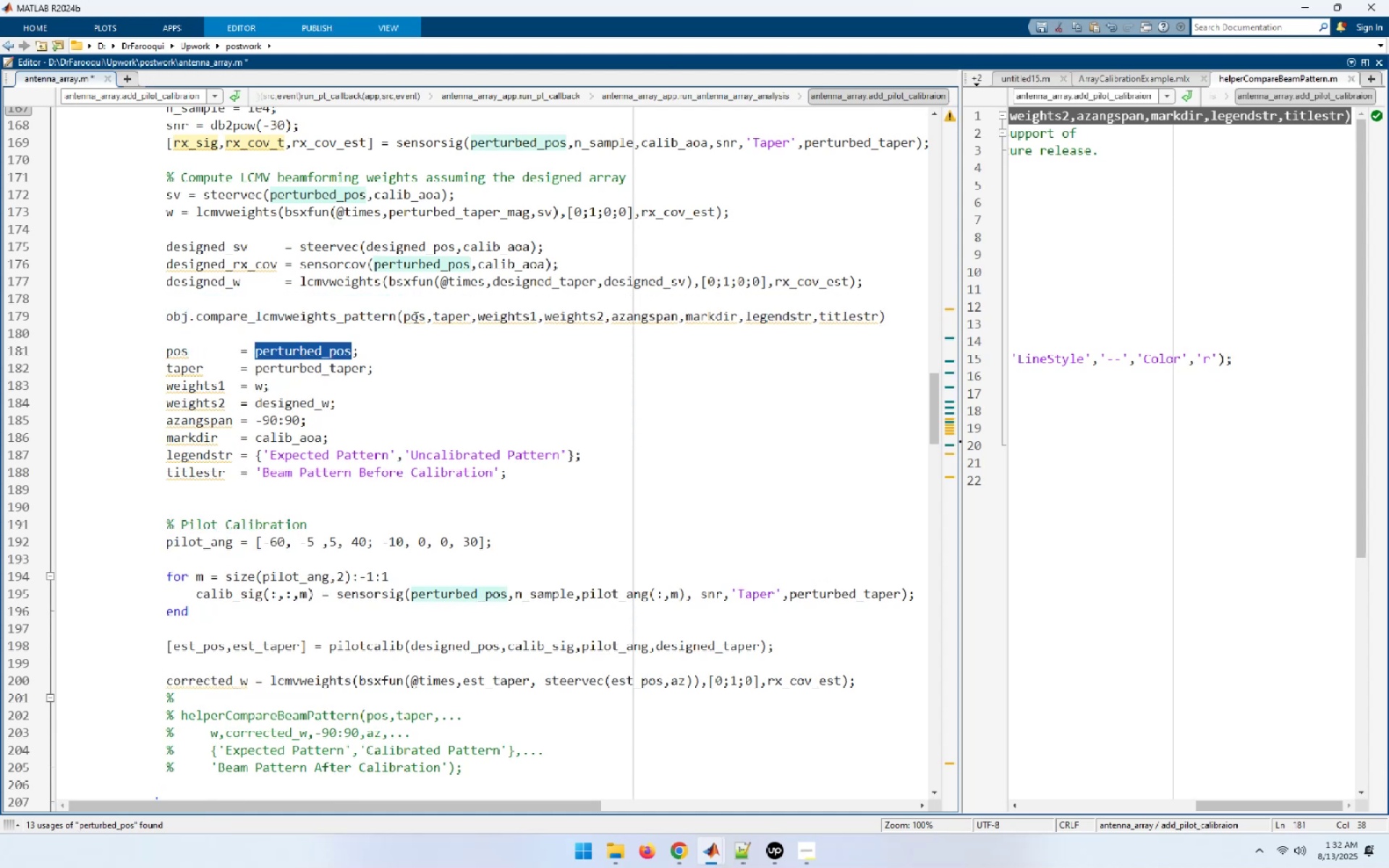 
double_click([415, 315])
 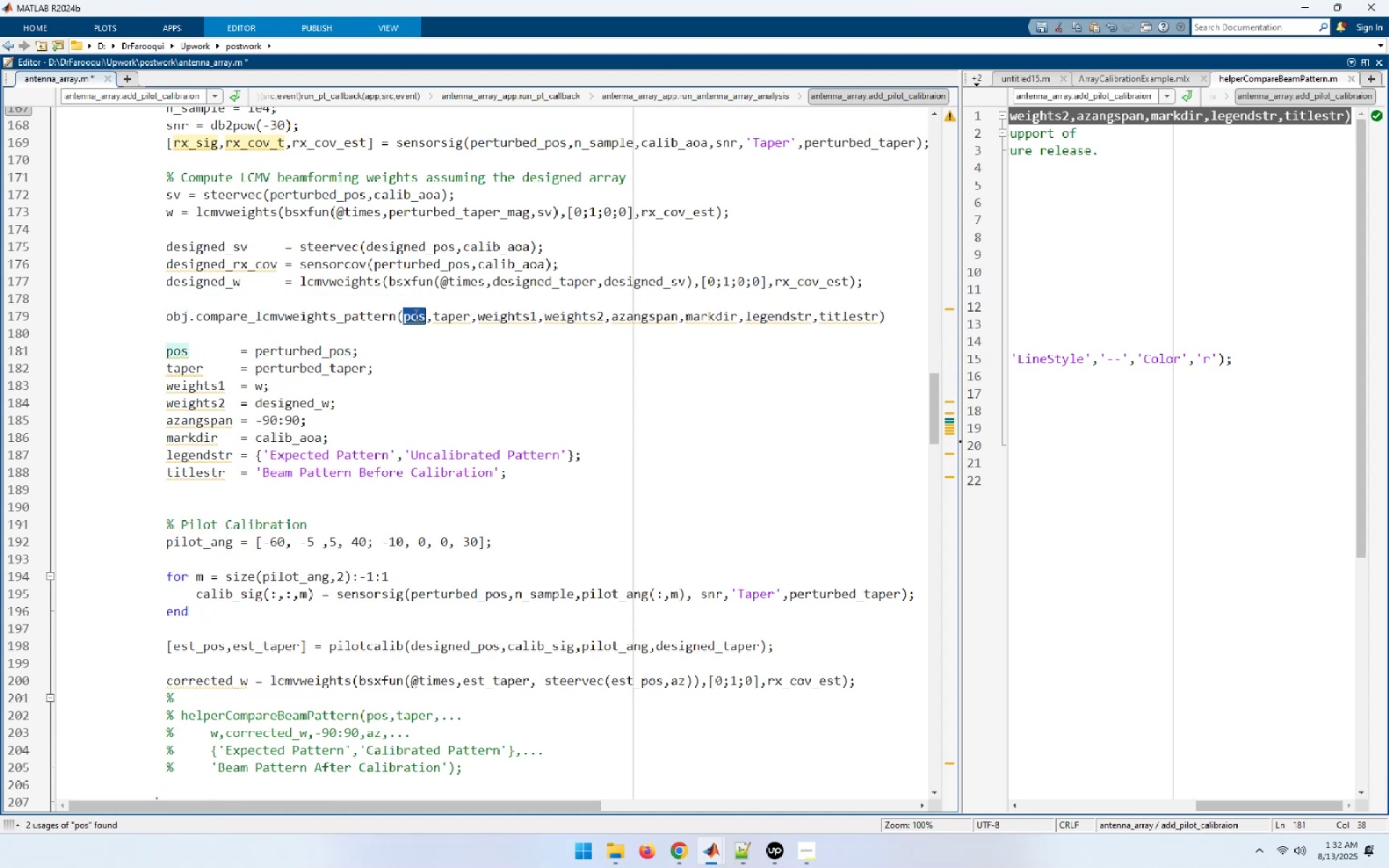 
key(Control+V)
 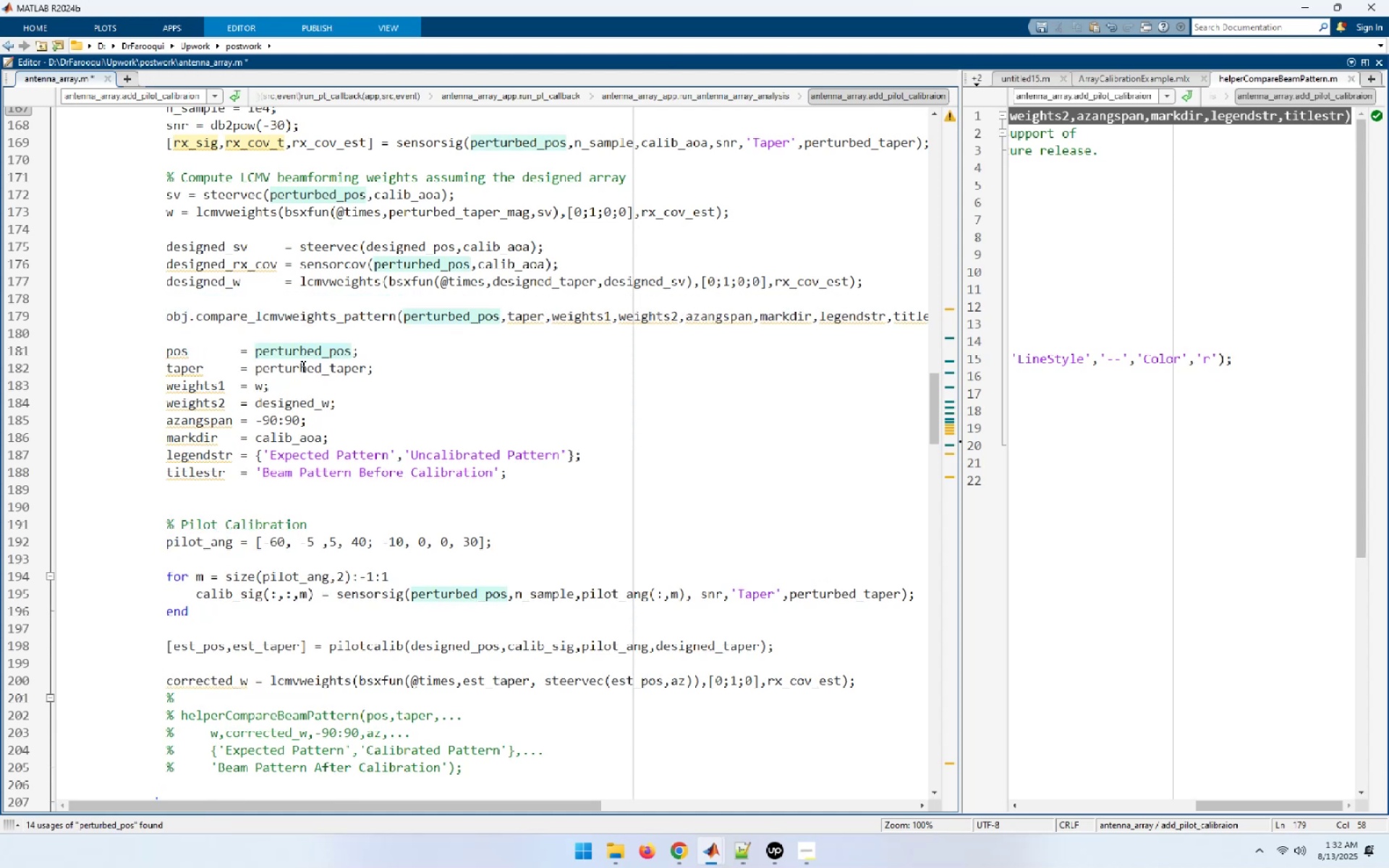 
double_click([302, 366])
 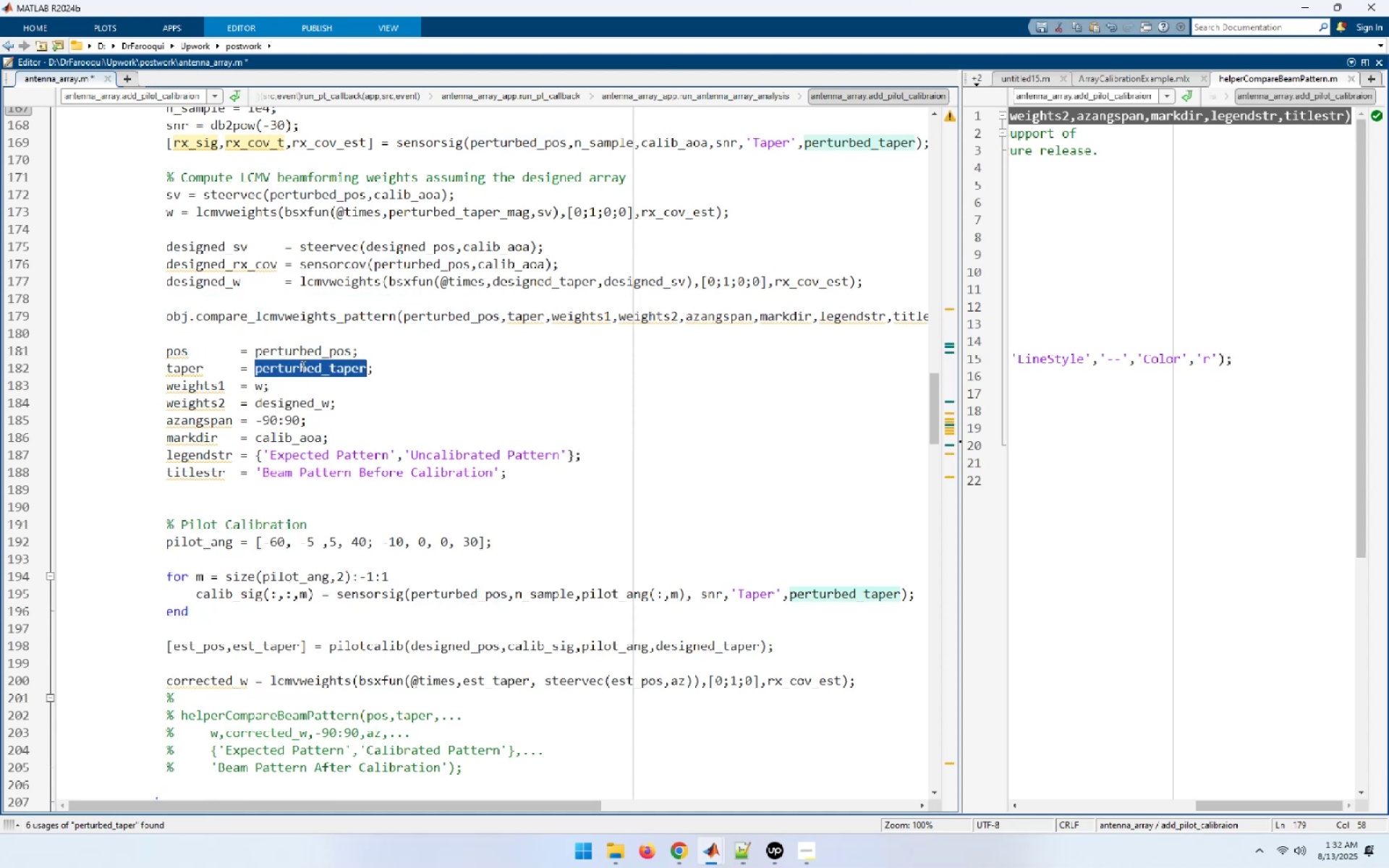 
key(Control+C)
 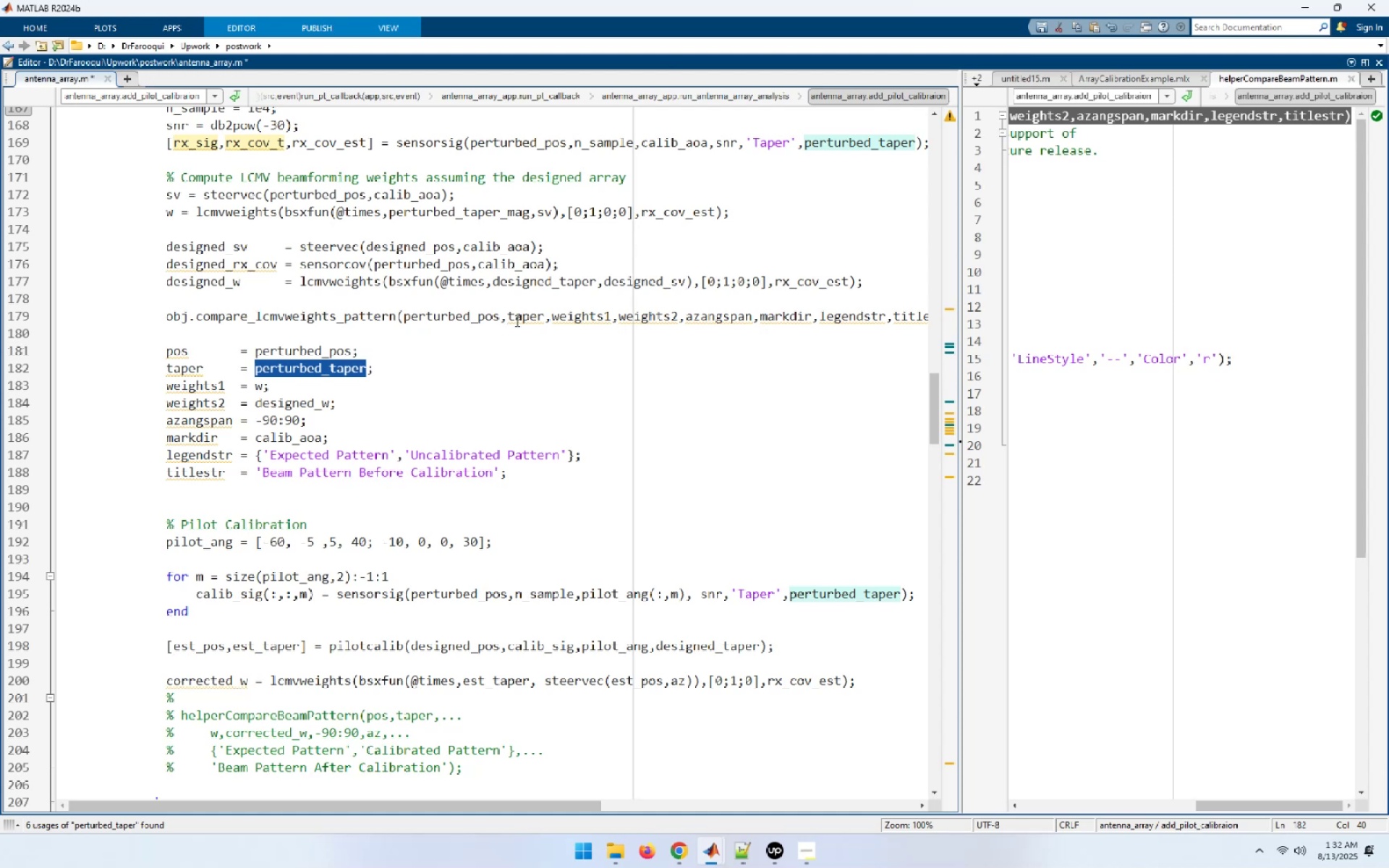 
double_click([519, 317])
 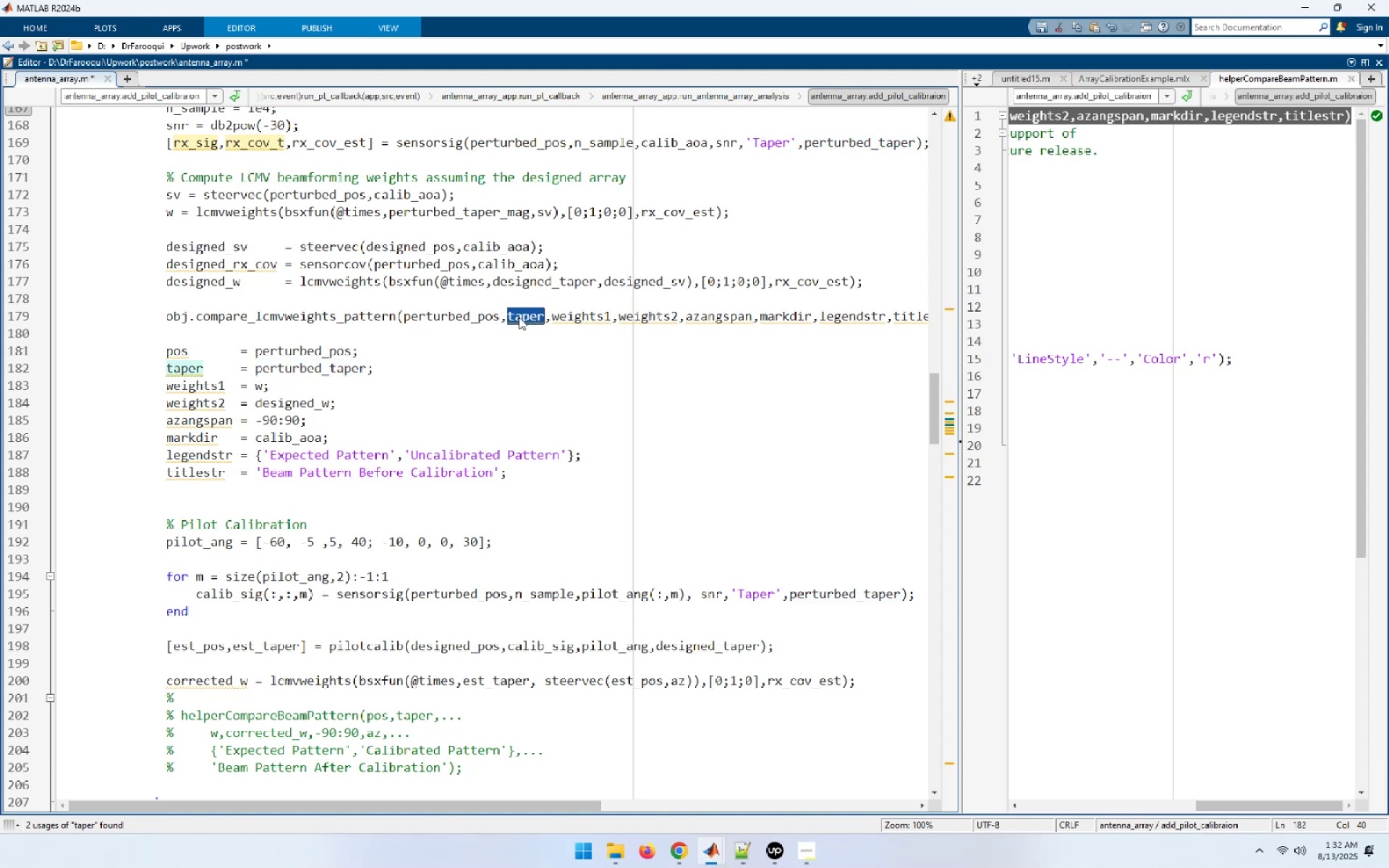 
key(Control+V)
 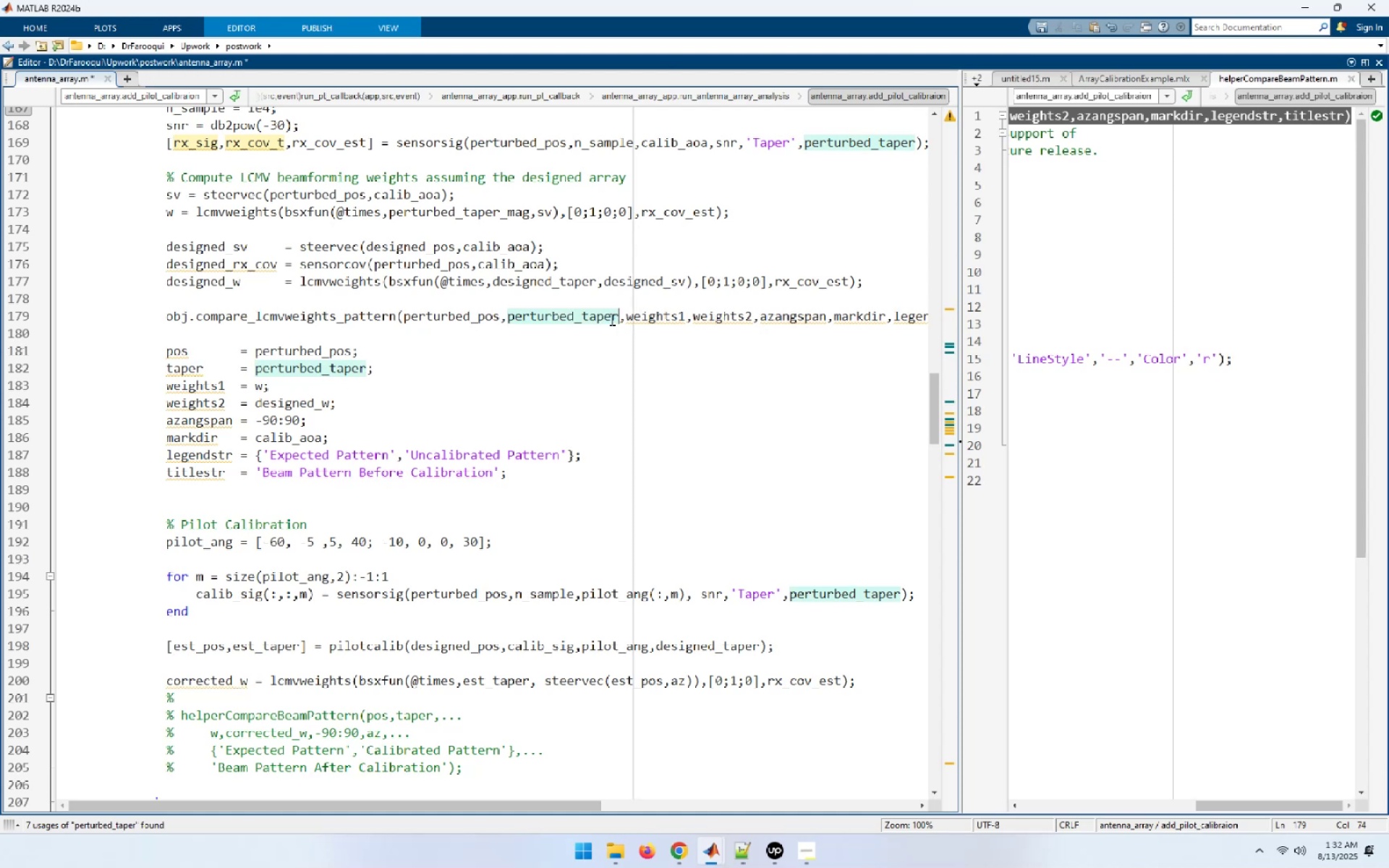 
double_click([665, 310])
 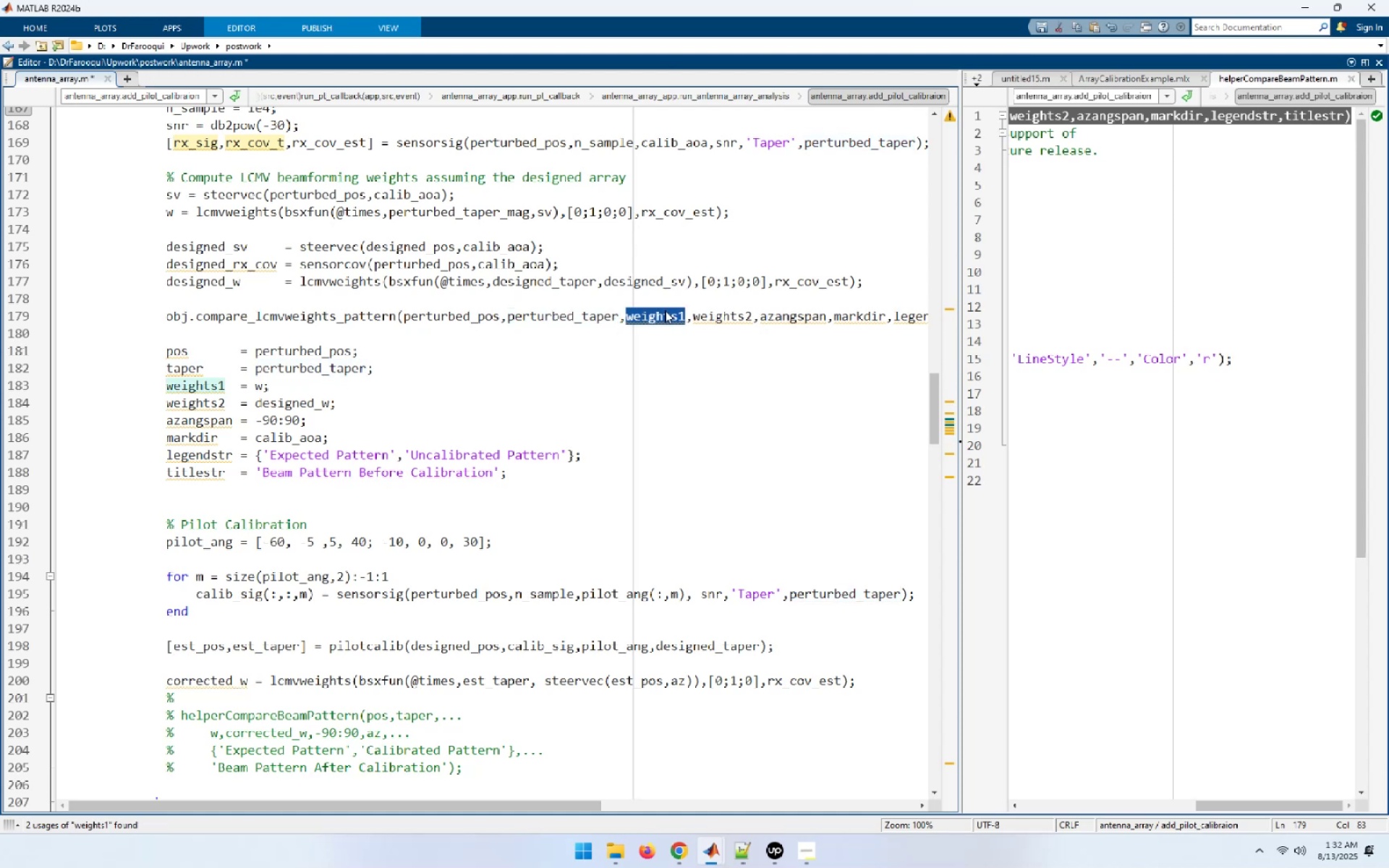 
key(W)
 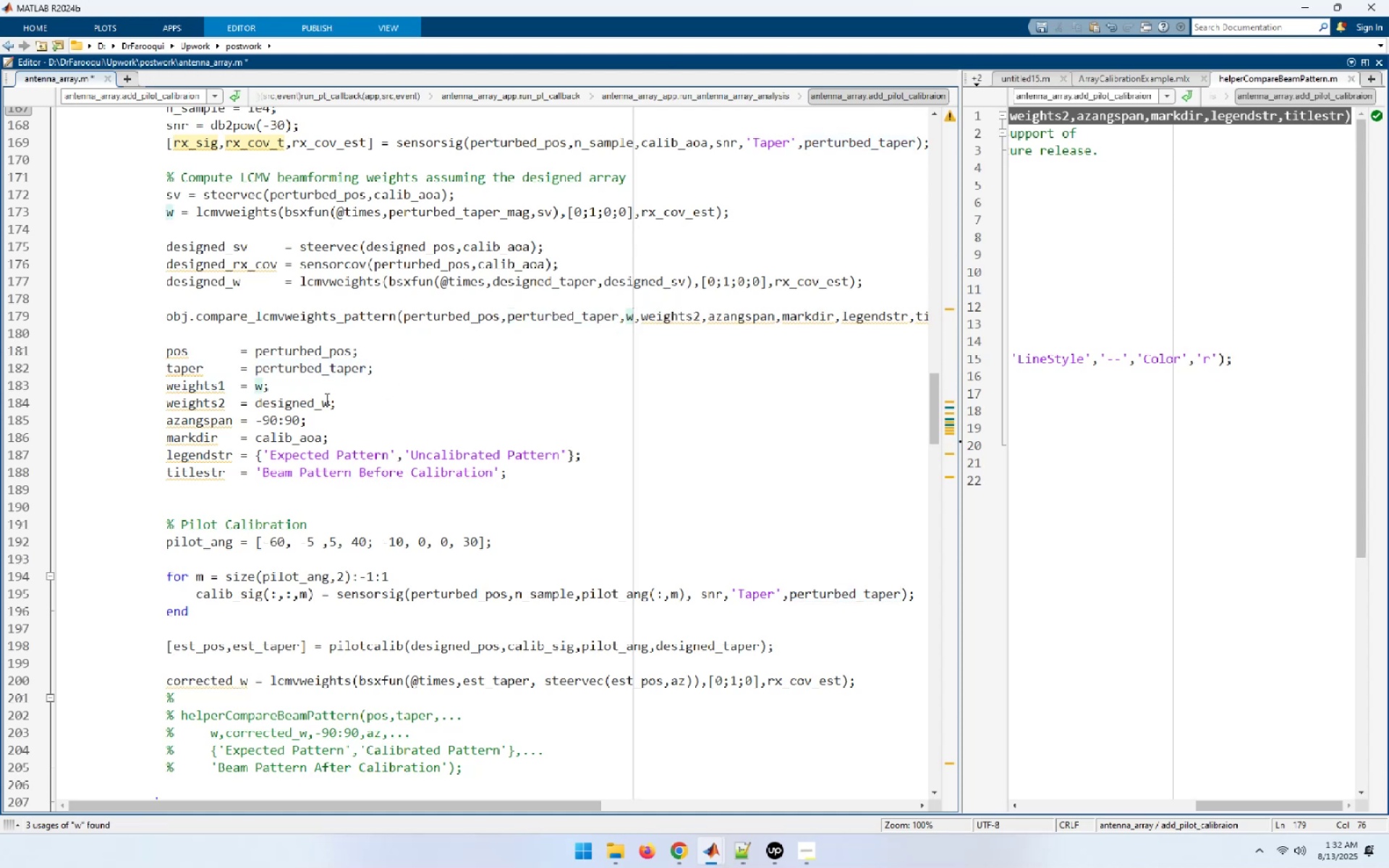 
double_click([308, 402])
 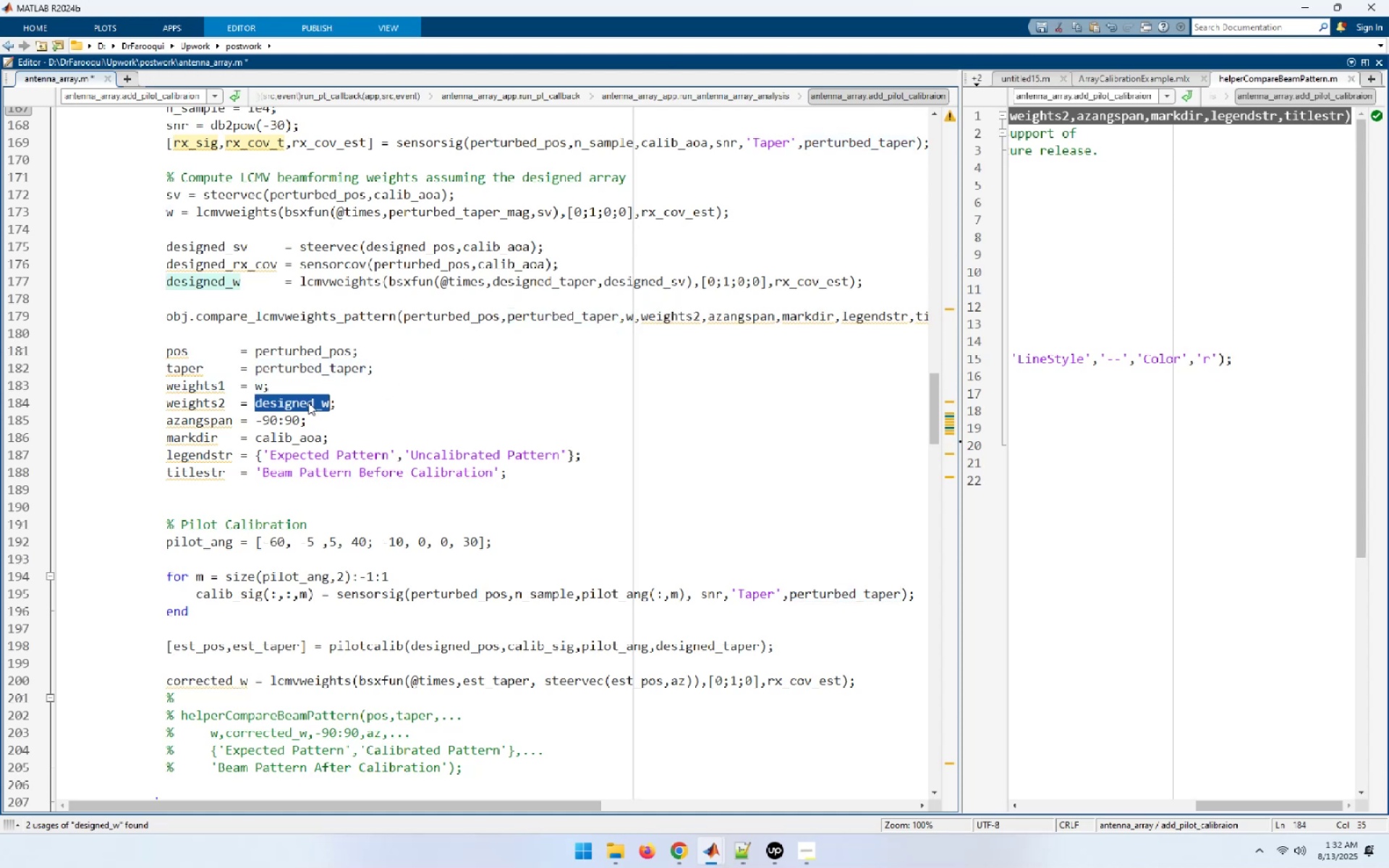 
key(Control+C)
 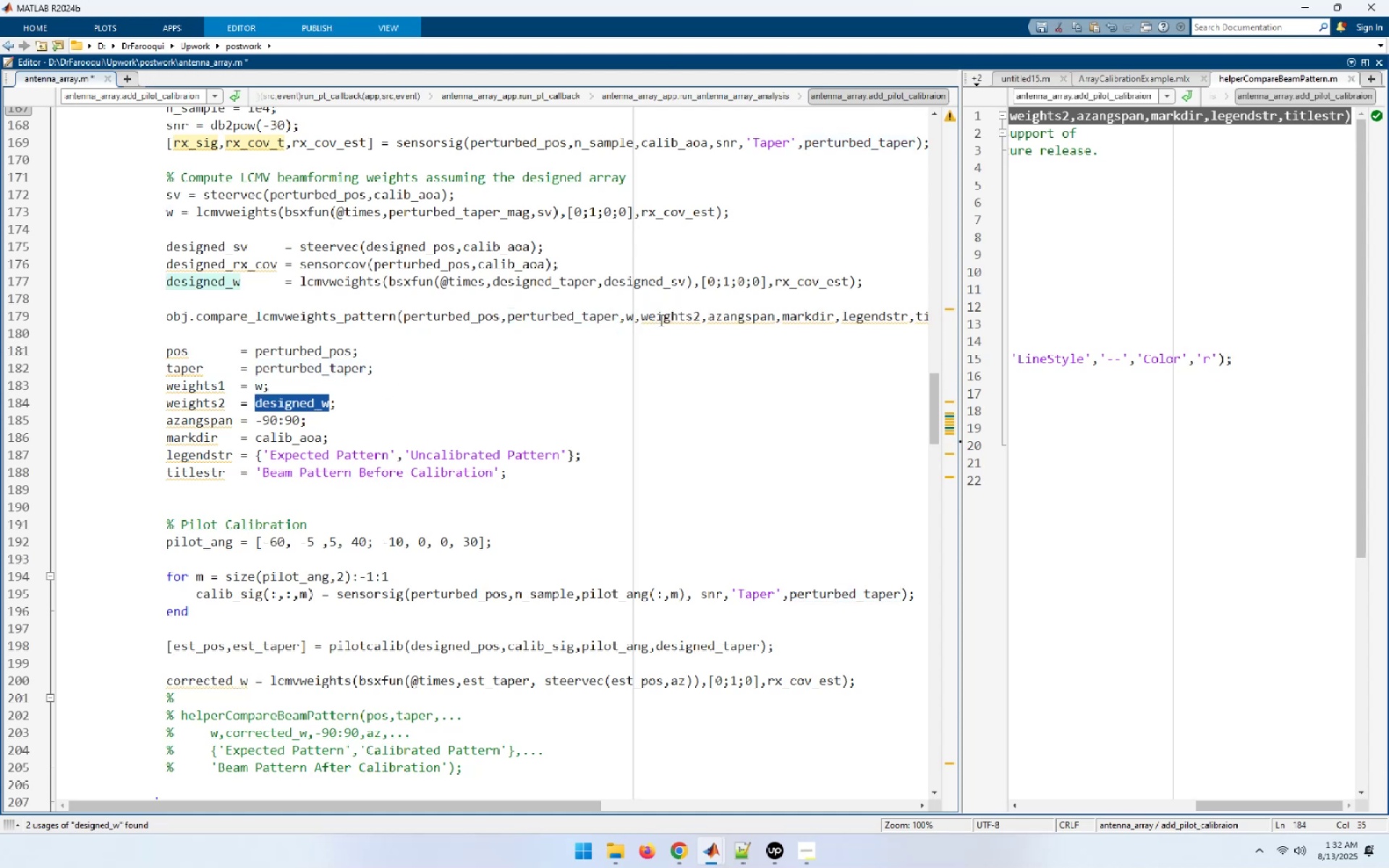 
double_click([660, 319])
 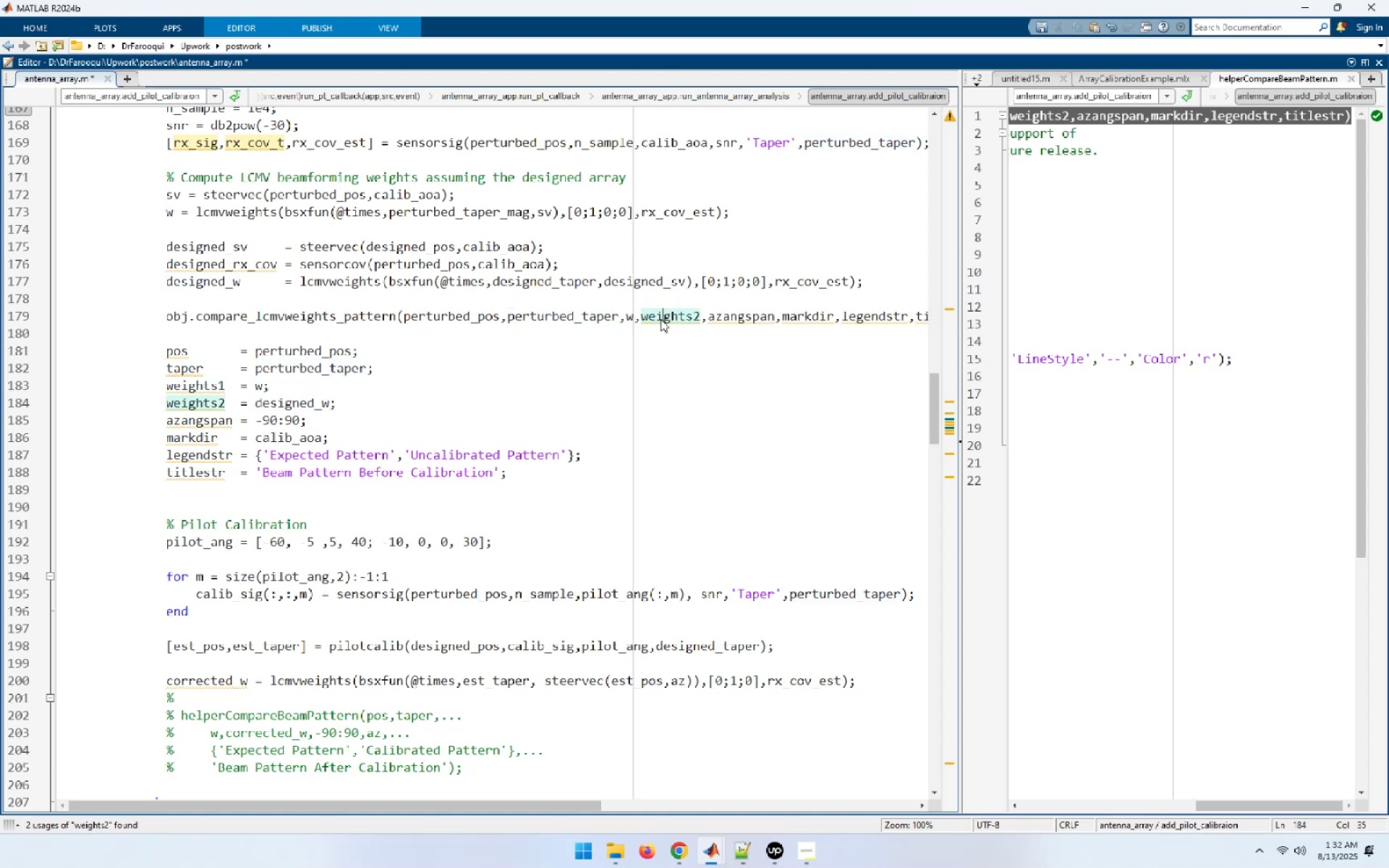 
key(Control+ControlLeft)
 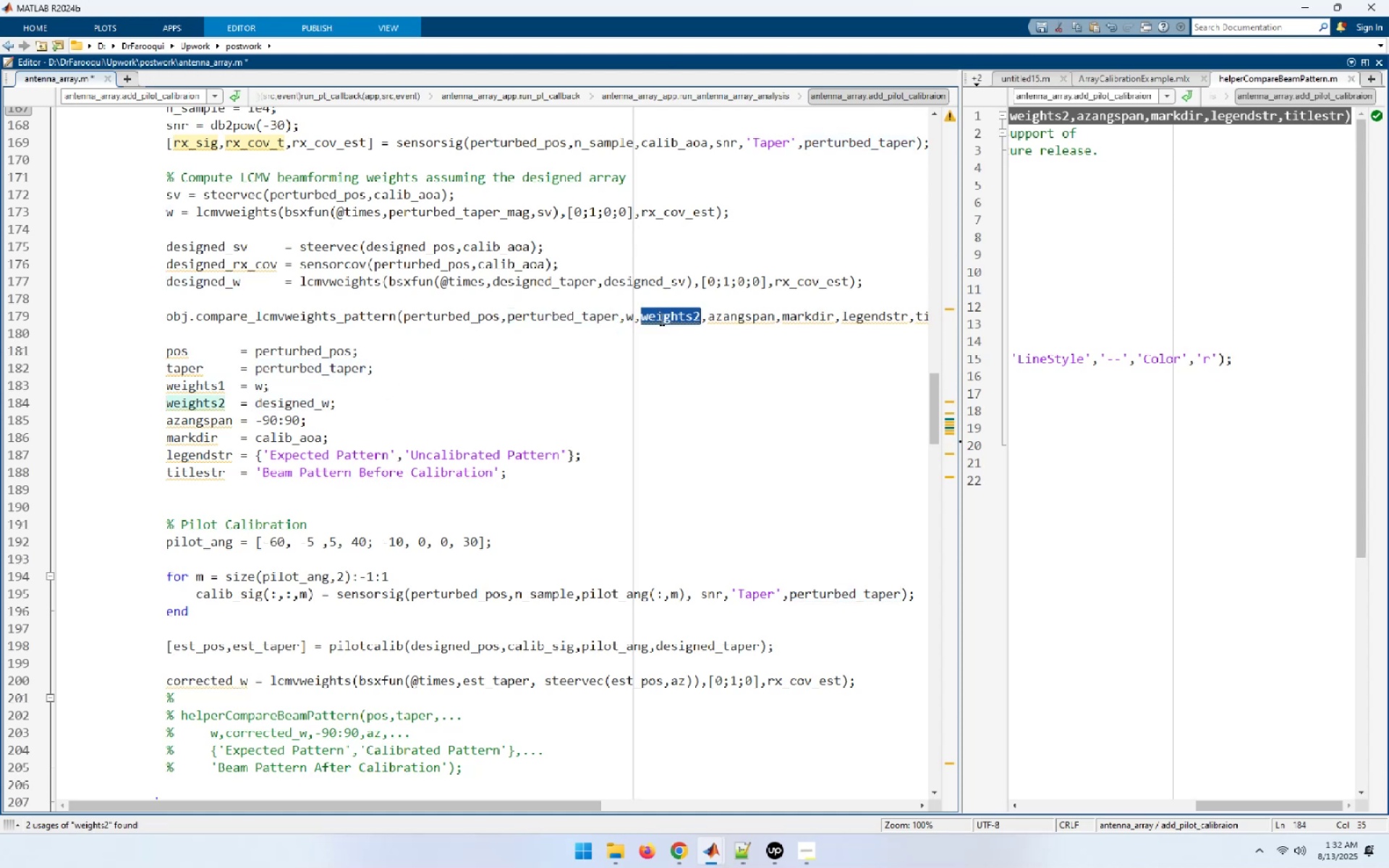 
key(Control+V)
 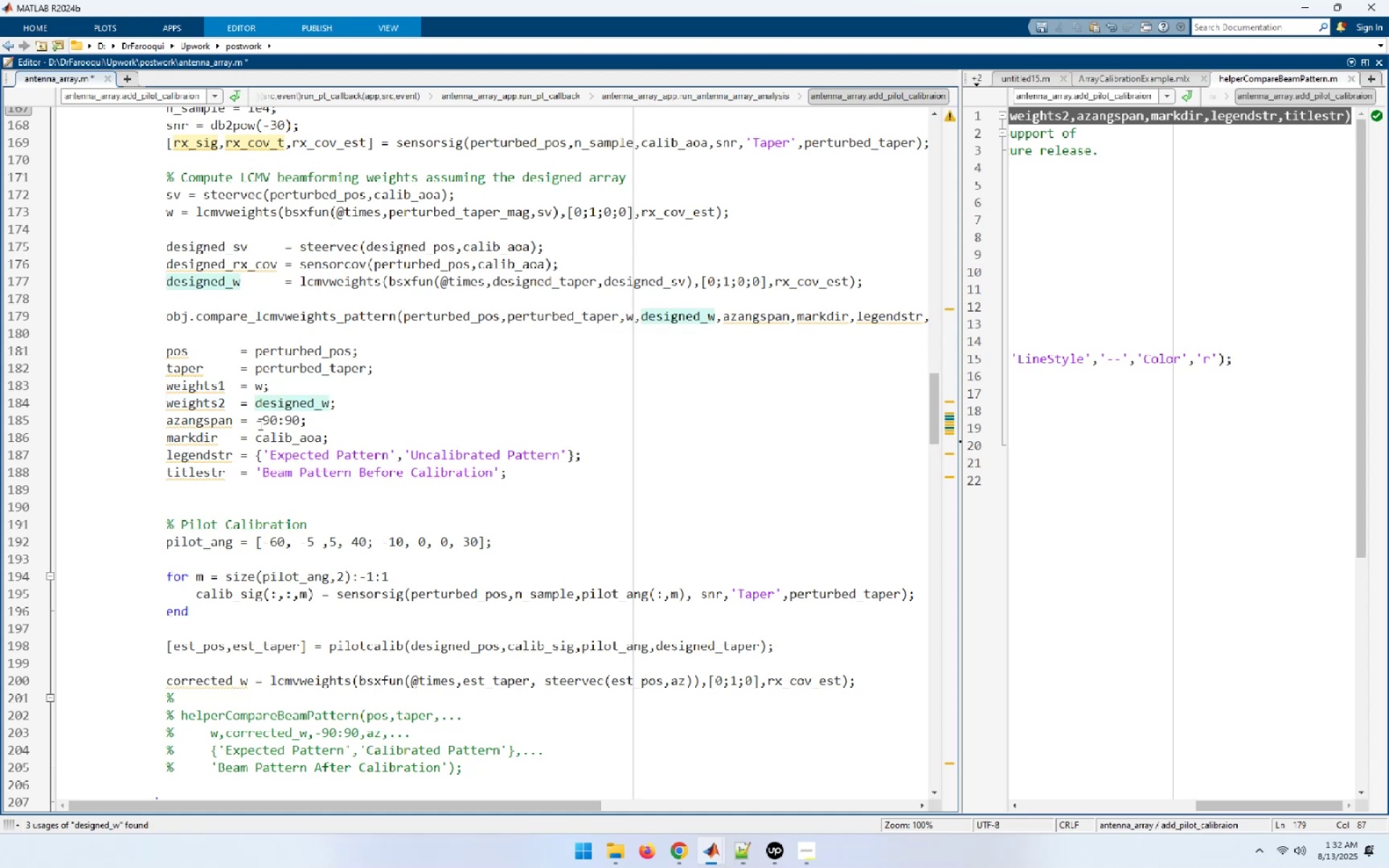 
left_click_drag(start_coordinate=[258, 420], to_coordinate=[299, 420])
 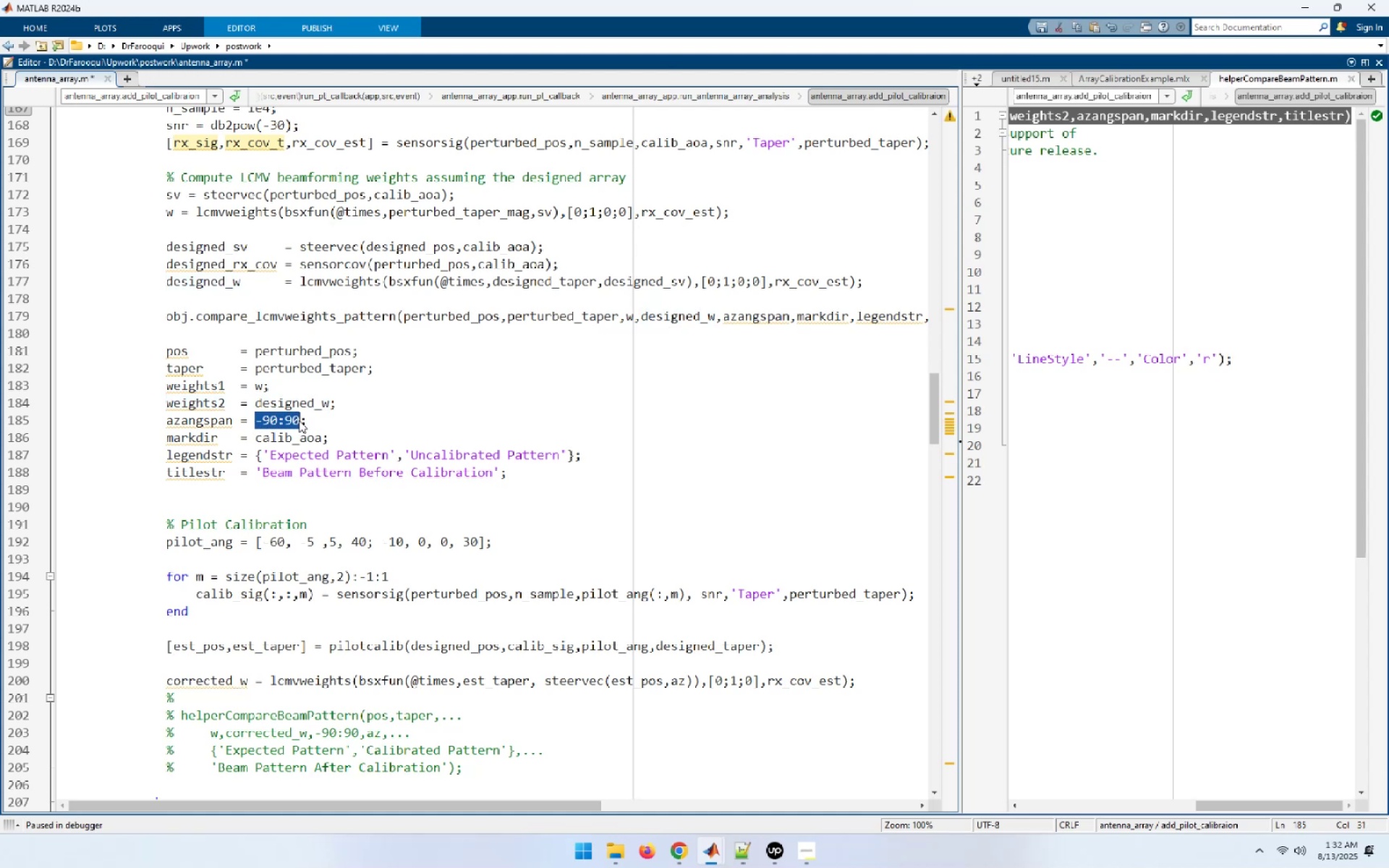 
key(Control+C)
 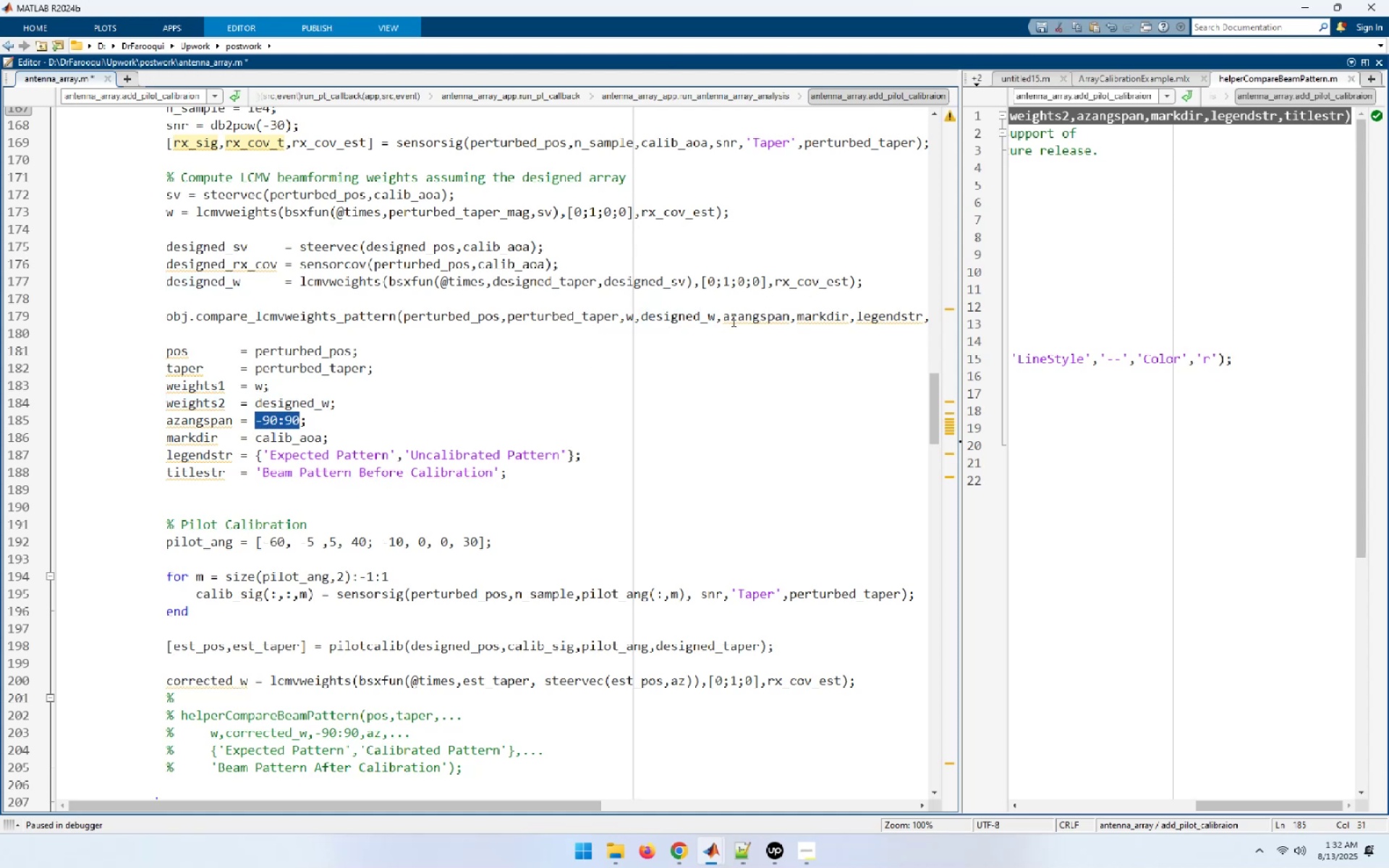 
double_click([742, 318])
 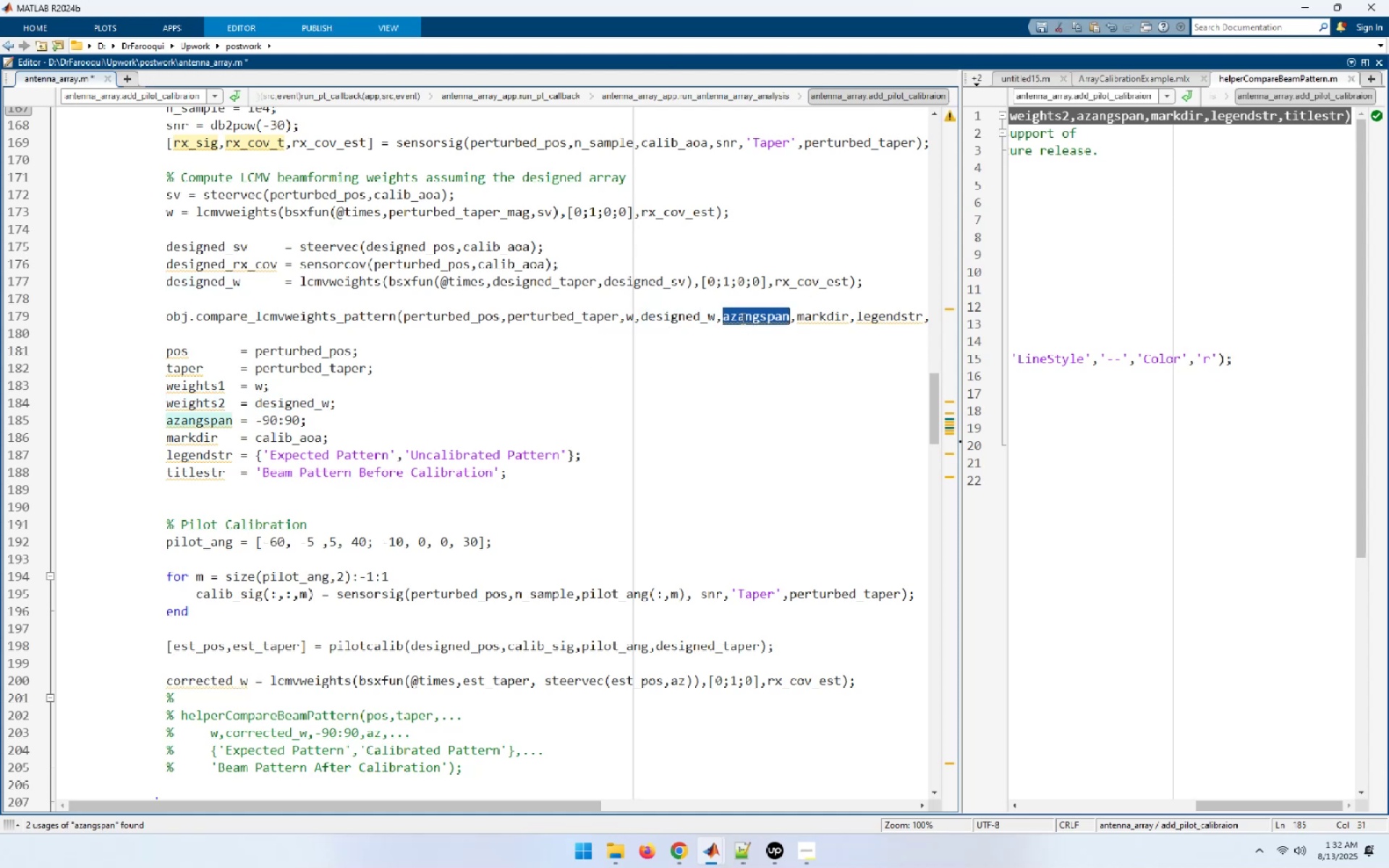 
key(Control+ControlLeft)
 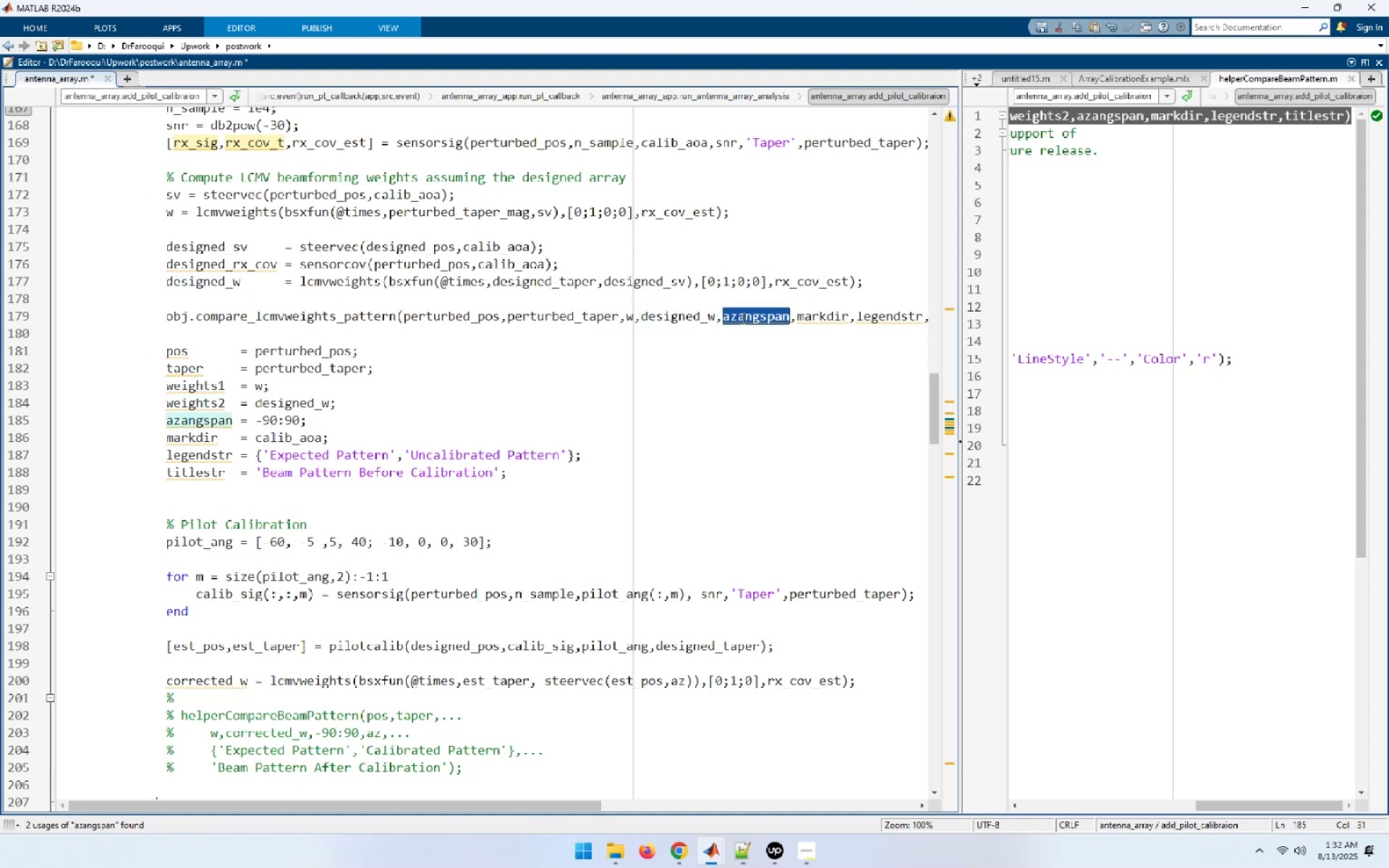 
key(Control+V)
 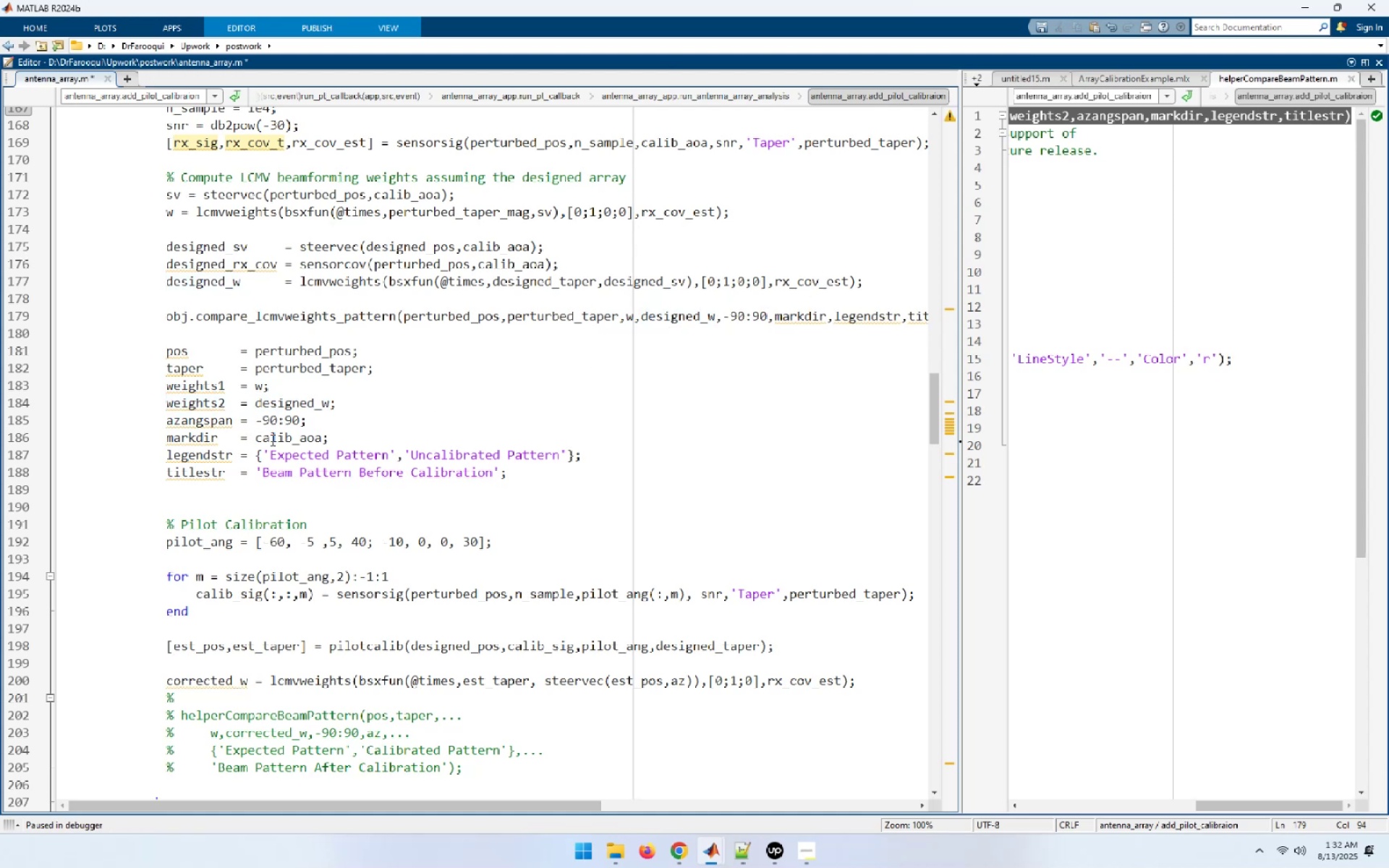 
double_click([276, 438])
 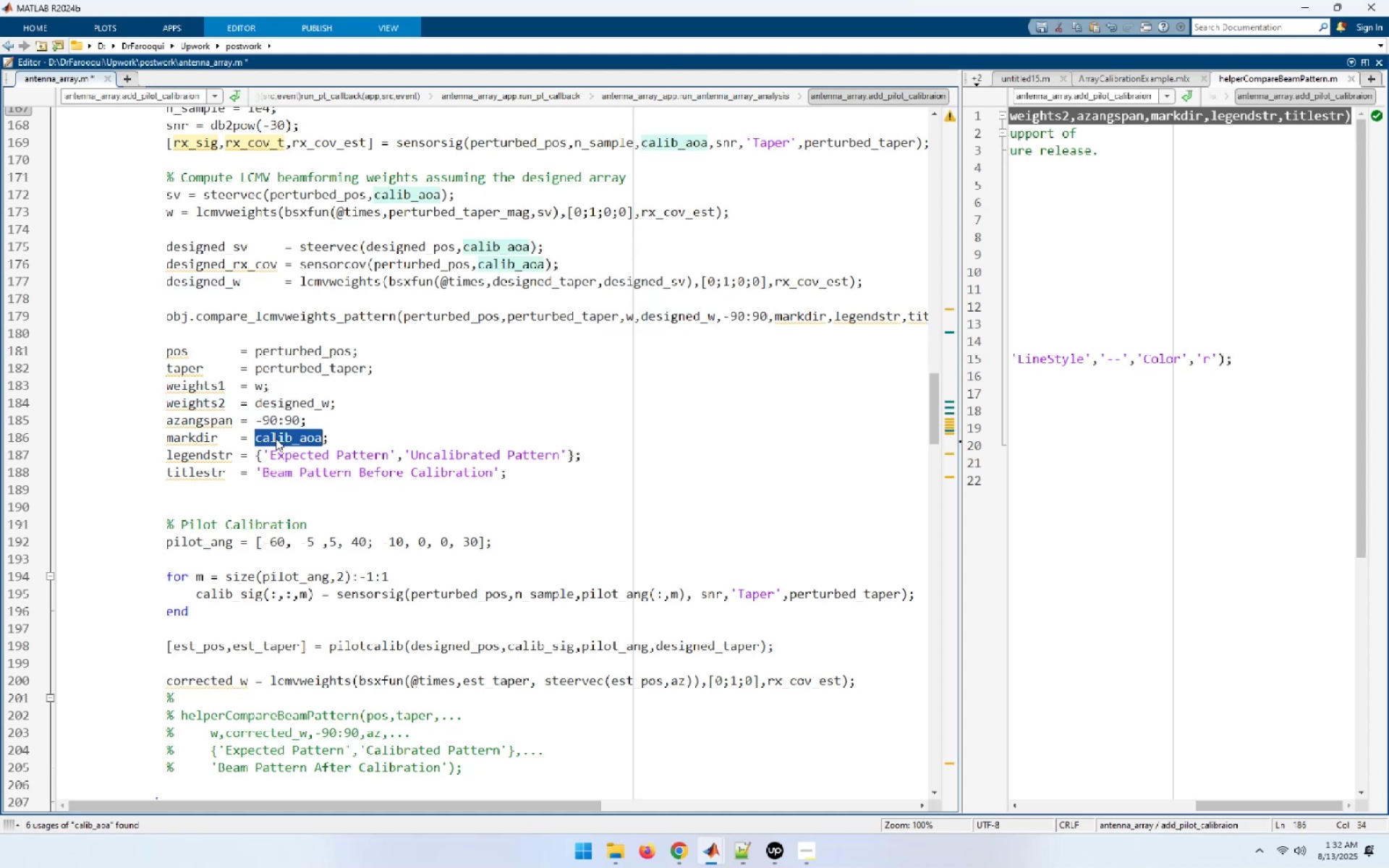 
key(Control+C)
 